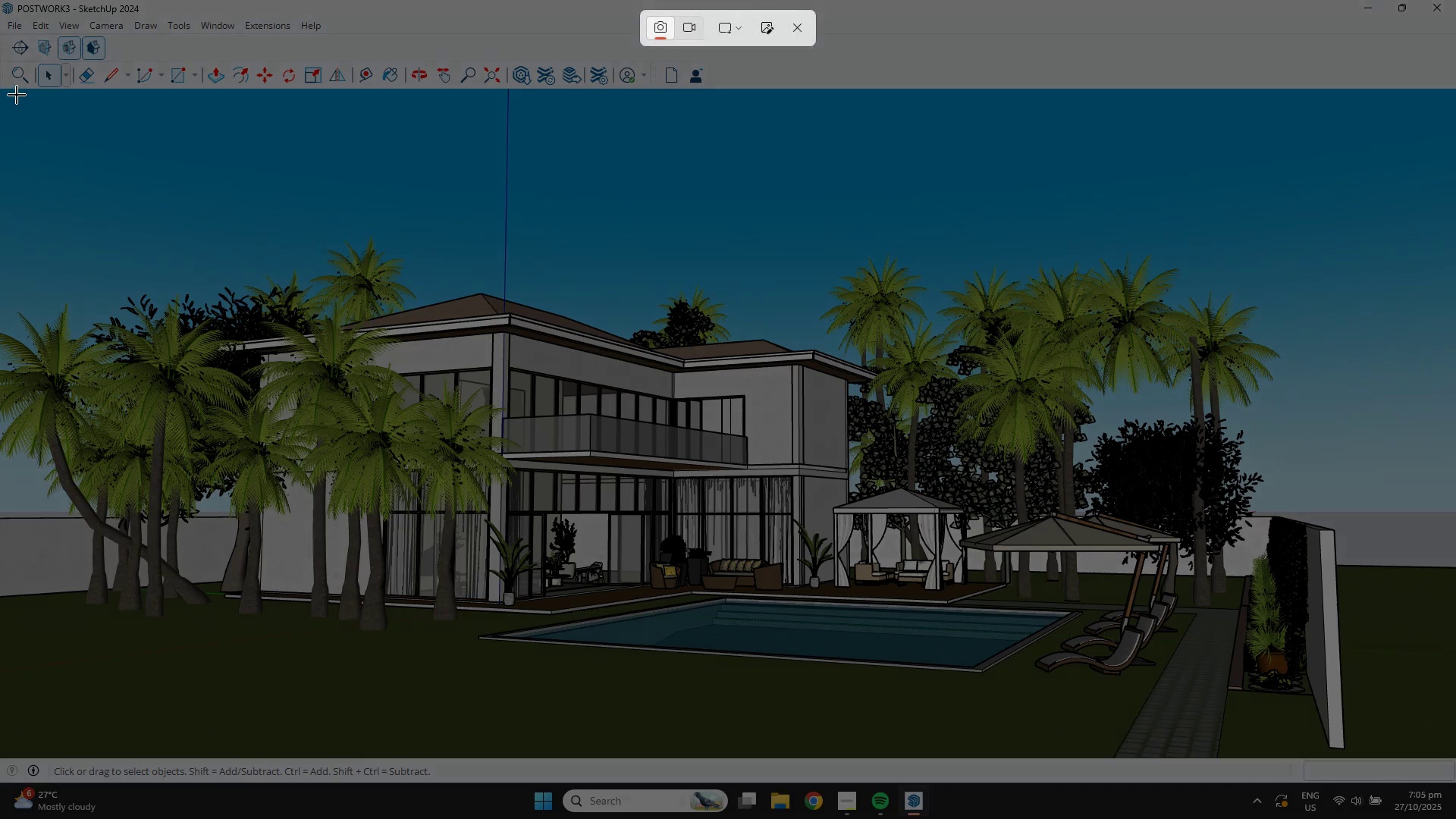 
left_click_drag(start_coordinate=[17, 95], to_coordinate=[1381, 734])
 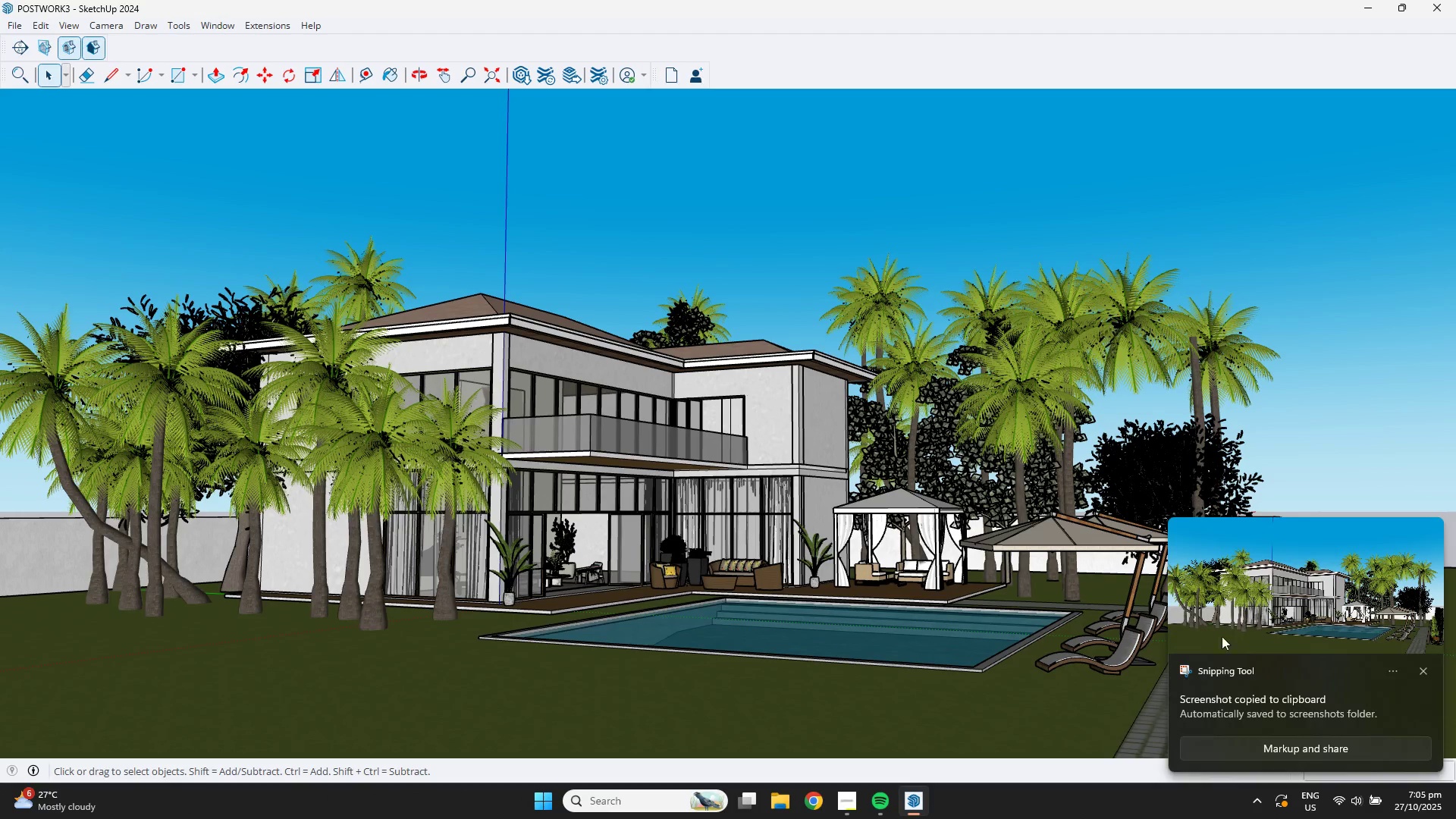 
left_click([1285, 612])
 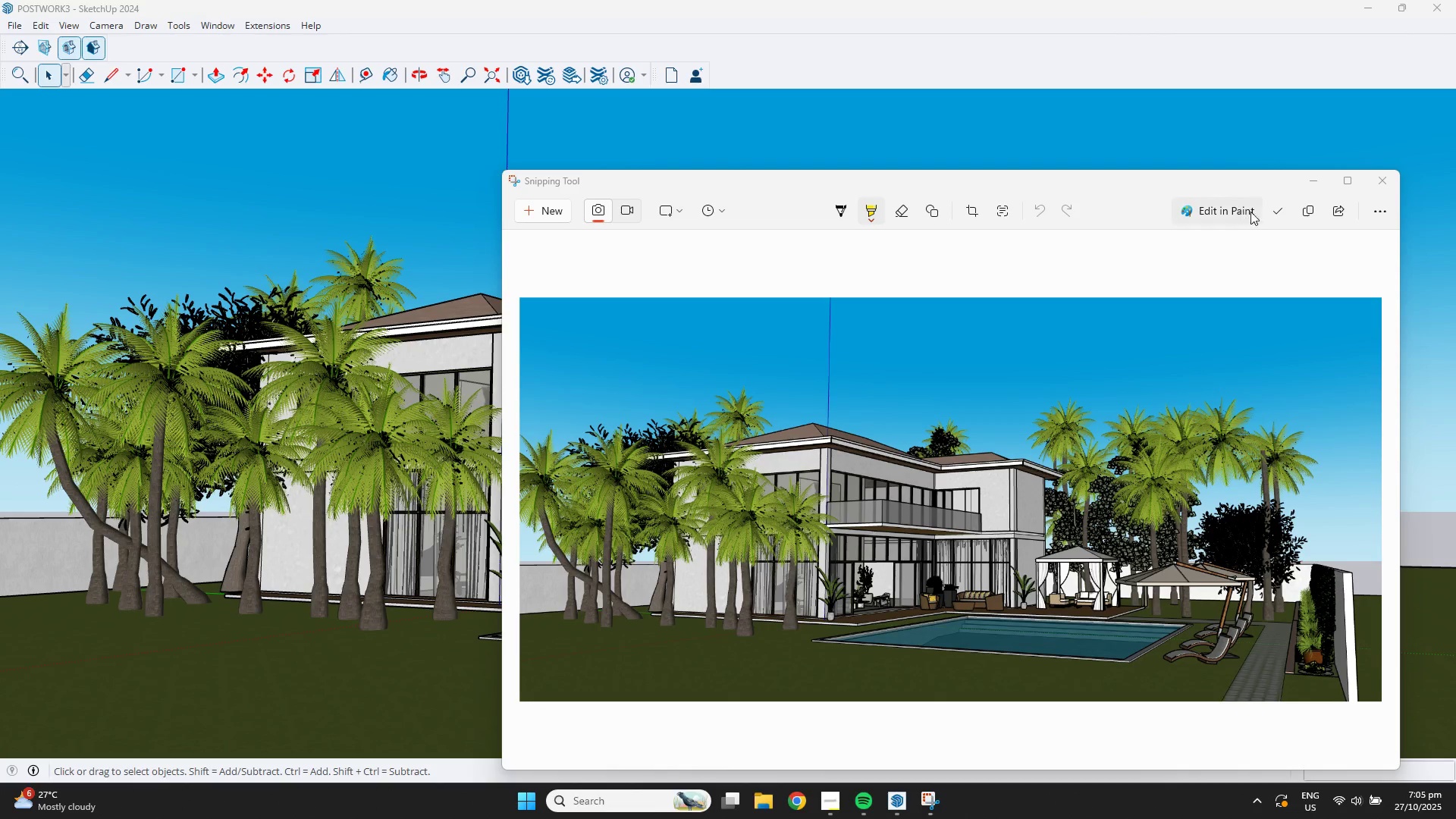 
left_click([1269, 206])
 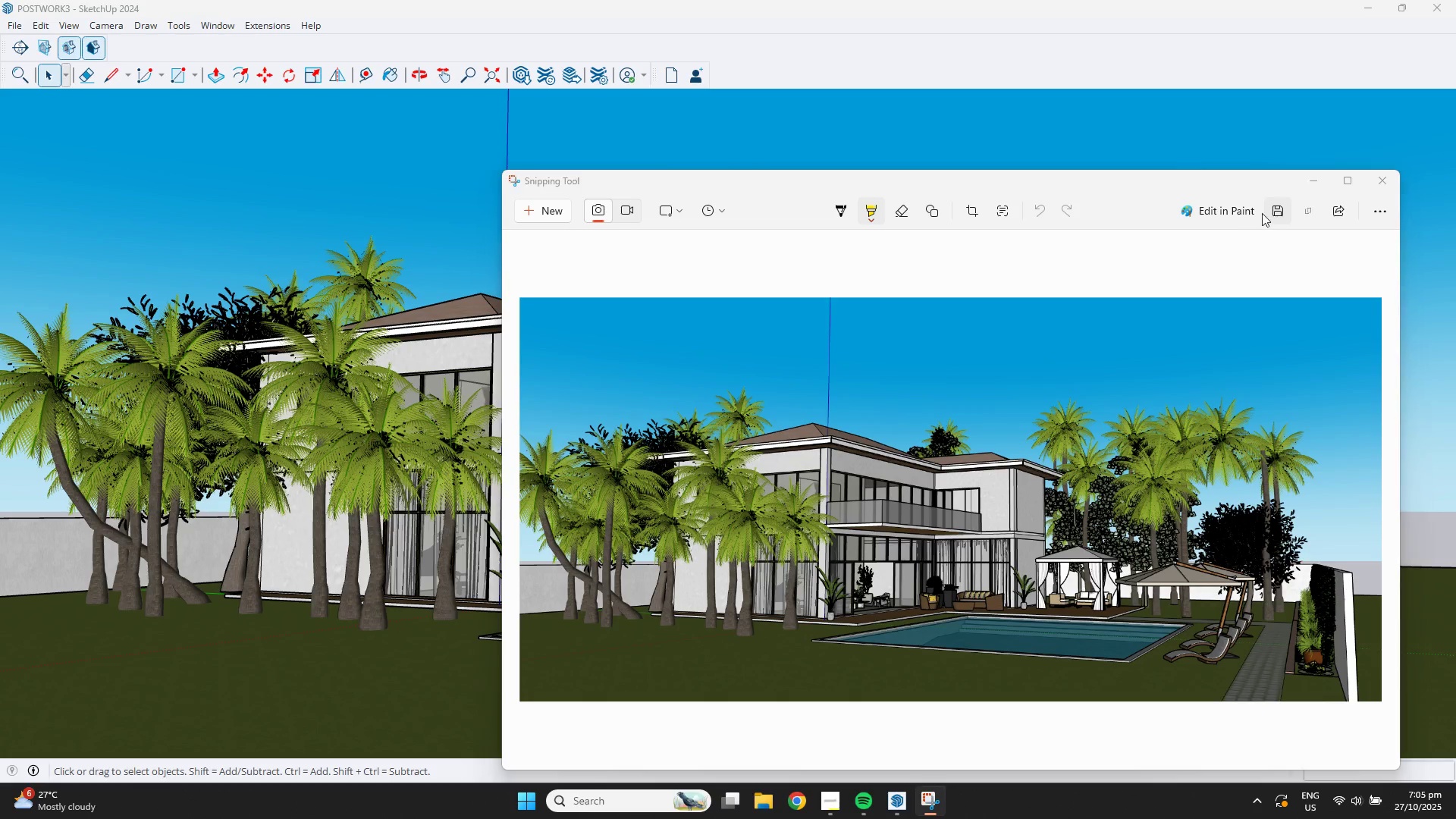 
left_click([1266, 209])
 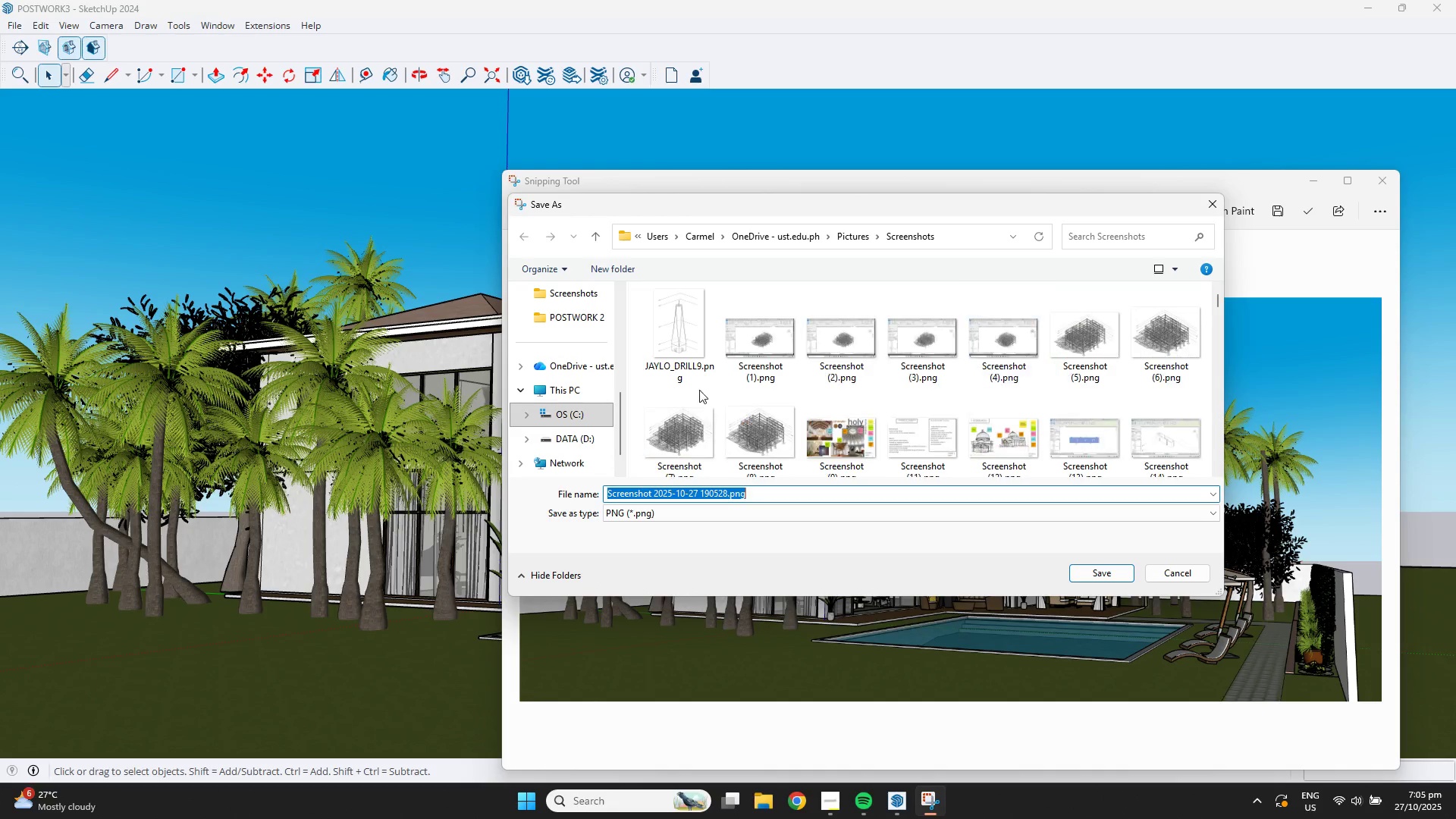 
scroll: coordinate [560, 347], scroll_direction: up, amount: 5.0
 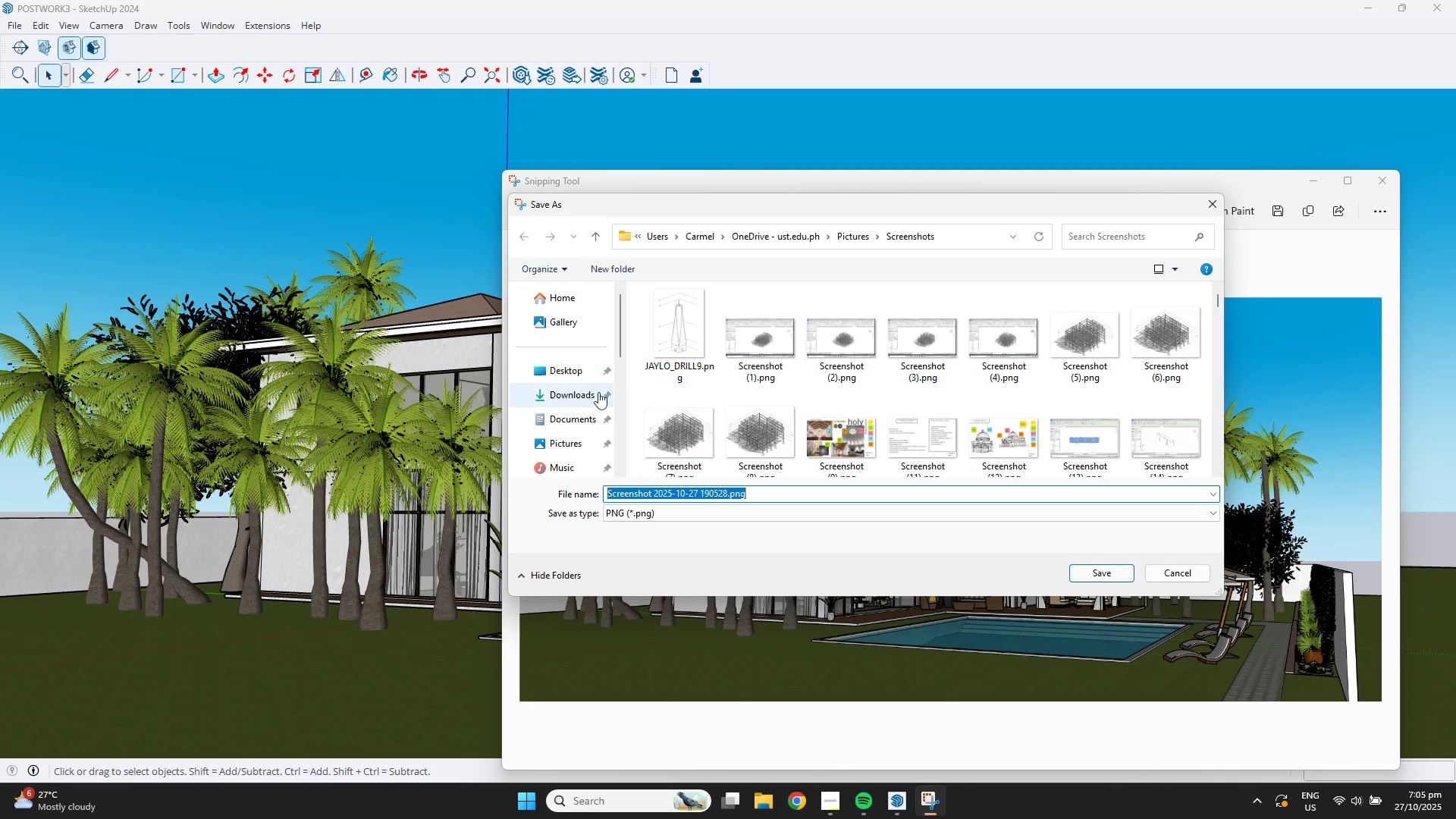 
scroll: coordinate [596, 380], scroll_direction: none, amount: 0.0
 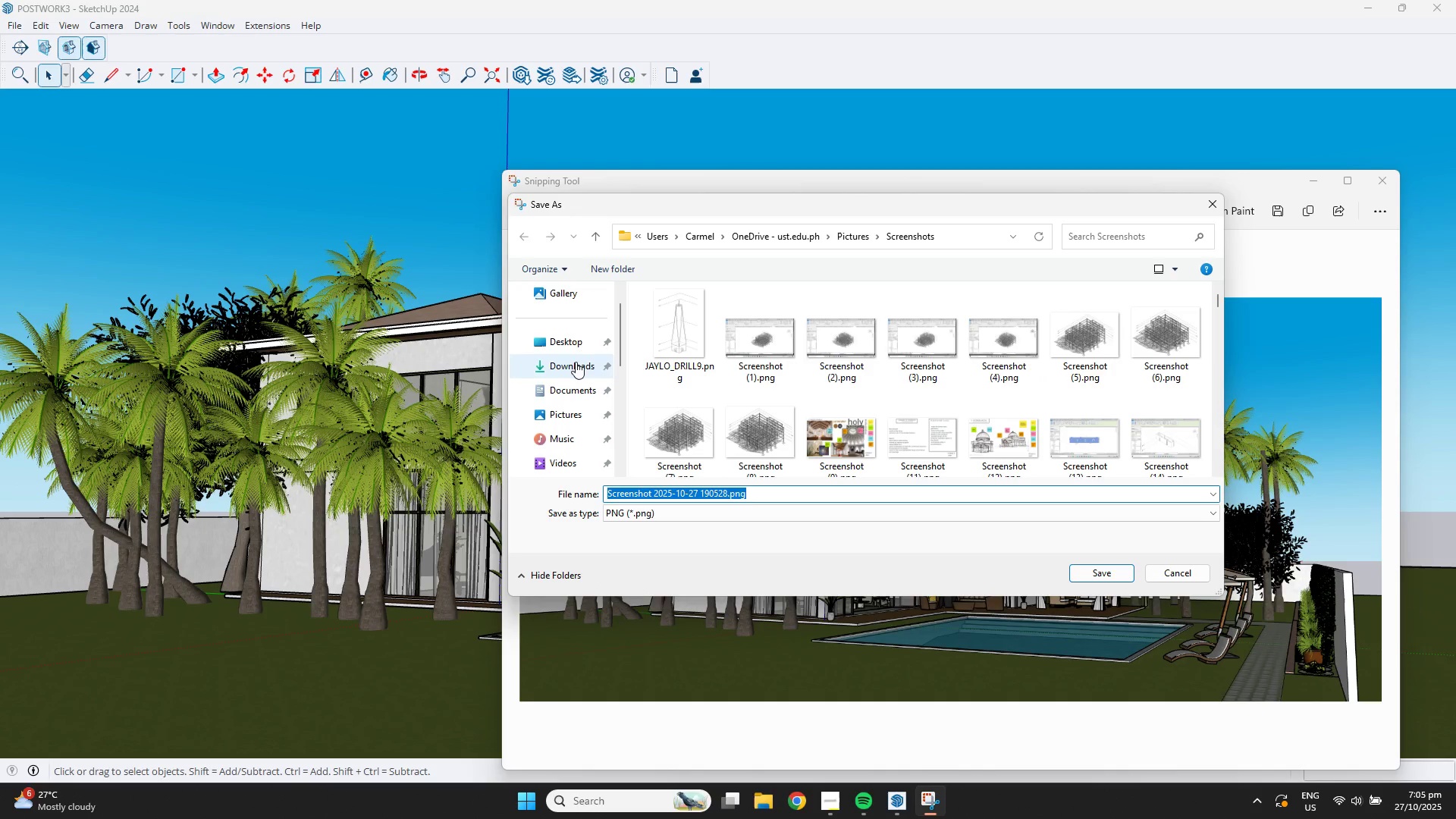 
left_click([575, 362])
 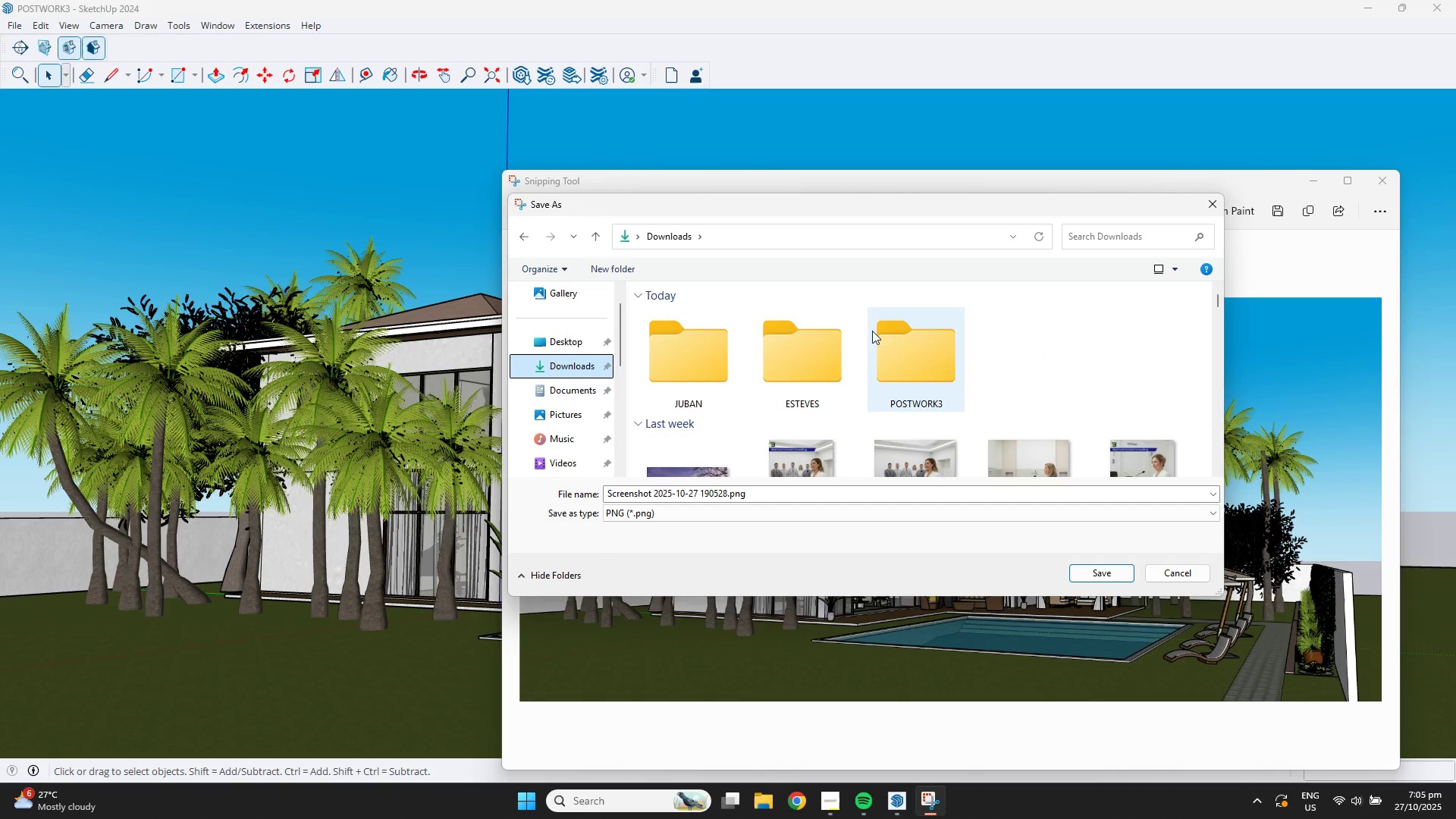 
double_click([873, 330])
 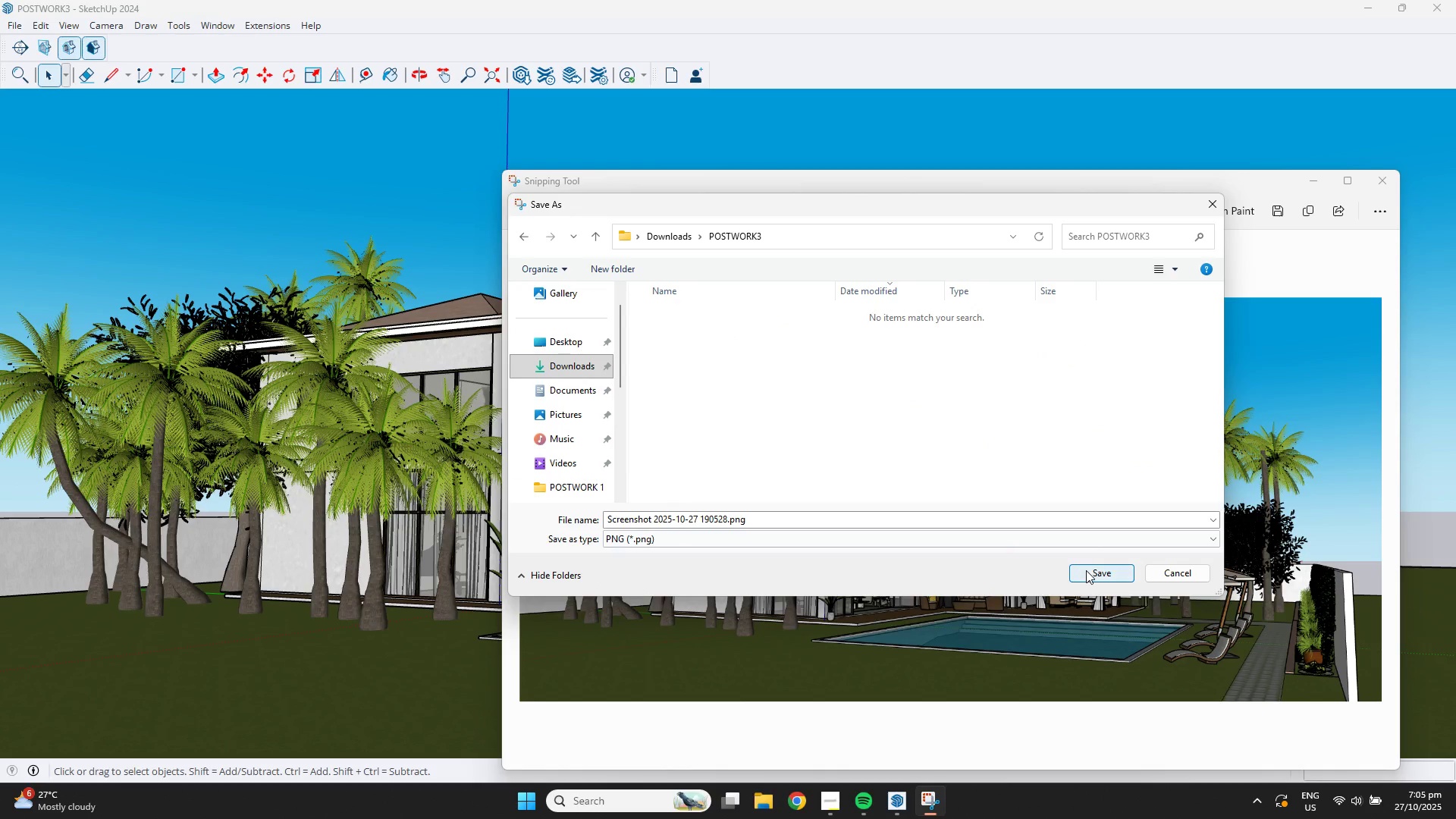 
left_click([1089, 569])
 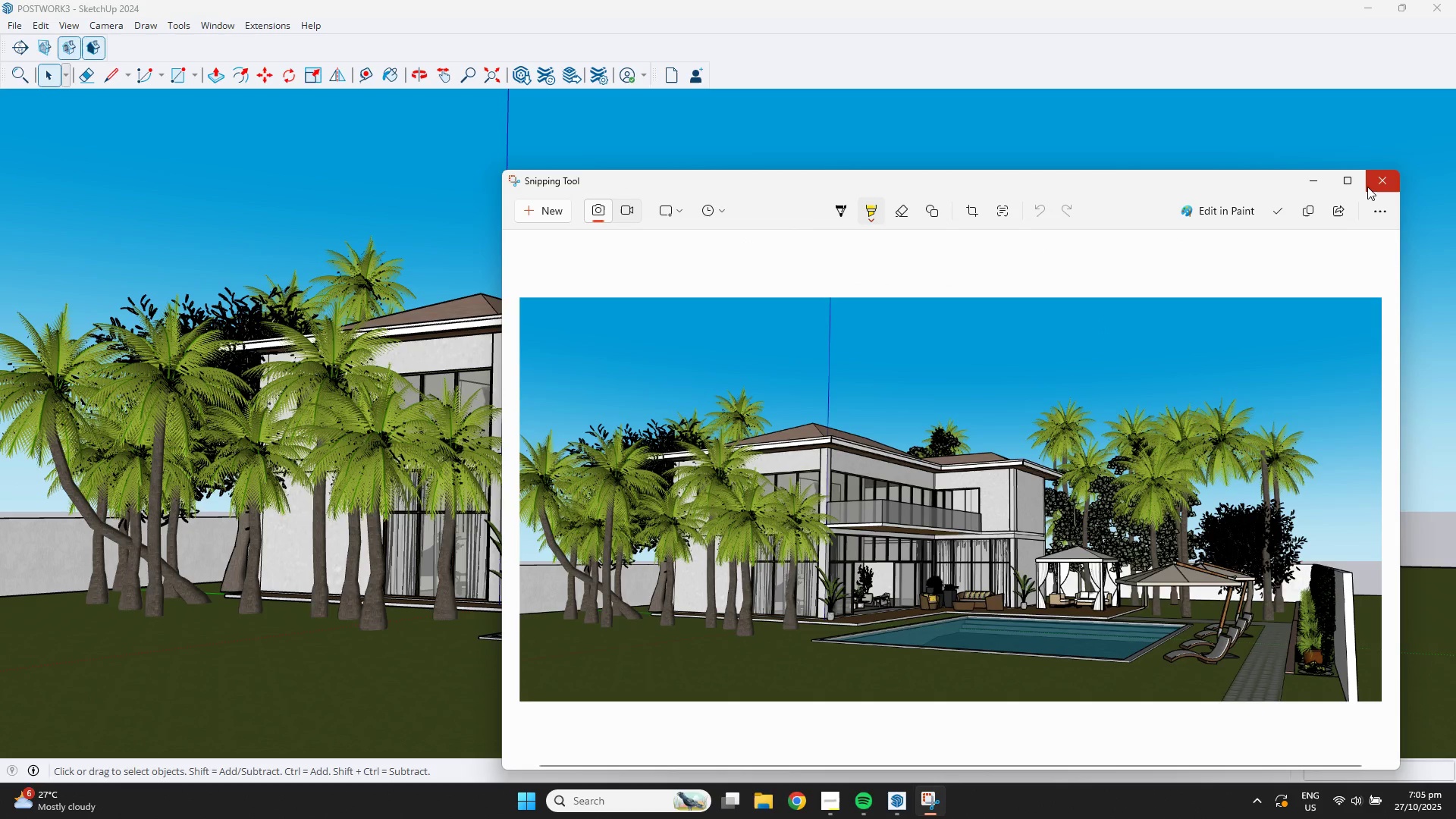 
left_click([1367, 187])
 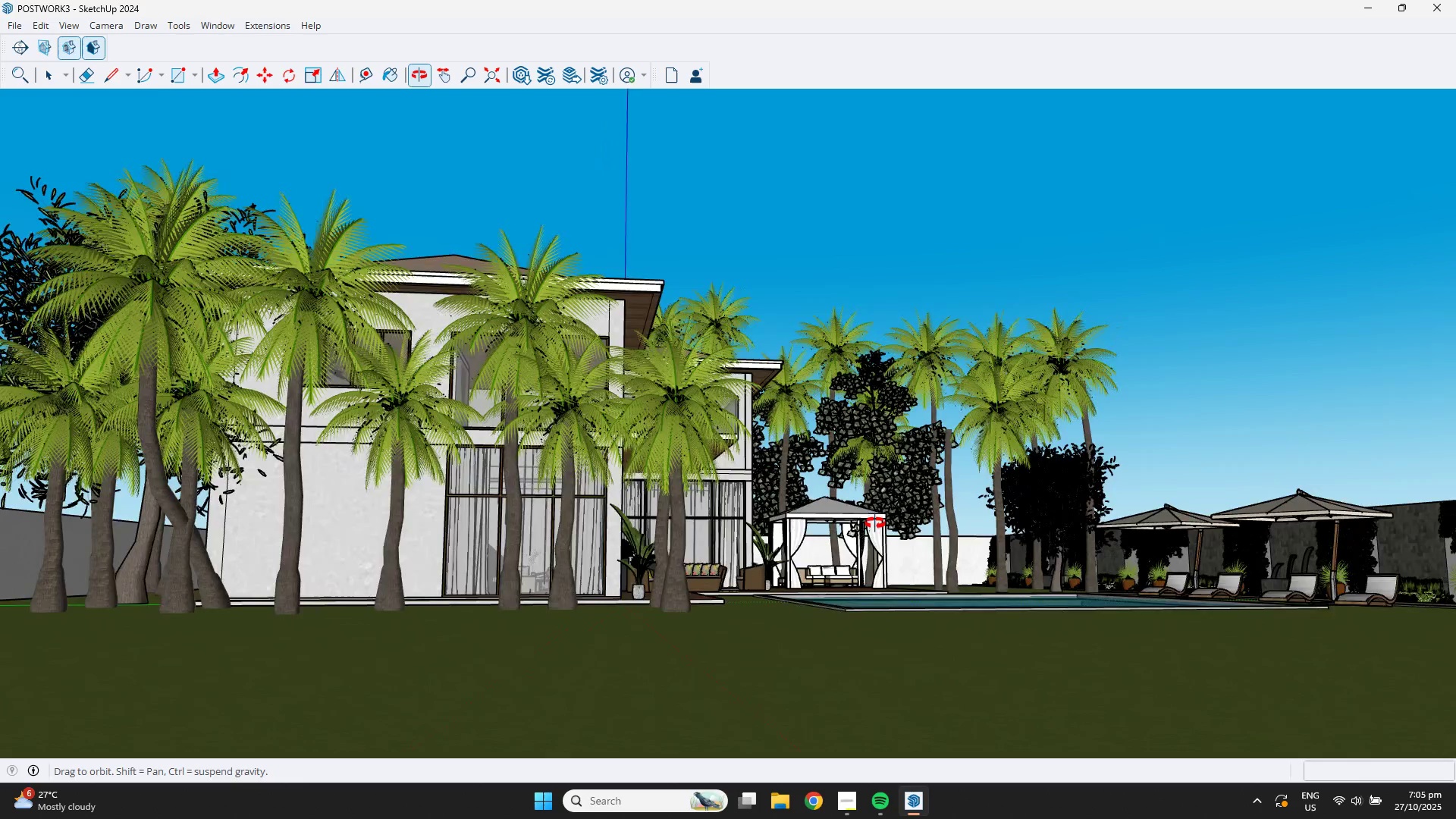 
scroll: coordinate [1129, 522], scroll_direction: up, amount: 5.0
 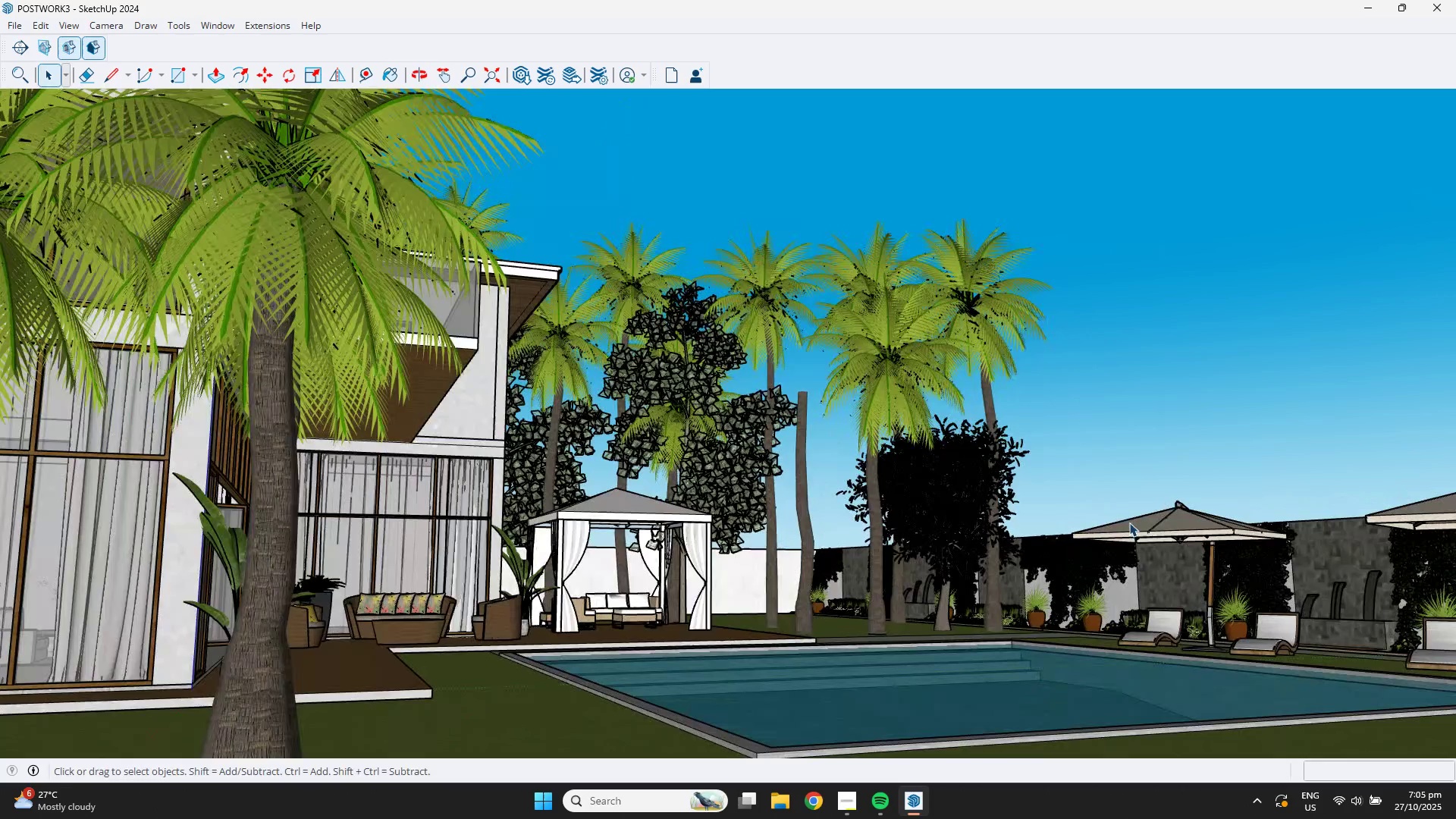 
hold_key(key=ShiftLeft, duration=0.4)
 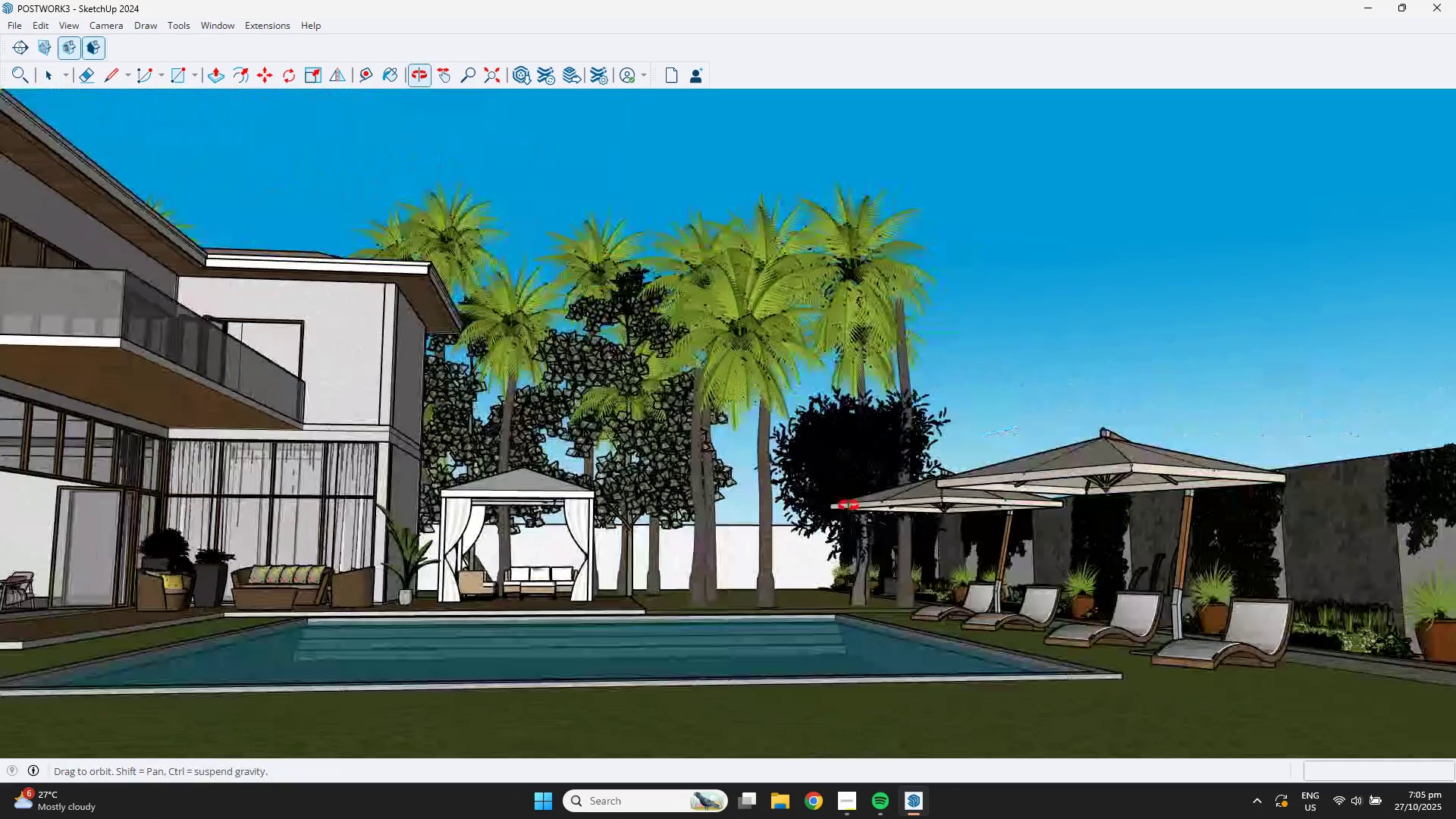 
hold_key(key=ShiftLeft, duration=0.55)
 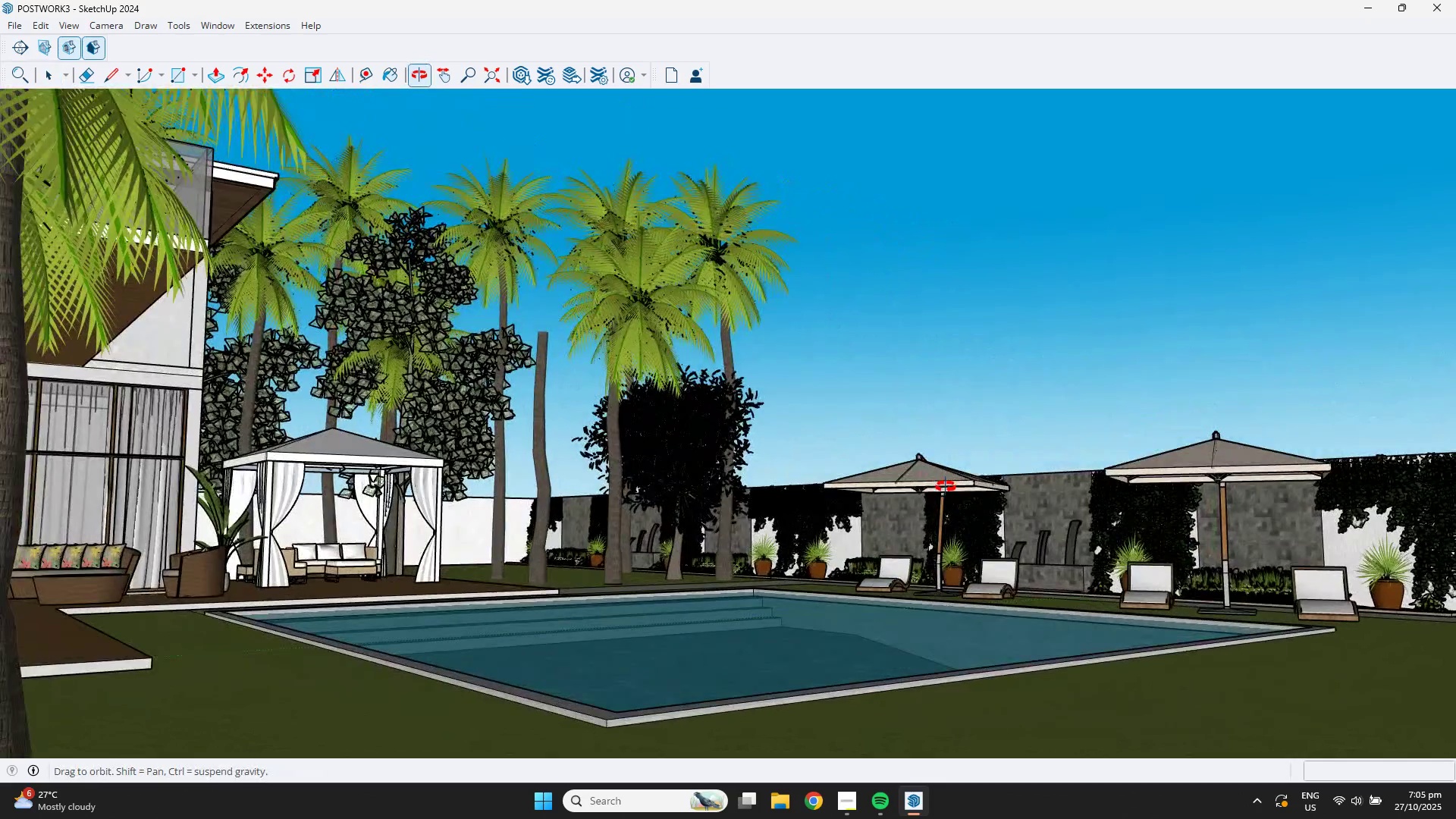 
hold_key(key=ShiftLeft, duration=0.74)
 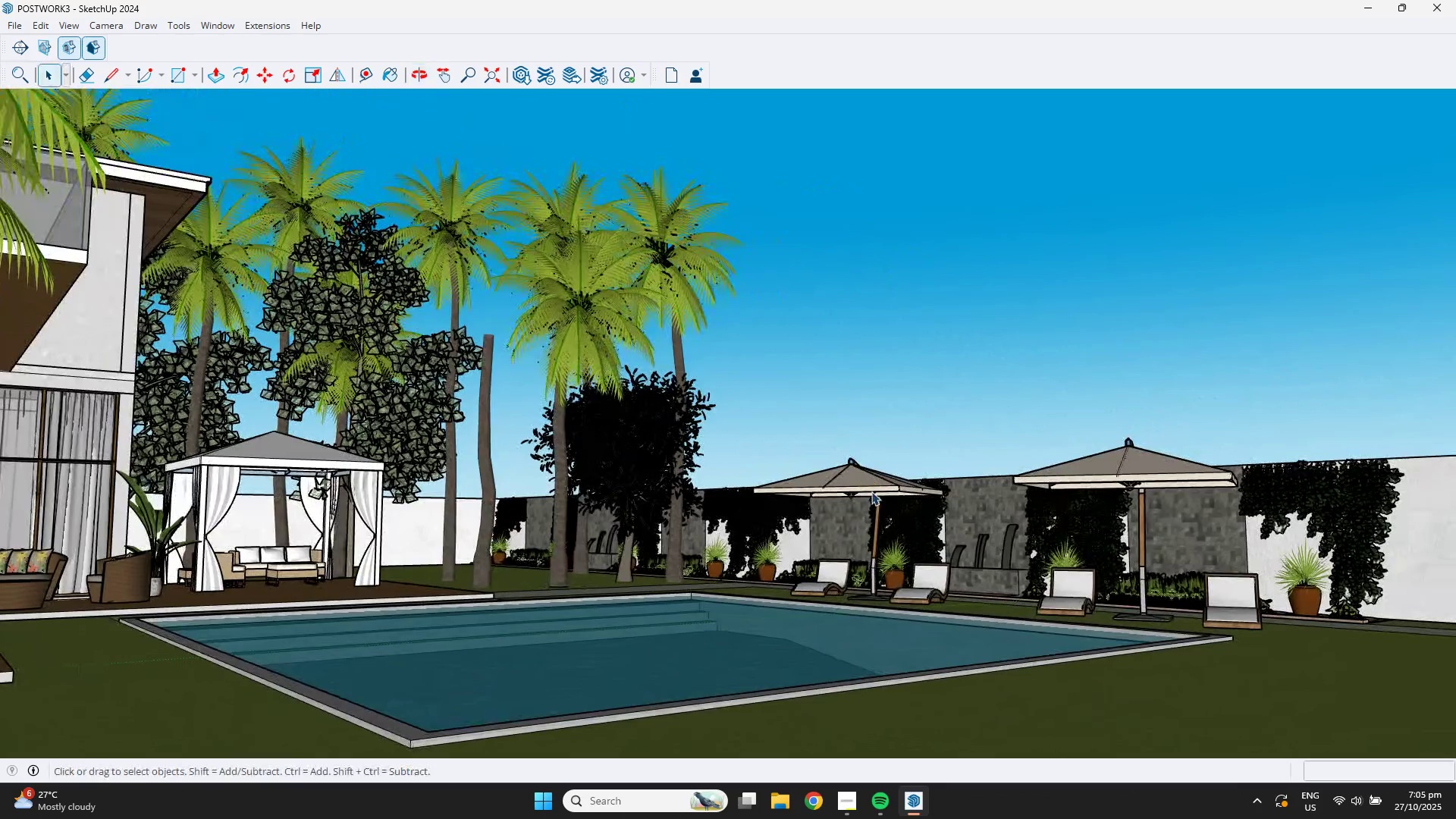 
scroll: coordinate [871, 491], scroll_direction: down, amount: 2.0
 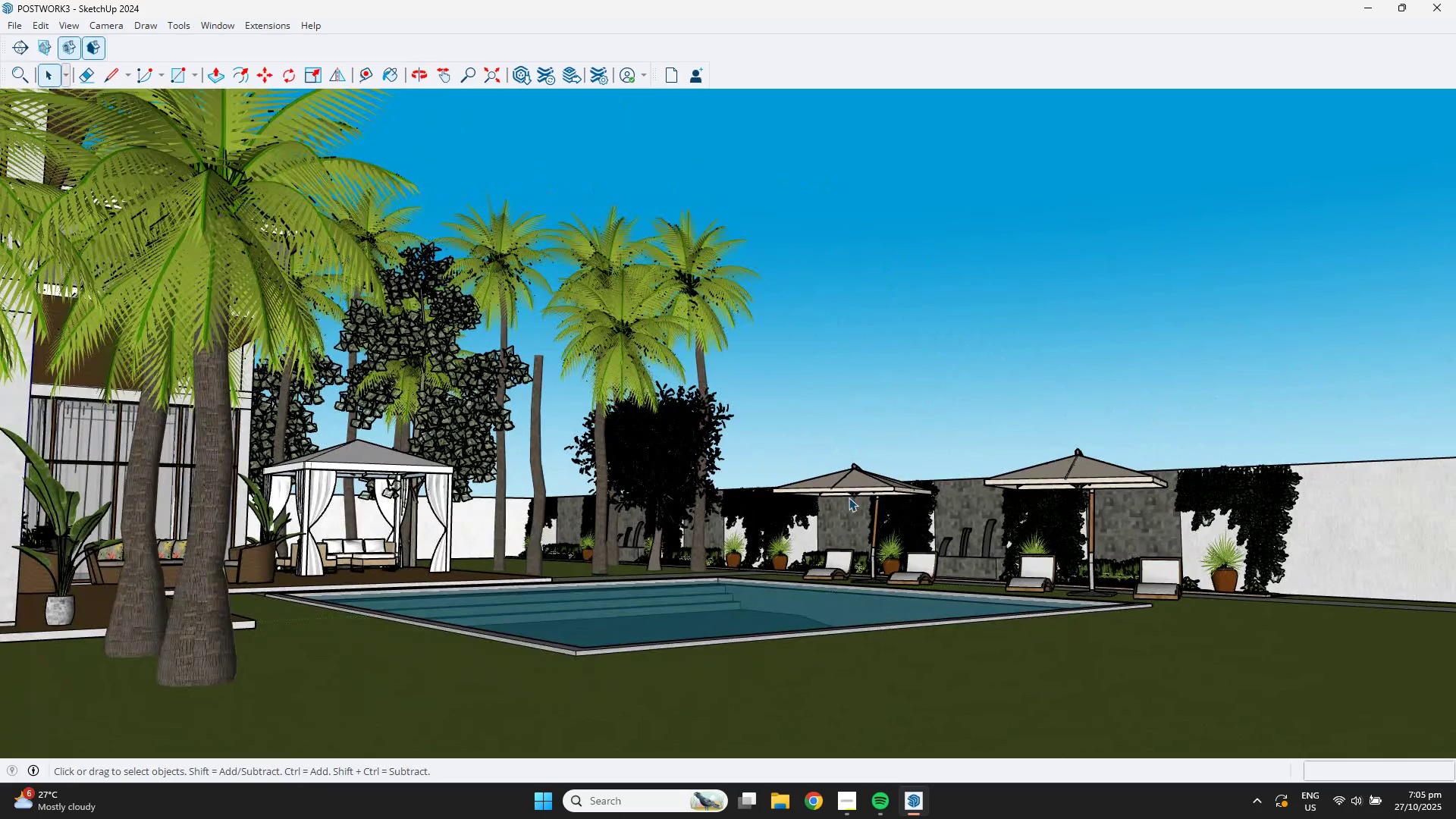 
hold_key(key=ShiftLeft, duration=1.42)
 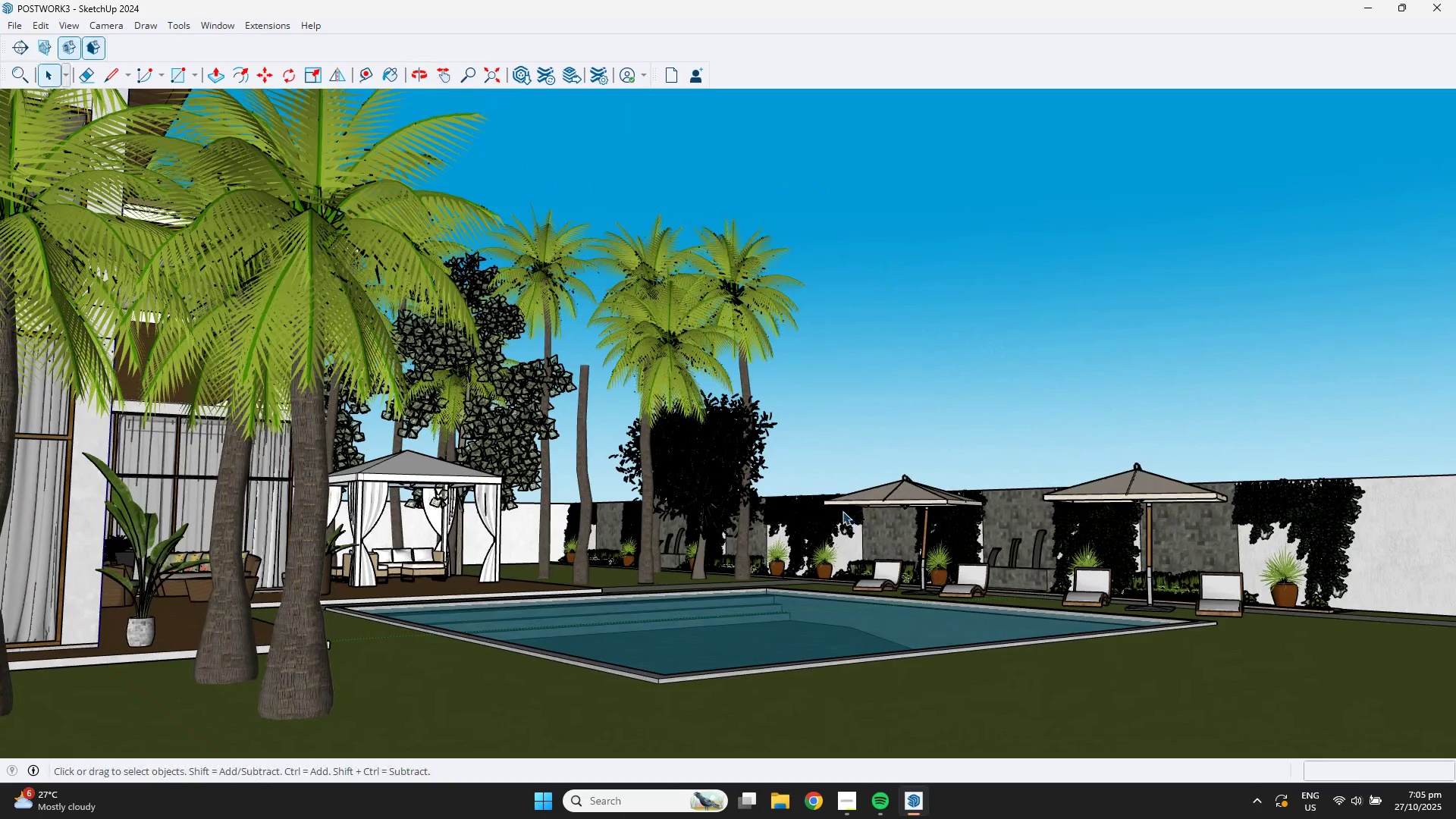 
key(Meta+Shift+S)
 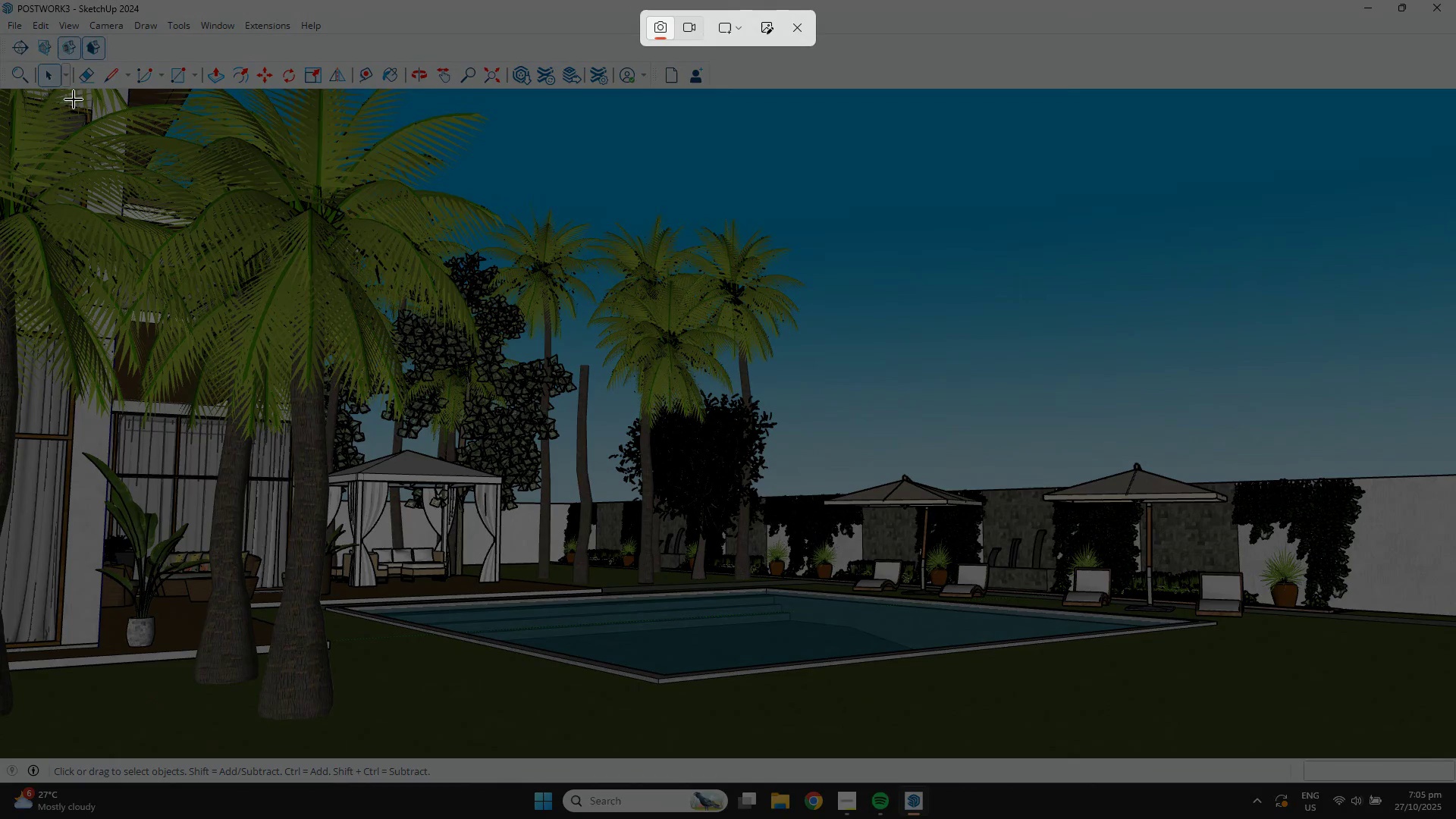 
left_click_drag(start_coordinate=[66, 98], to_coordinate=[1364, 739])
 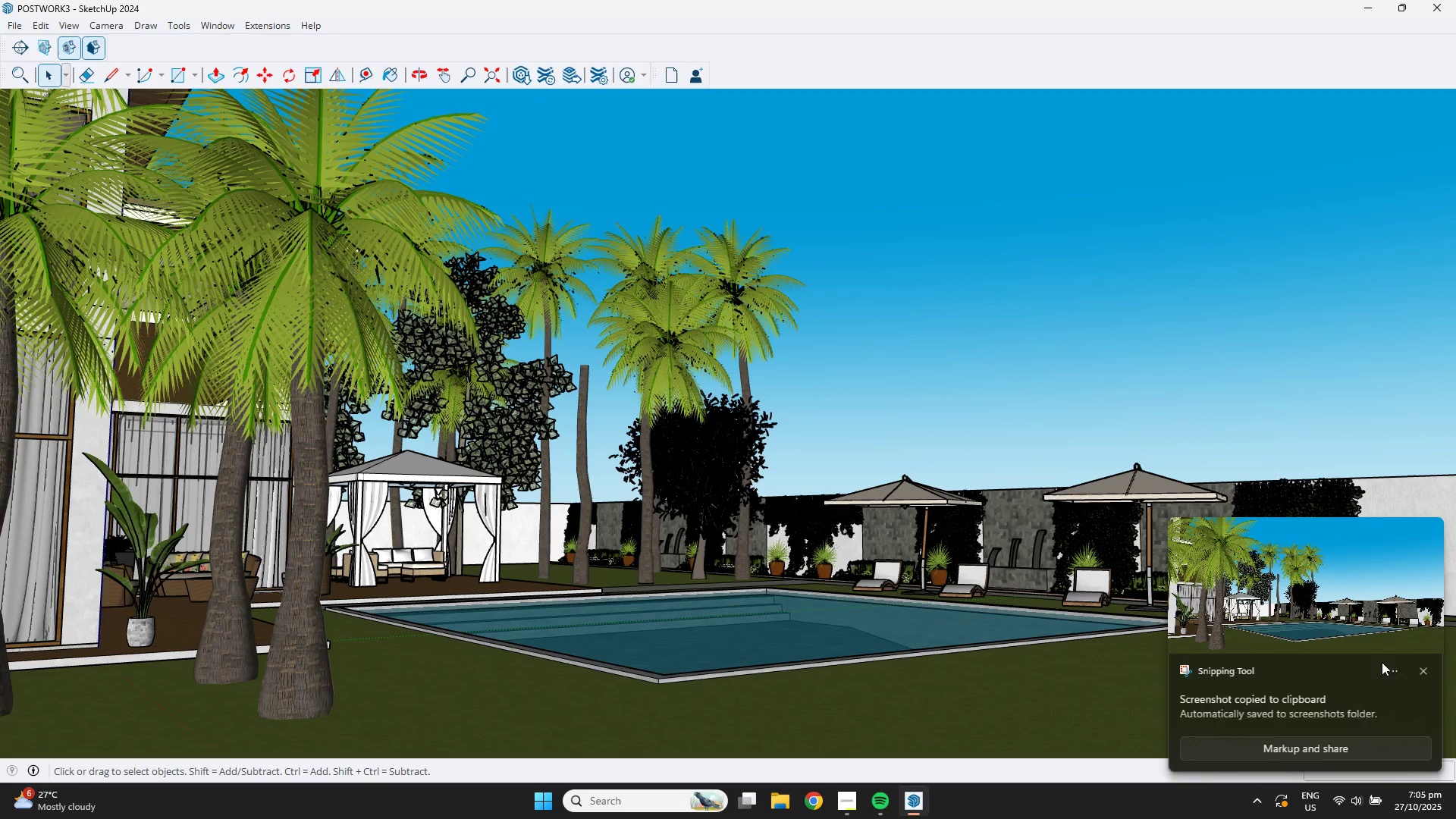 
left_click([1349, 617])
 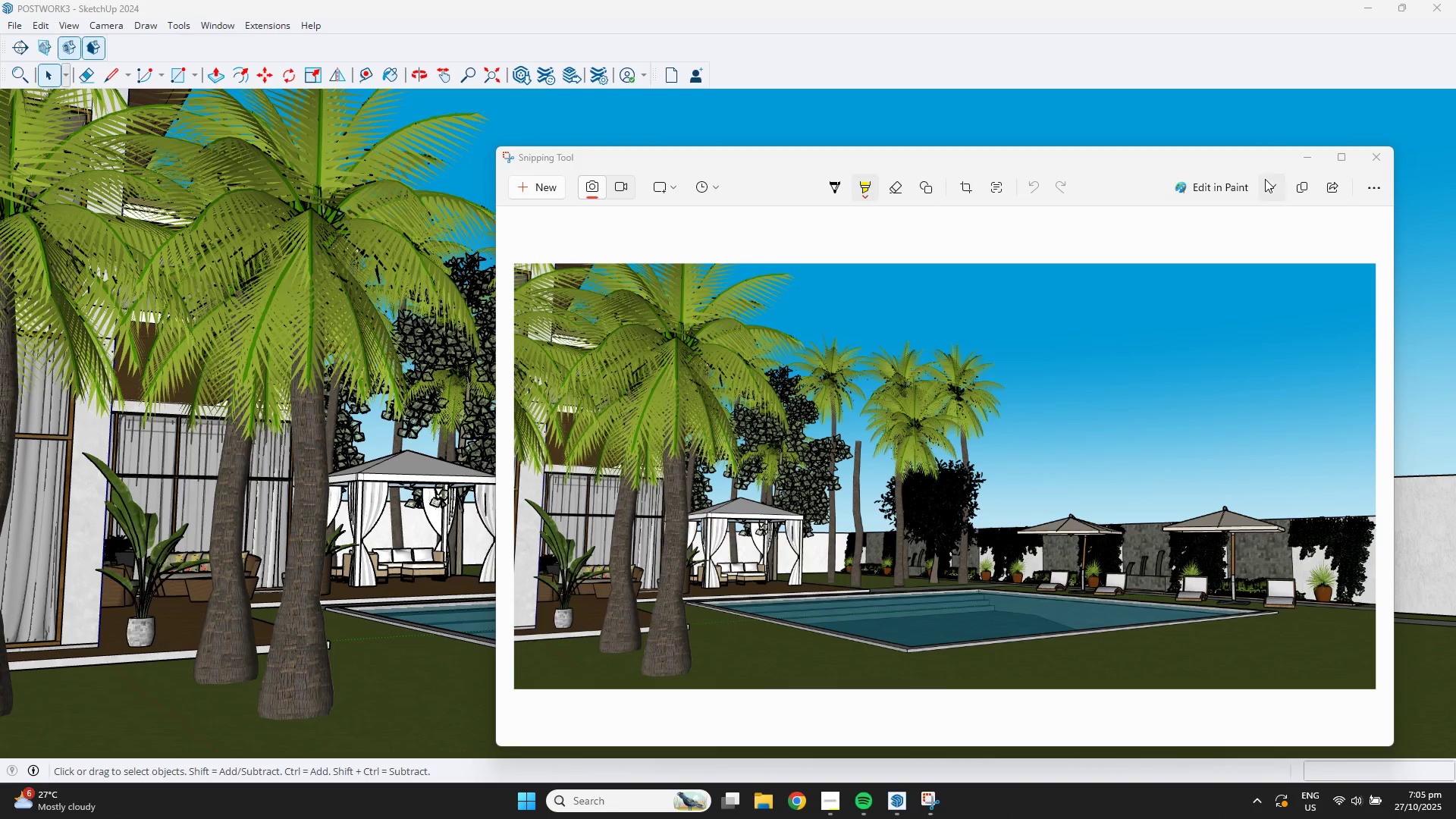 
left_click([1265, 179])
 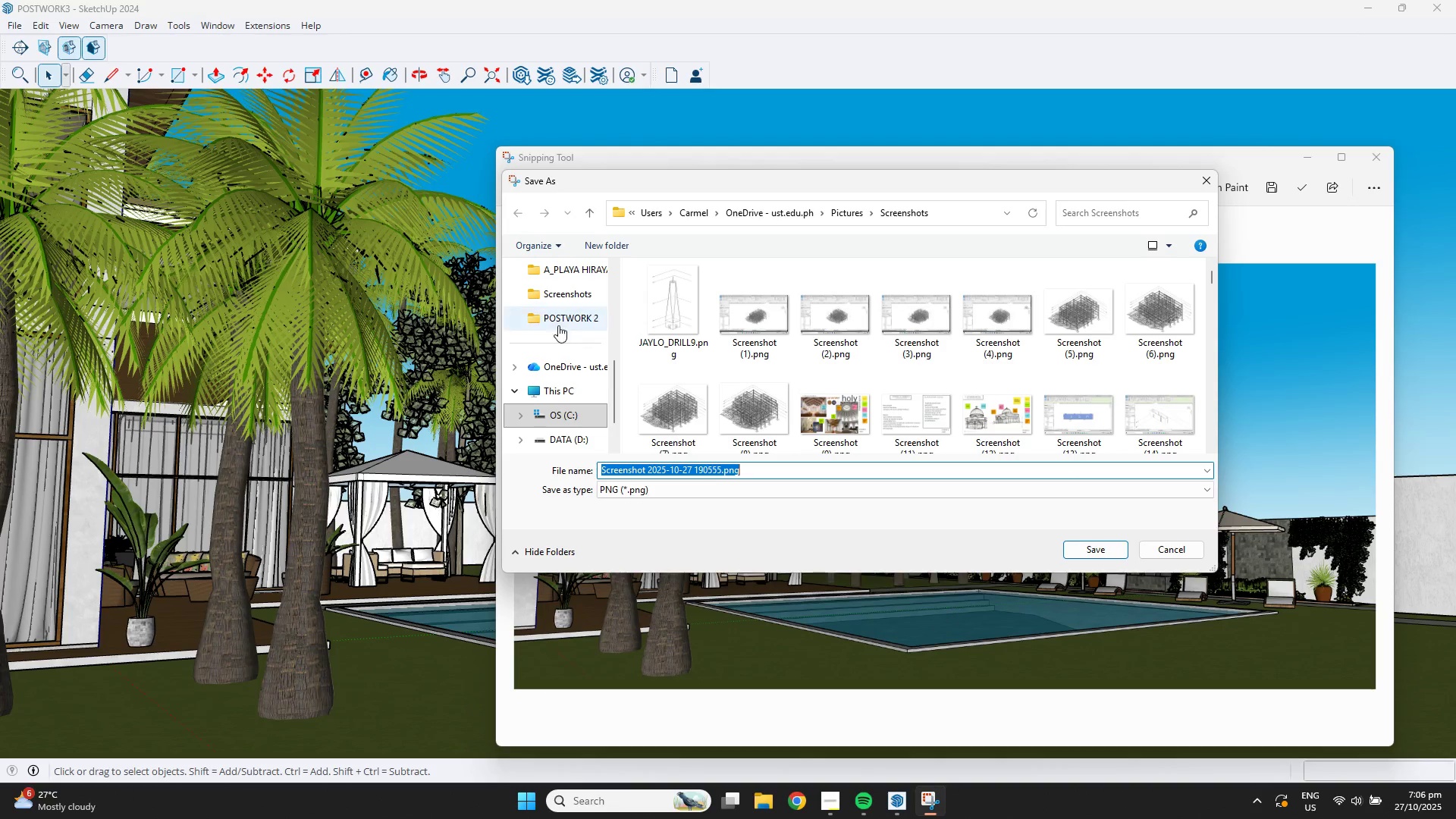 
scroll: coordinate [578, 371], scroll_direction: up, amount: 5.0
 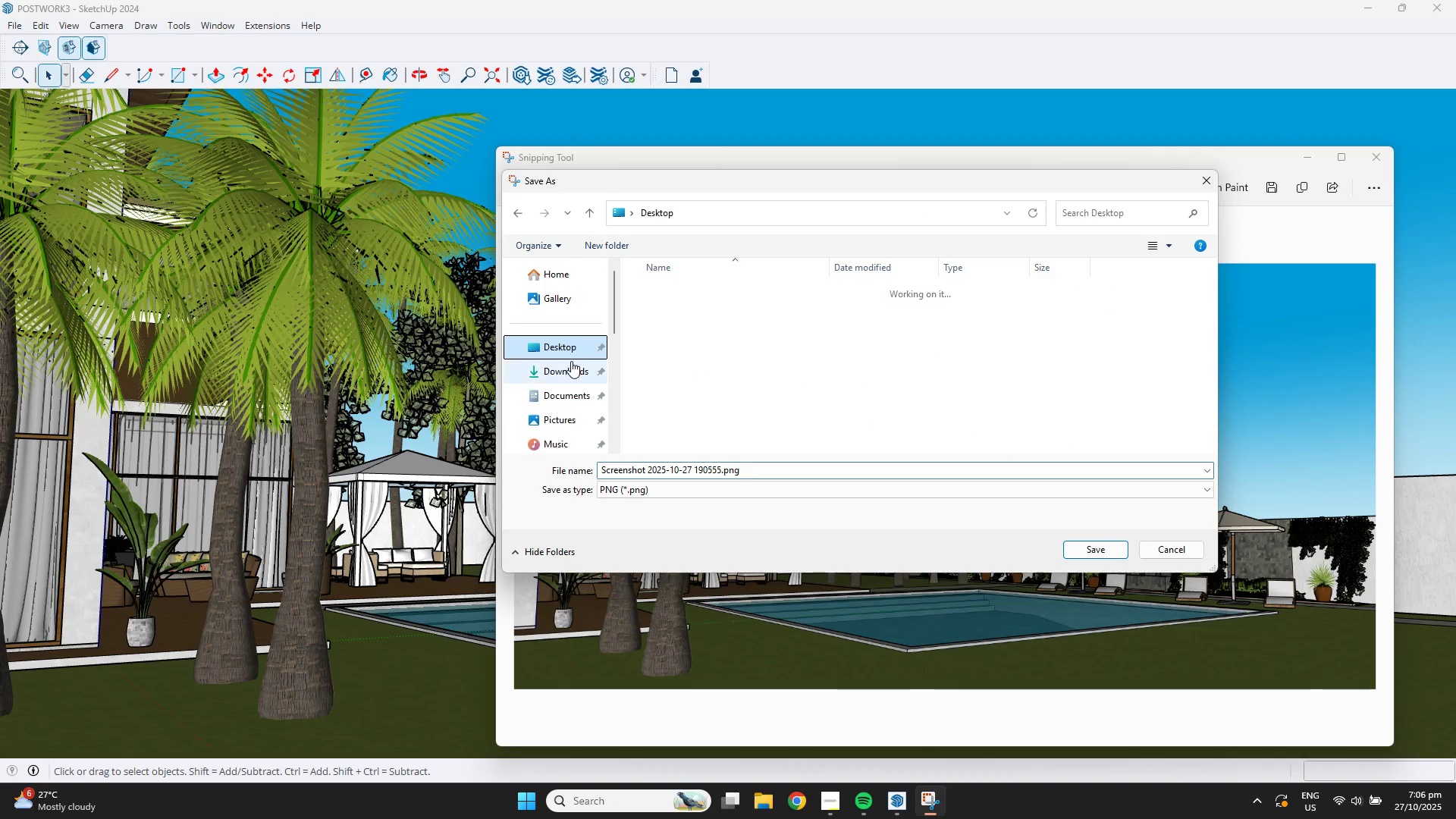 
double_click([568, 367])
 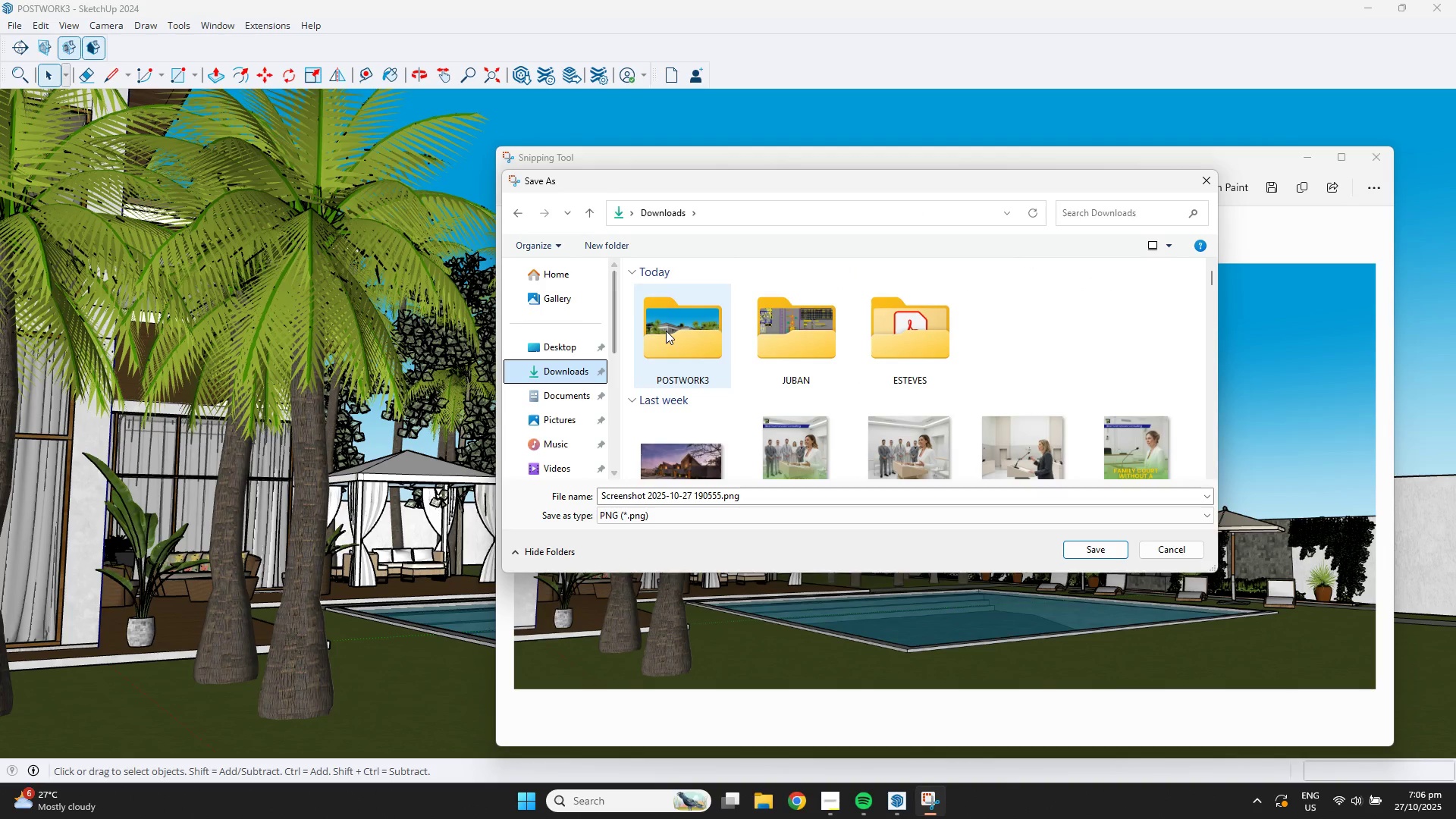 
double_click([666, 331])
 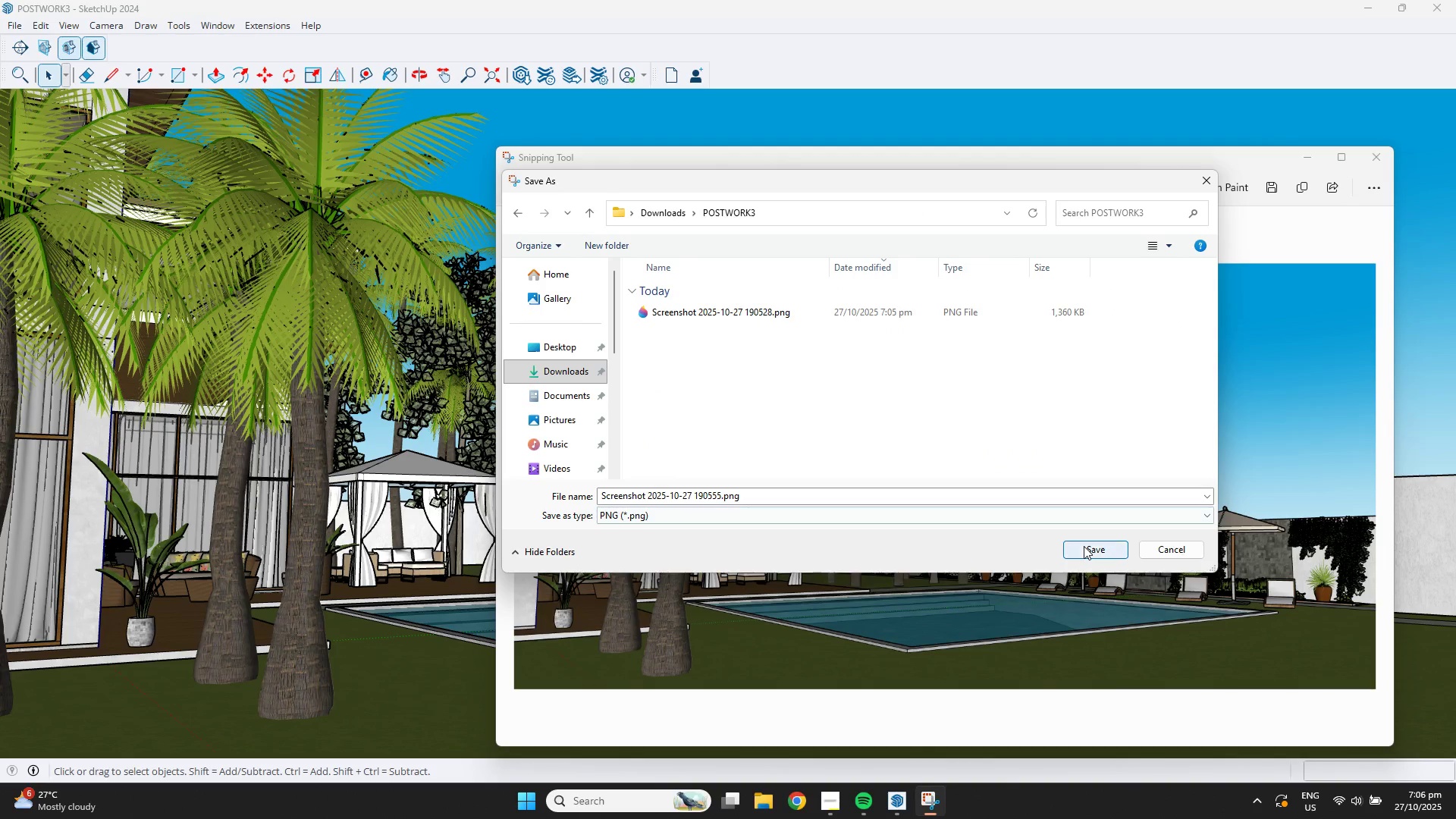 
left_click([1084, 546])
 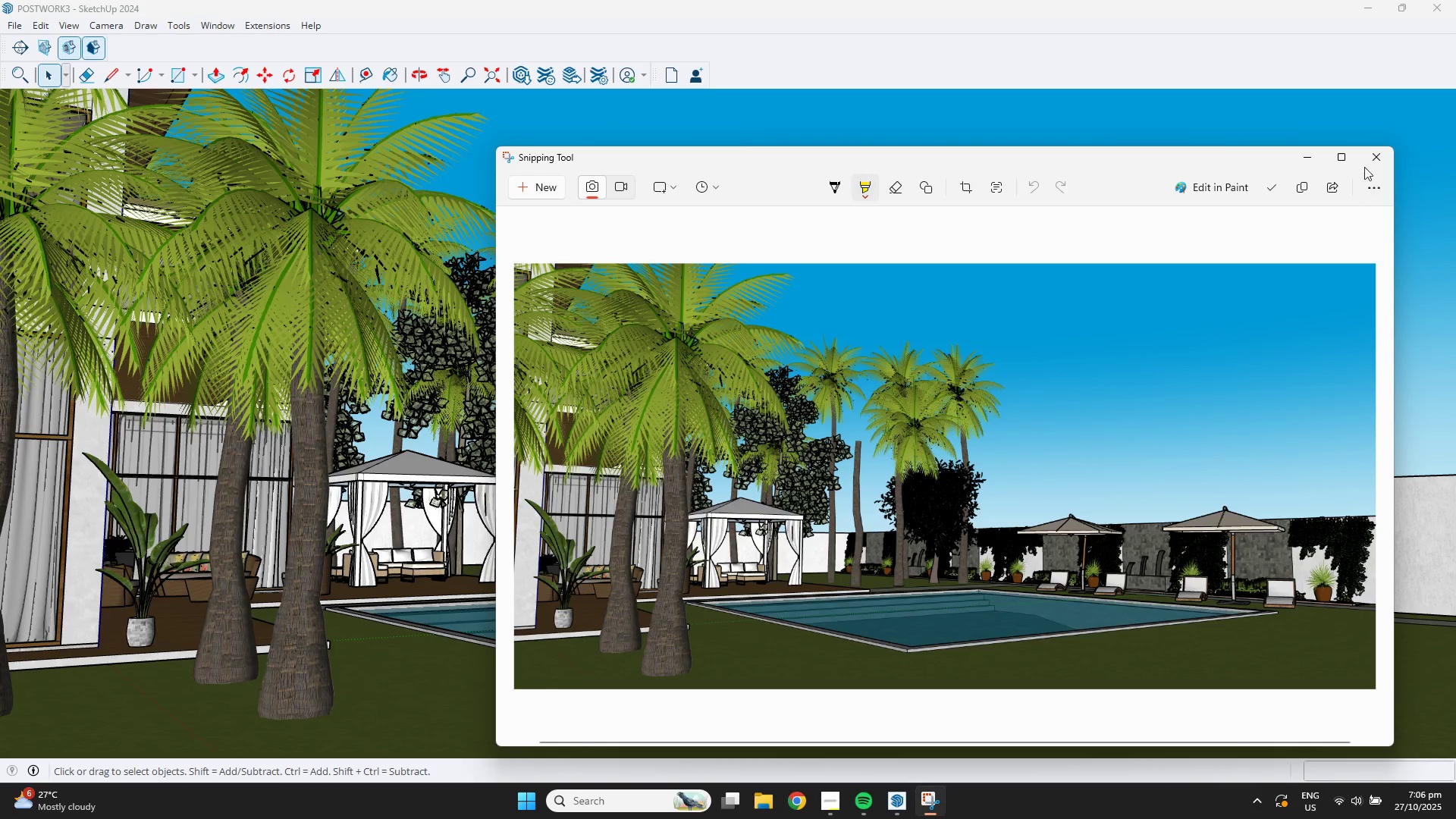 
left_click([1370, 158])
 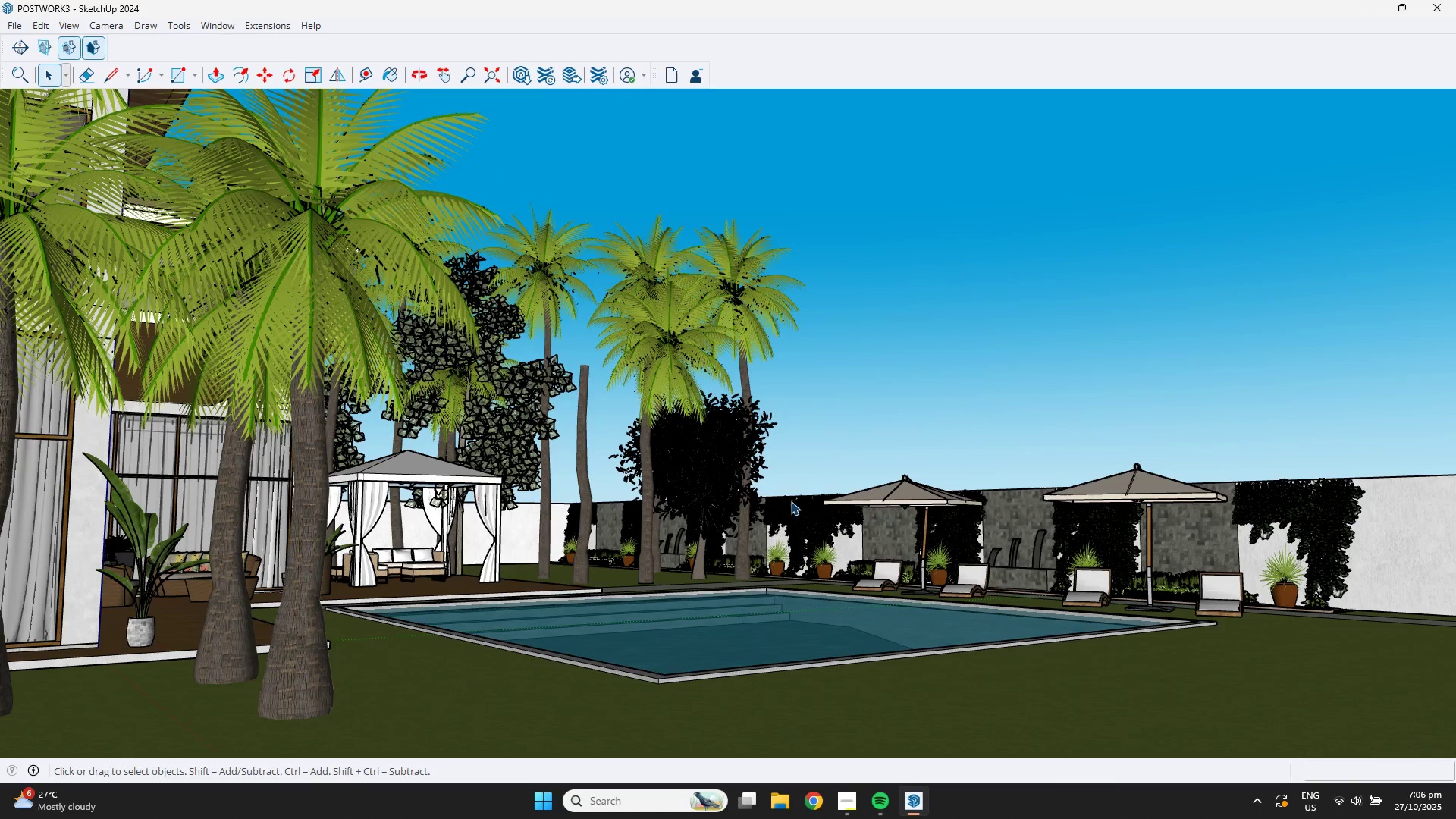 
scroll: coordinate [635, 569], scroll_direction: up, amount: 4.0
 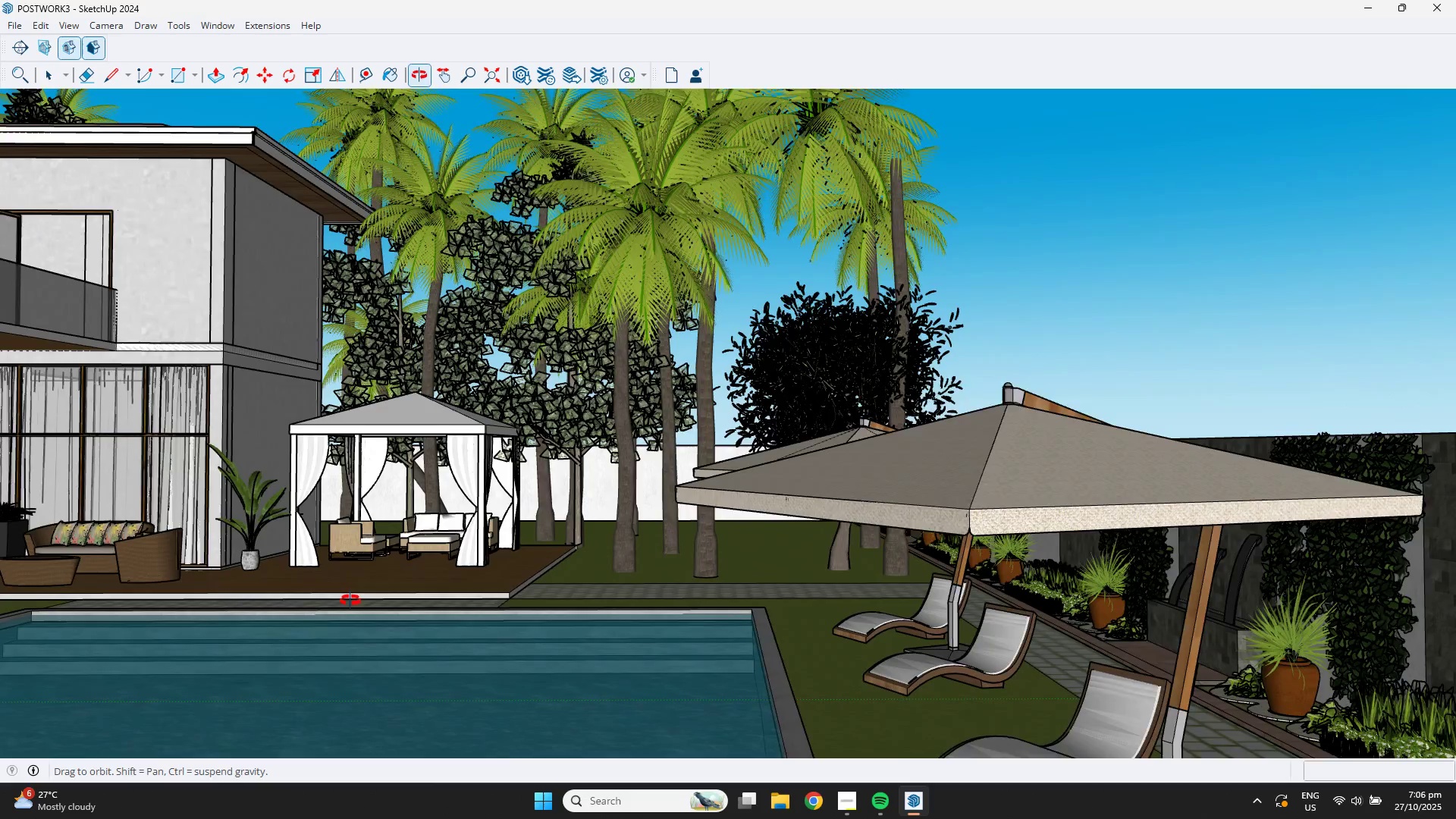 
hold_key(key=ShiftLeft, duration=0.59)
 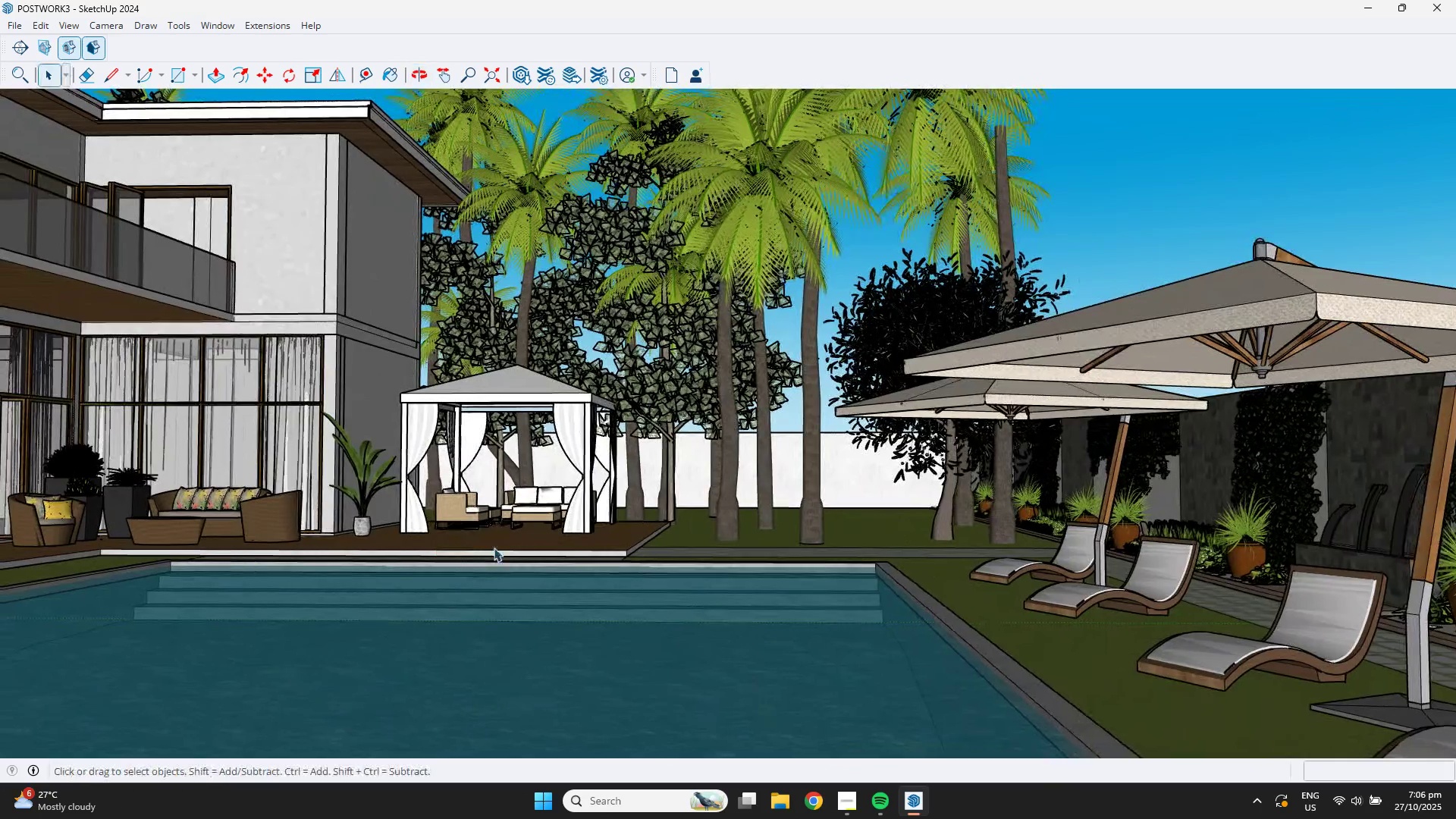 
scroll: coordinate [548, 533], scroll_direction: down, amount: 5.0
 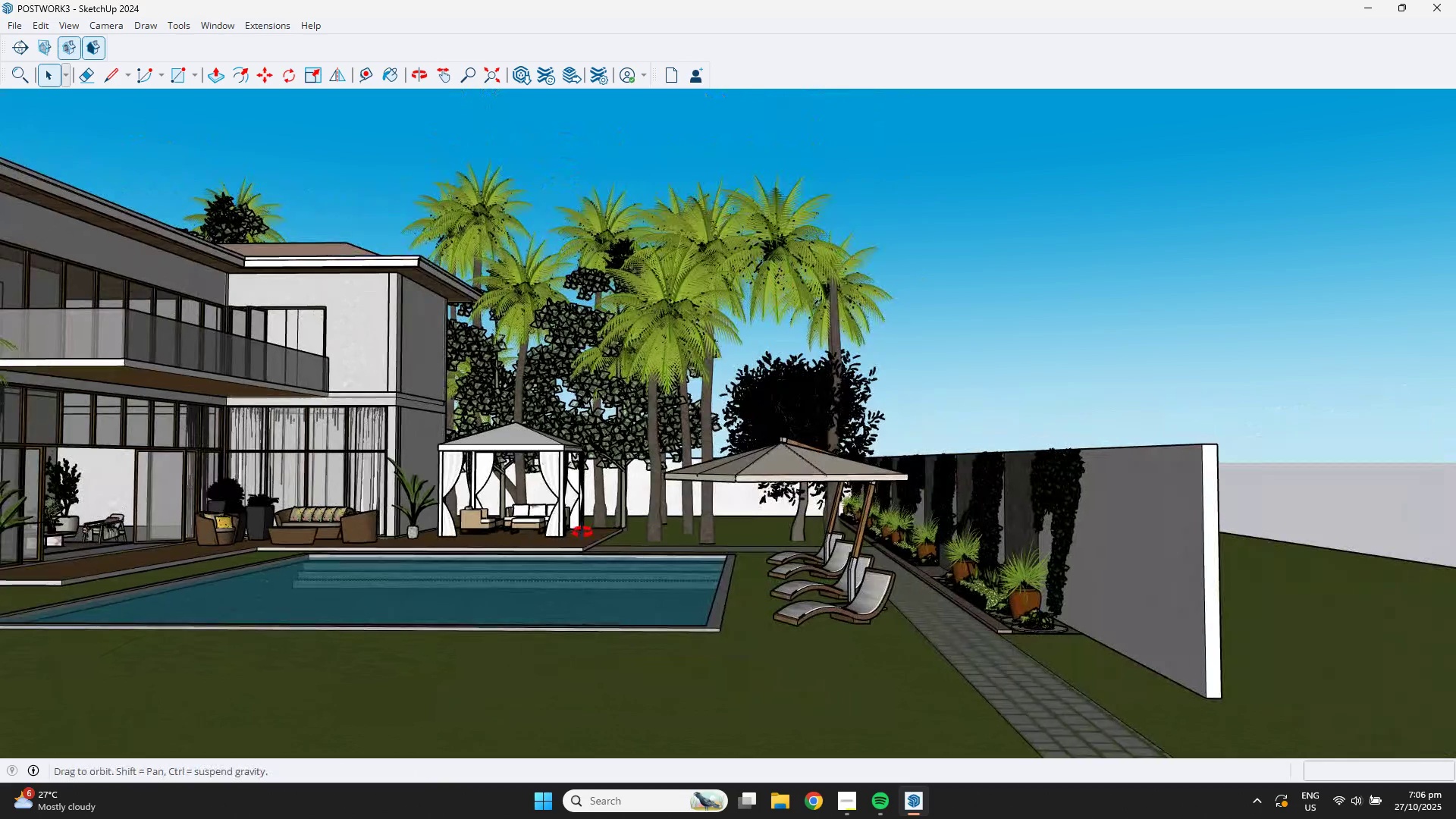 
hold_key(key=ShiftLeft, duration=0.76)
 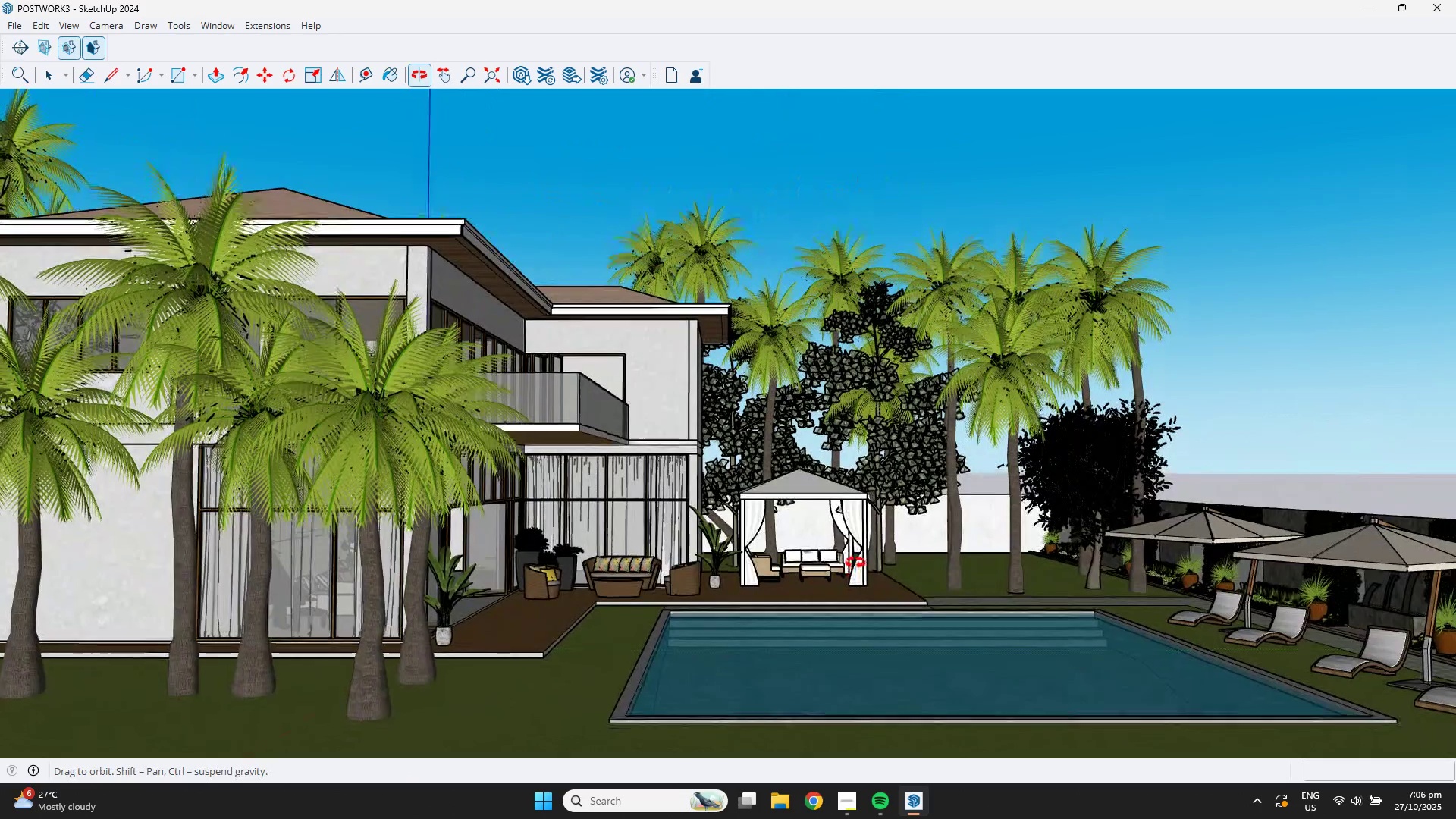 
hold_key(key=ShiftLeft, duration=0.71)
 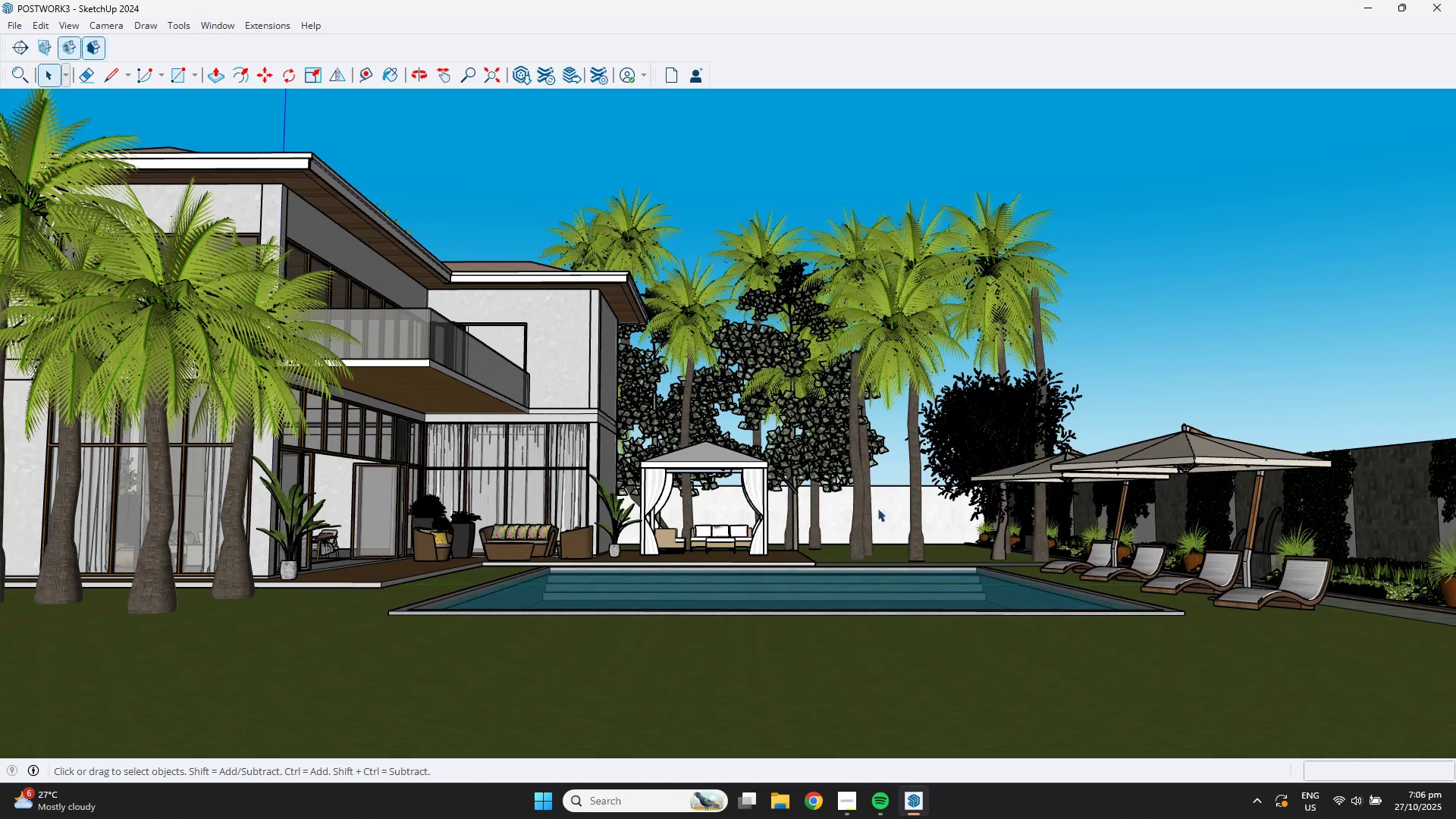 
scroll: coordinate [883, 511], scroll_direction: down, amount: 2.0
 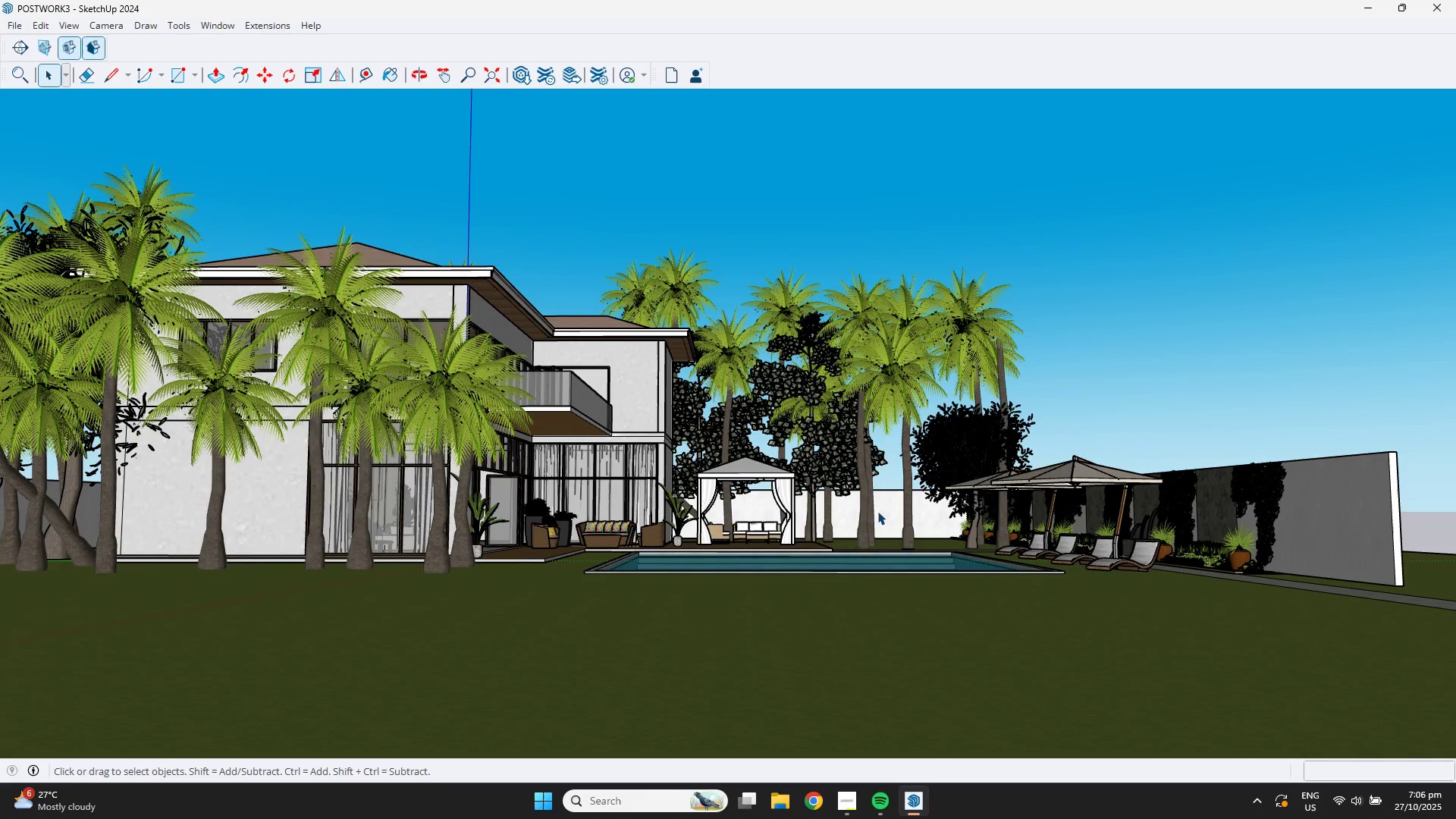 
hold_key(key=ShiftLeft, duration=0.45)
 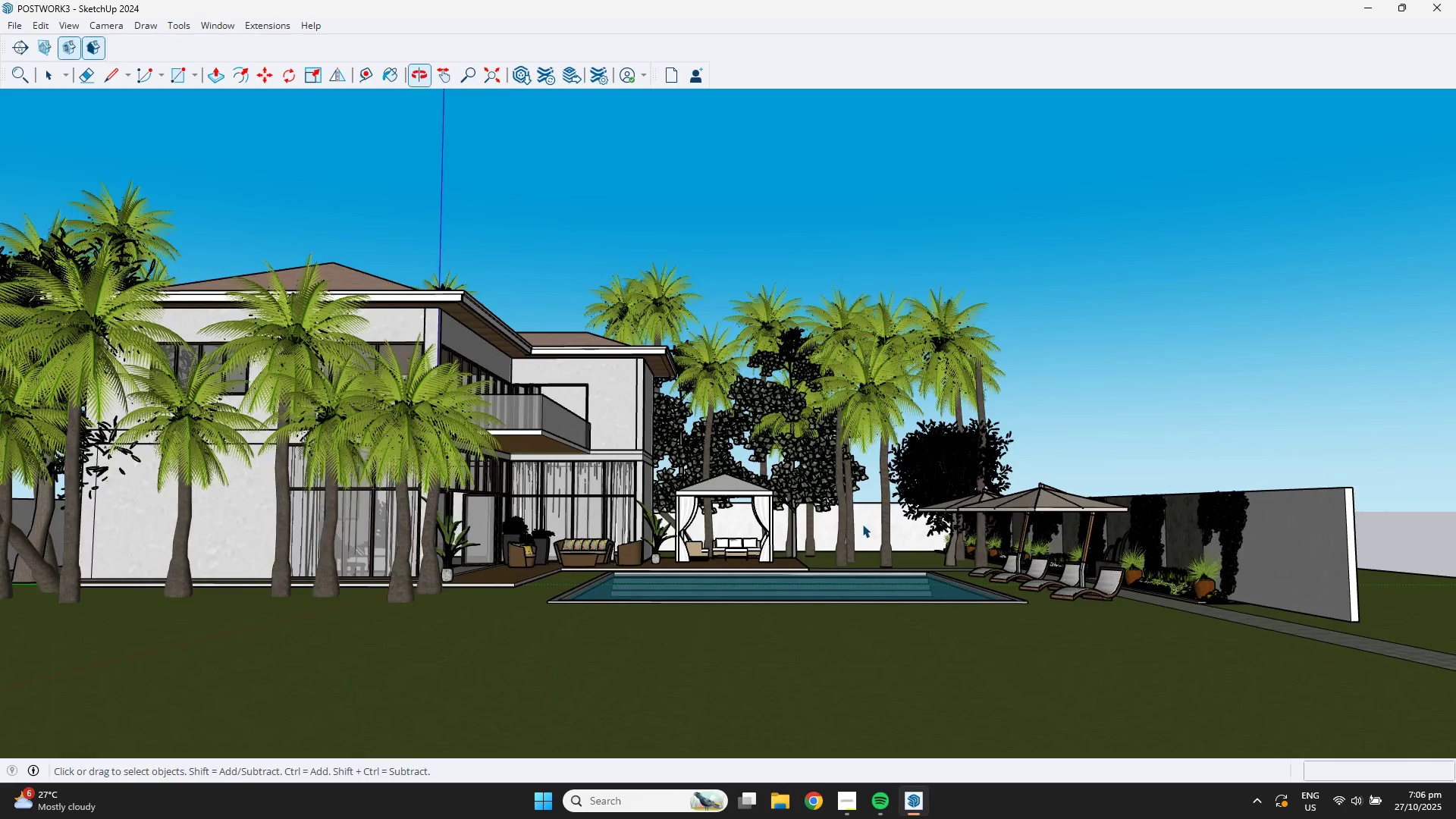 
scroll: coordinate [862, 524], scroll_direction: down, amount: 1.0
 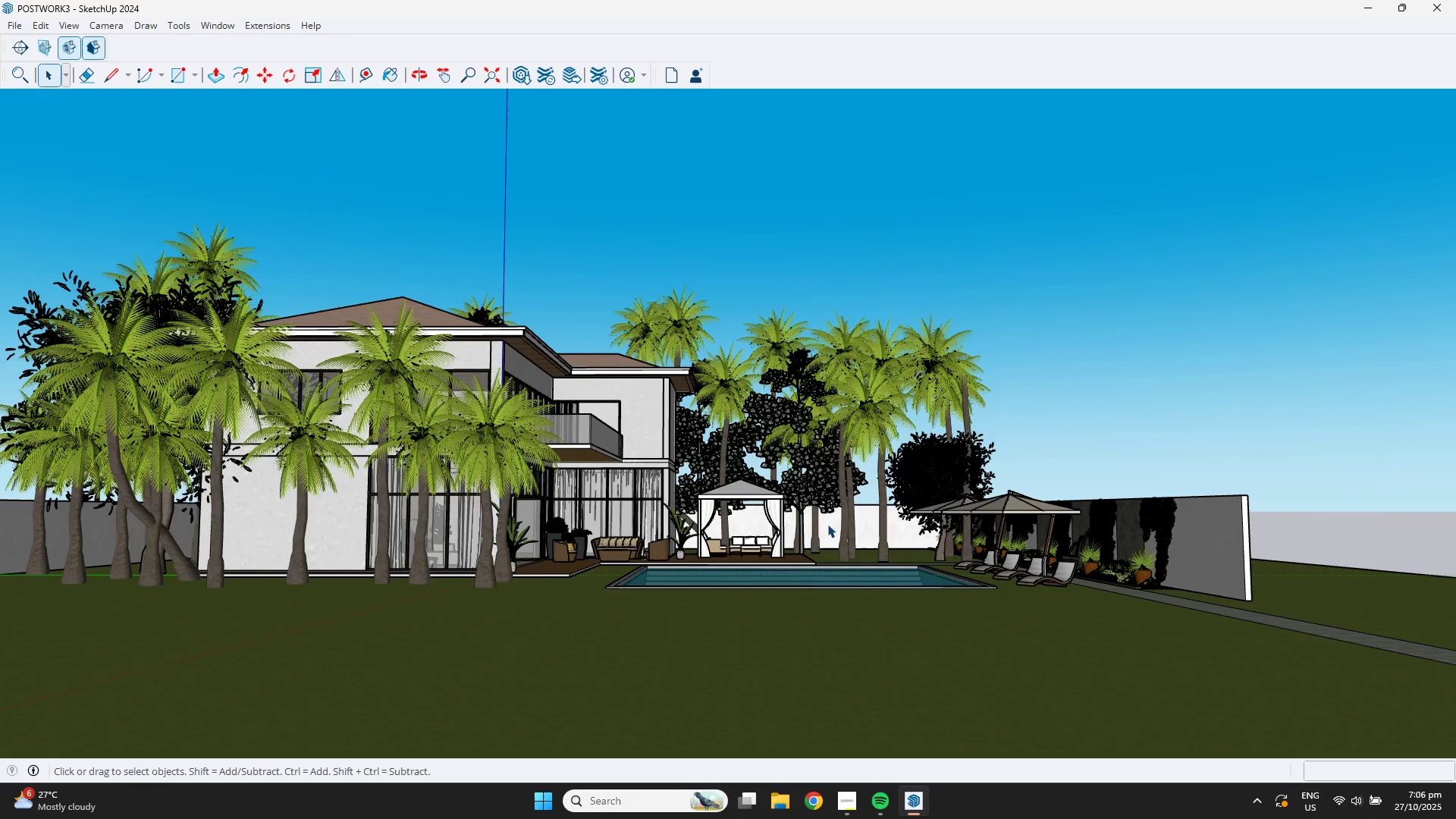 
hold_key(key=ShiftLeft, duration=1.58)
 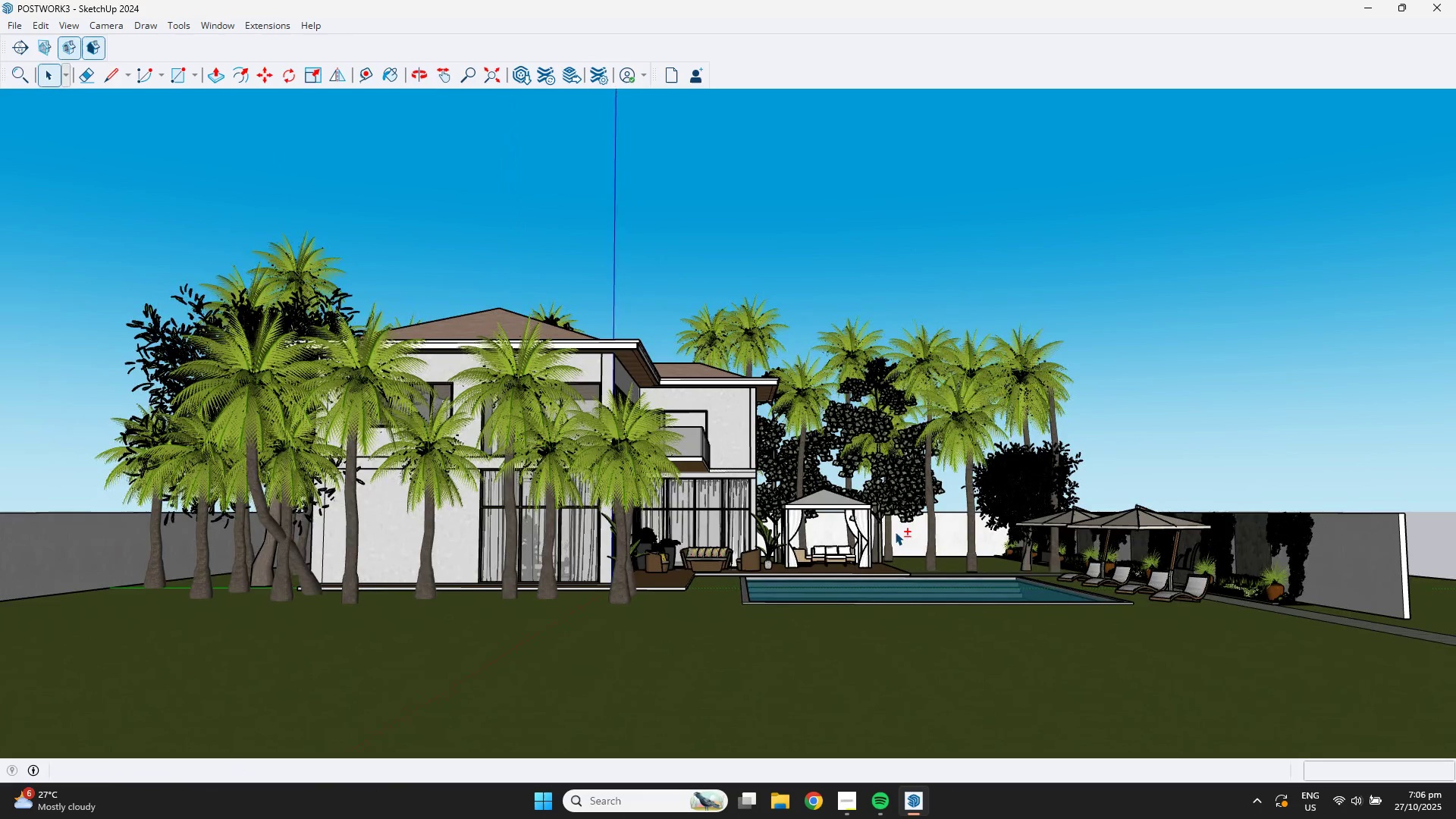 
key(Meta+Shift+MetaLeft)
 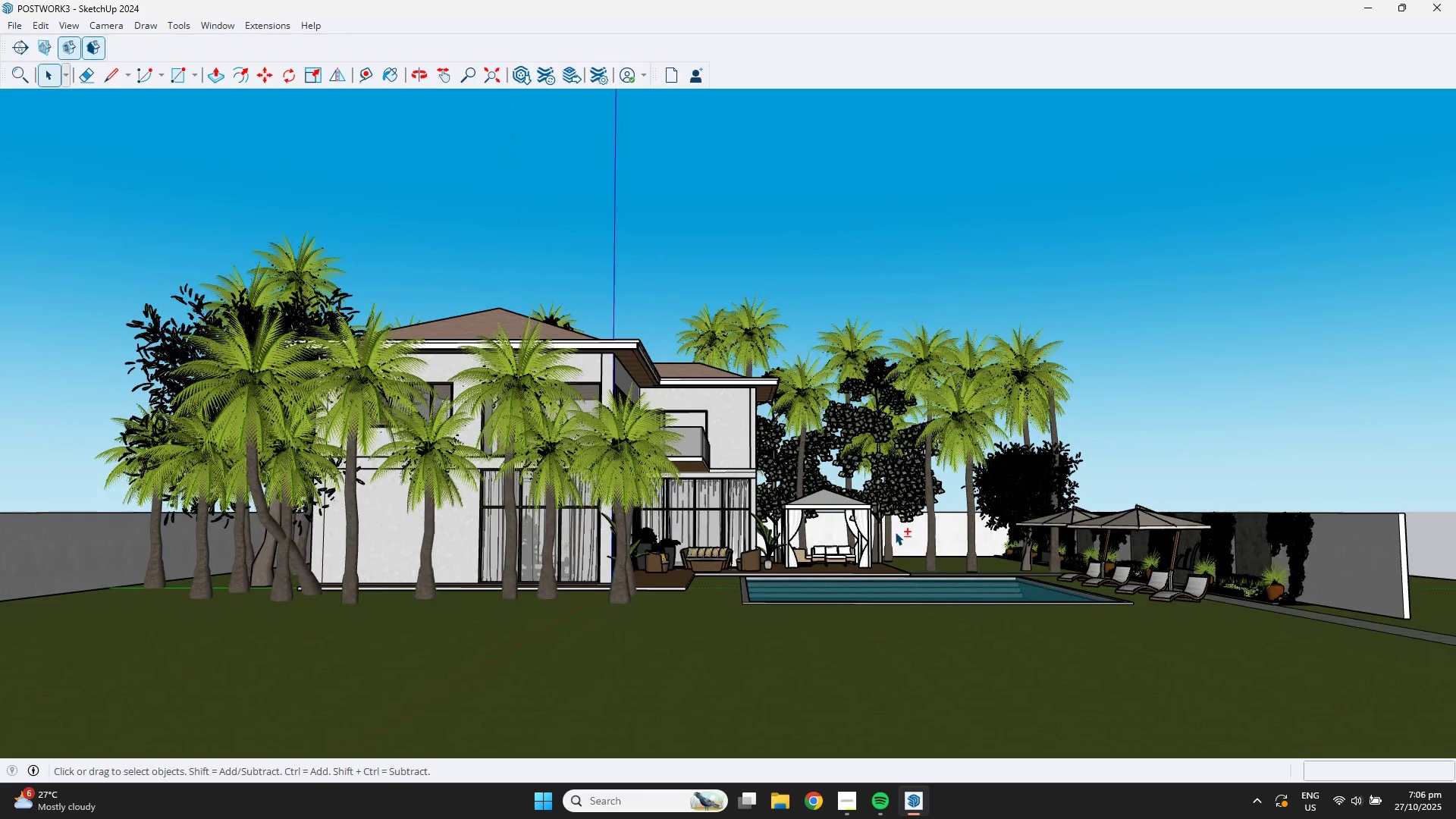 
key(Meta+Shift+S)
 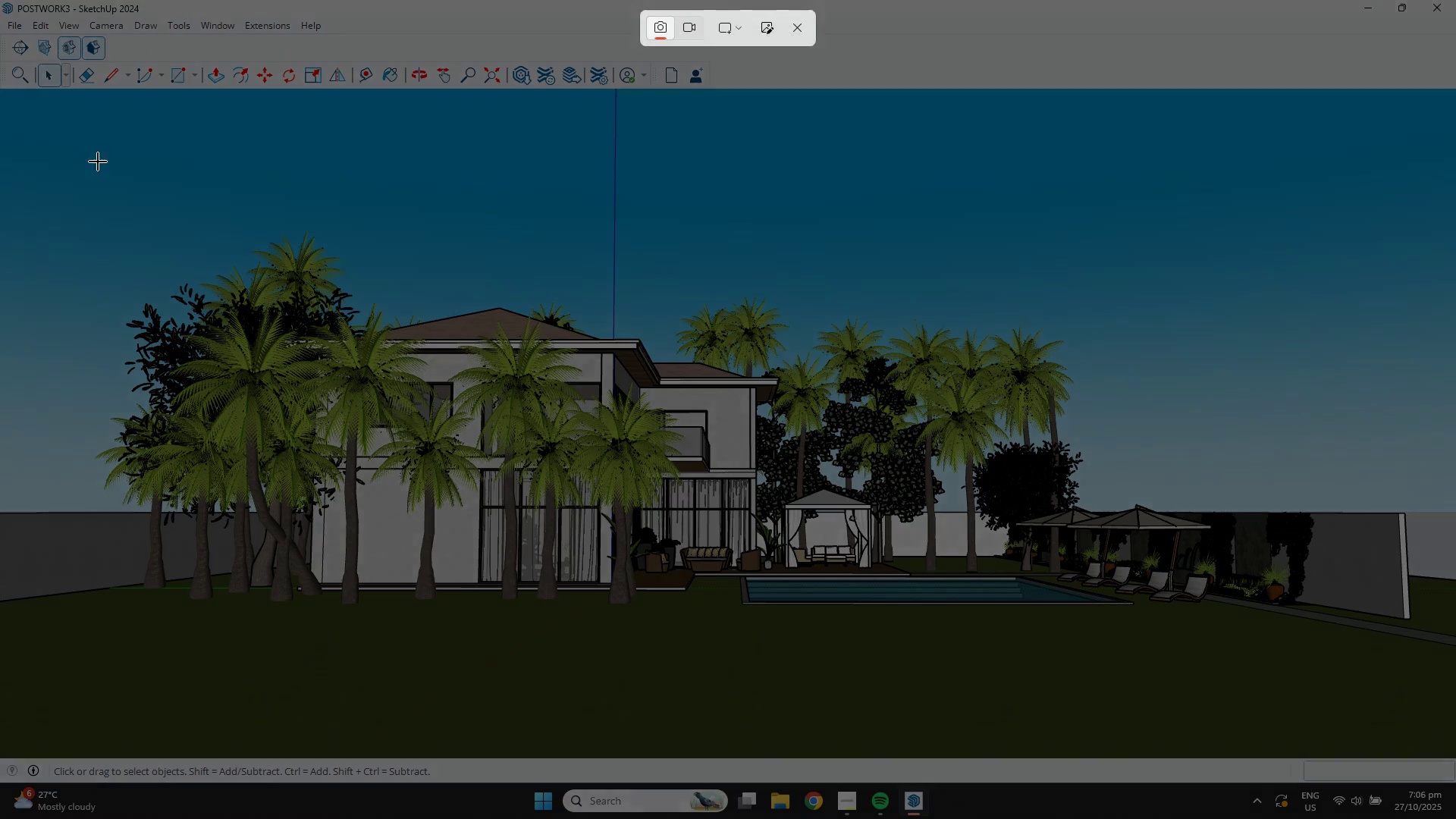 
left_click_drag(start_coordinate=[93, 155], to_coordinate=[1329, 644])
 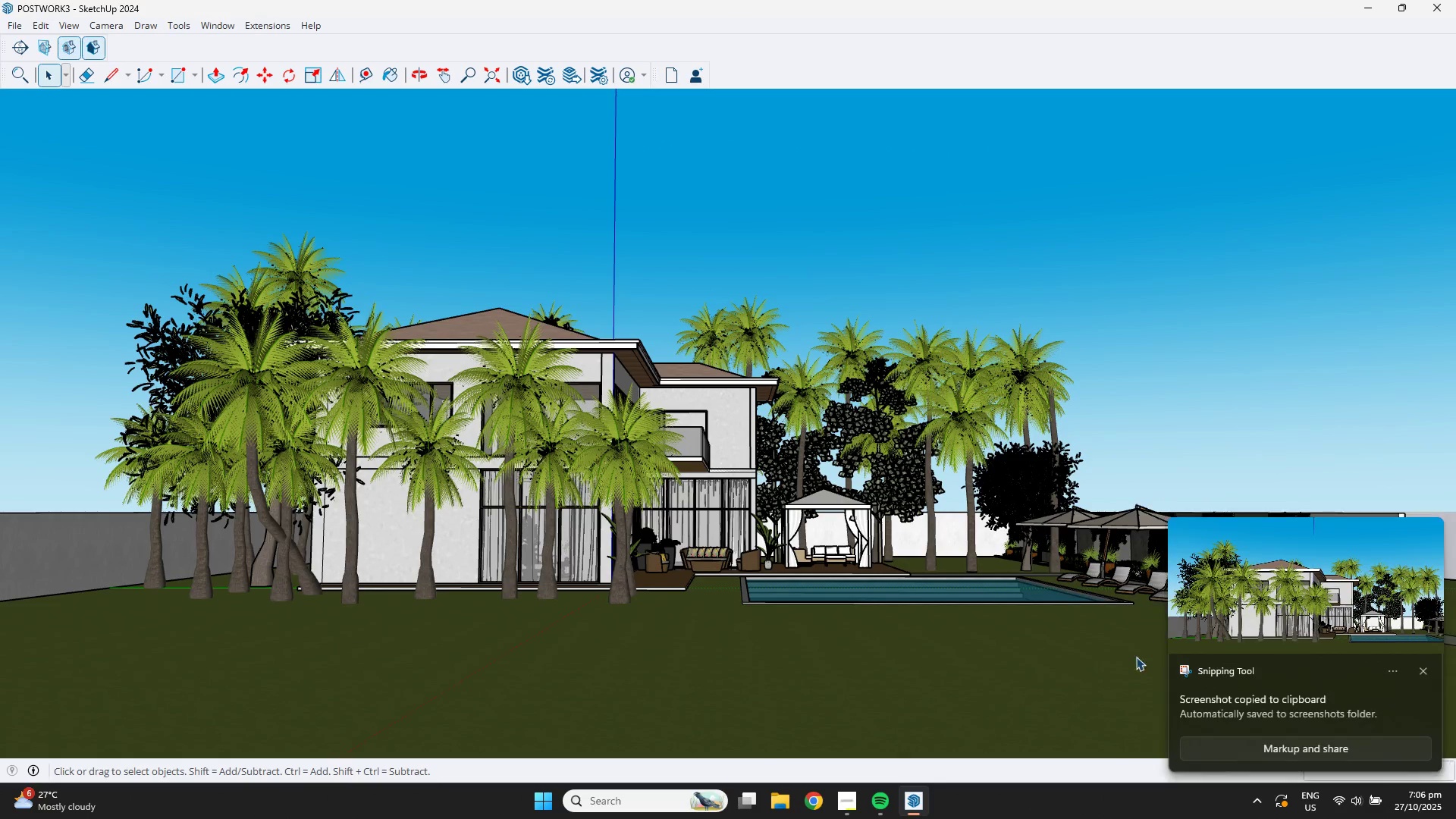 
left_click([1247, 604])
 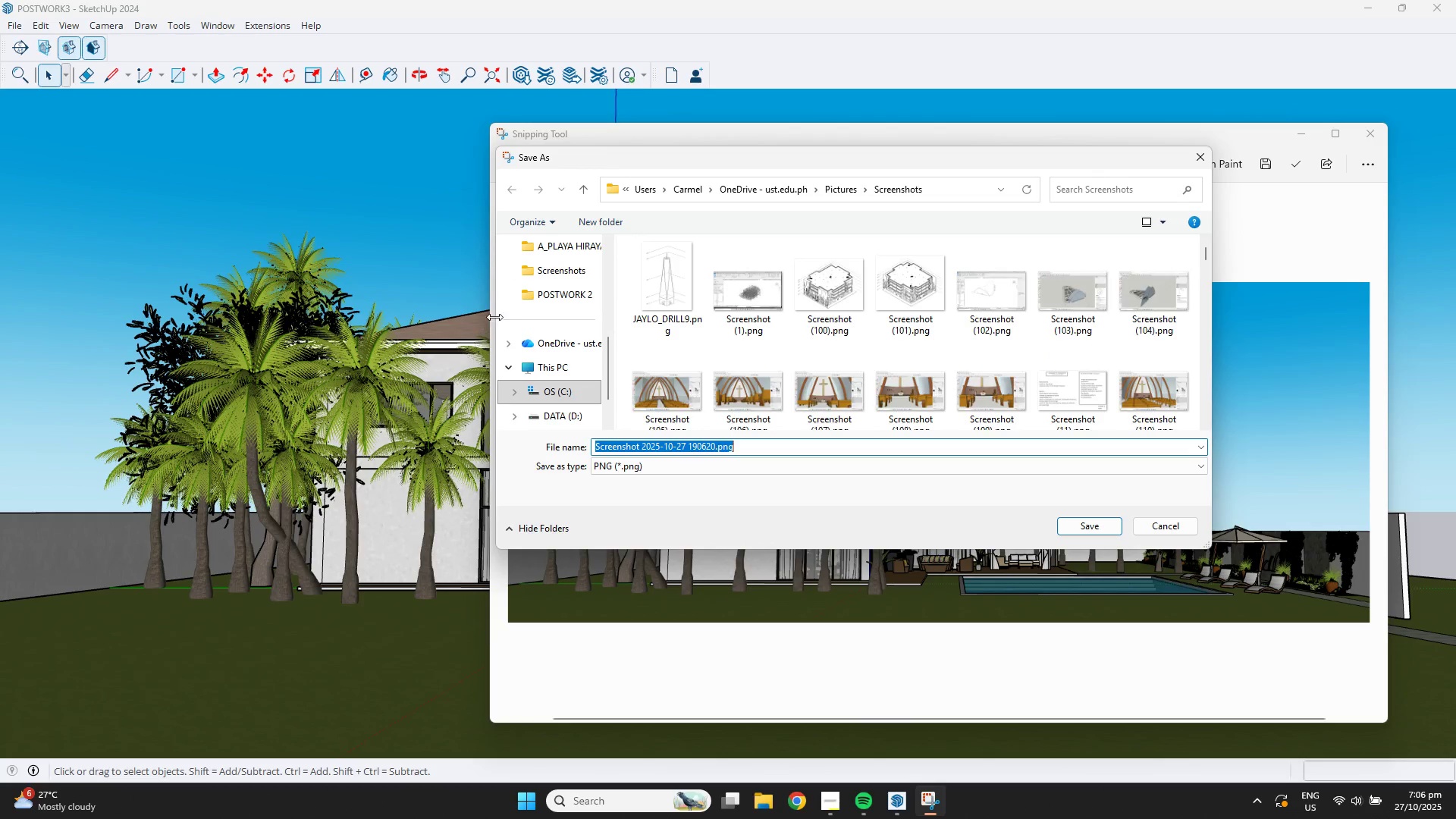 
scroll: coordinate [546, 302], scroll_direction: up, amount: 4.0
 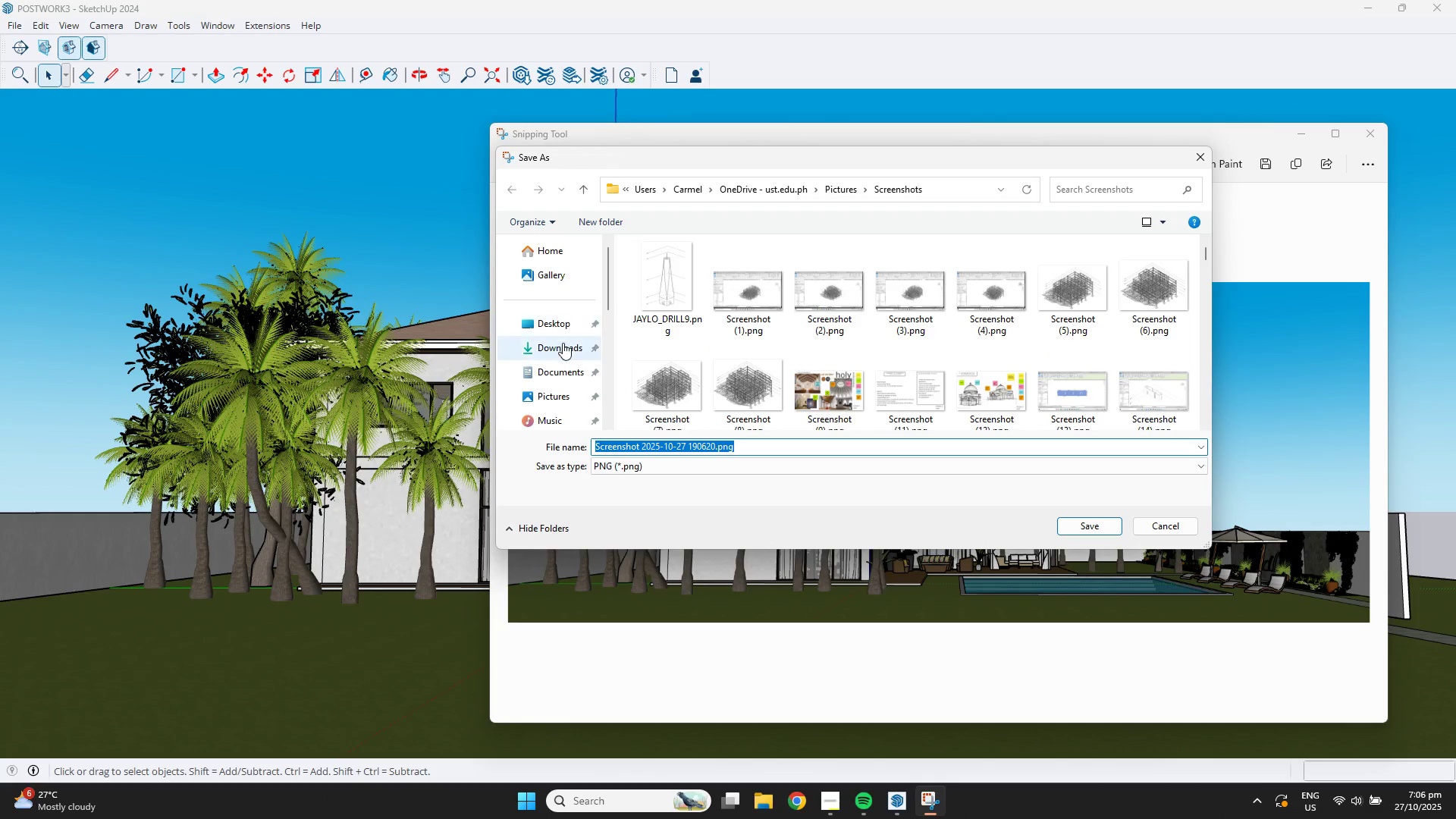 
left_click([562, 344])
 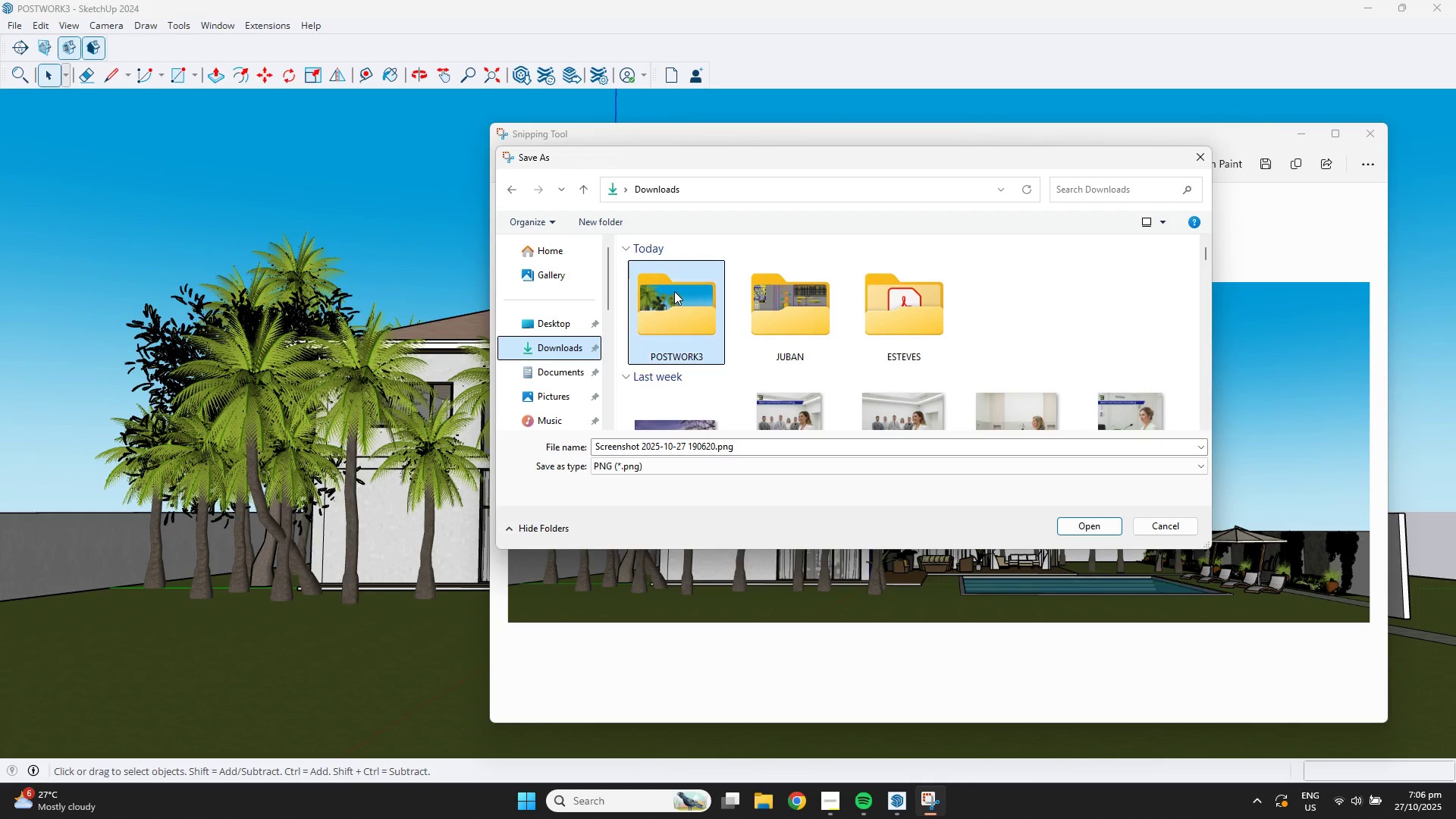 
double_click([674, 291])
 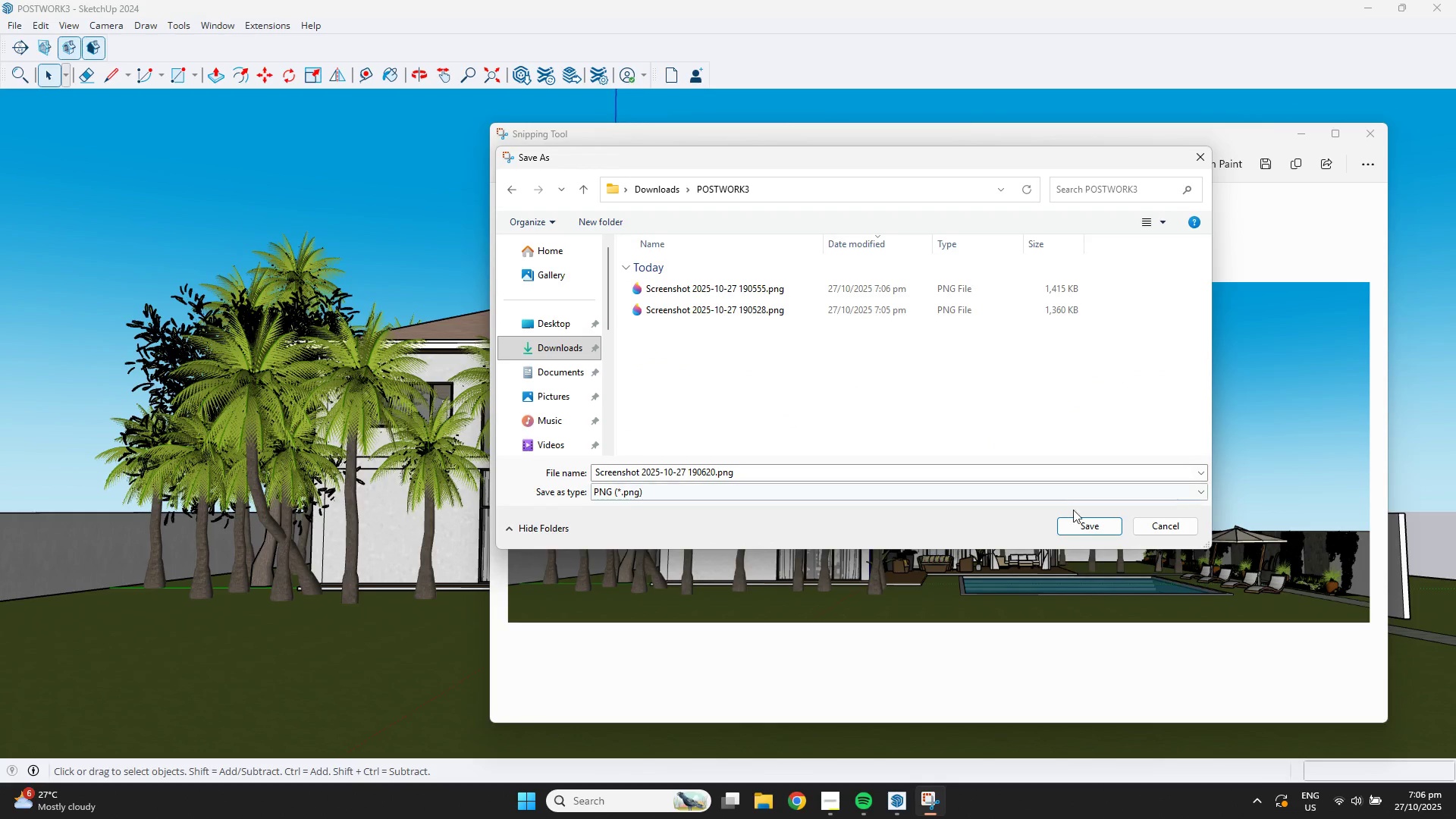 
left_click([1072, 533])
 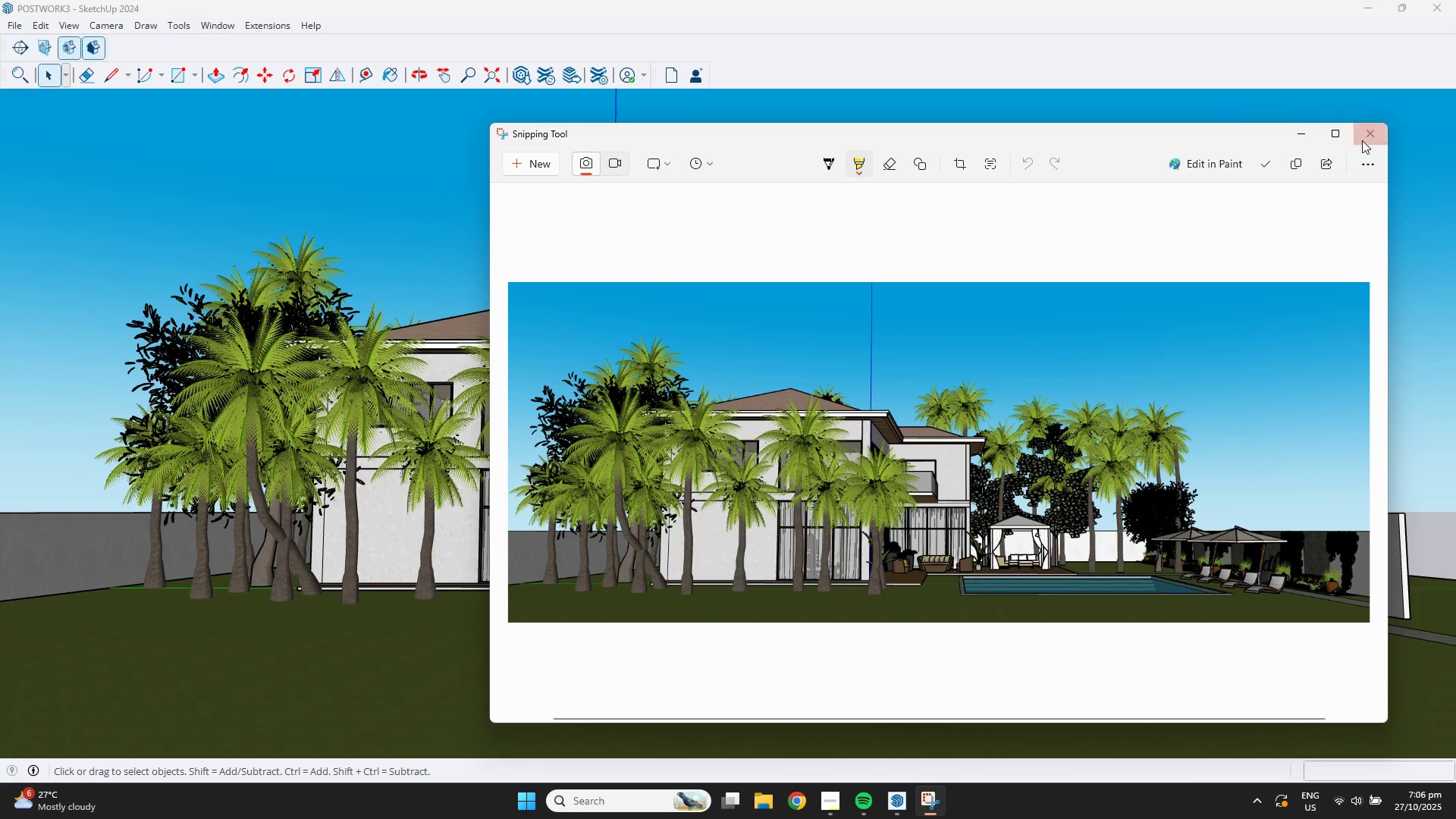 
left_click([1367, 135])
 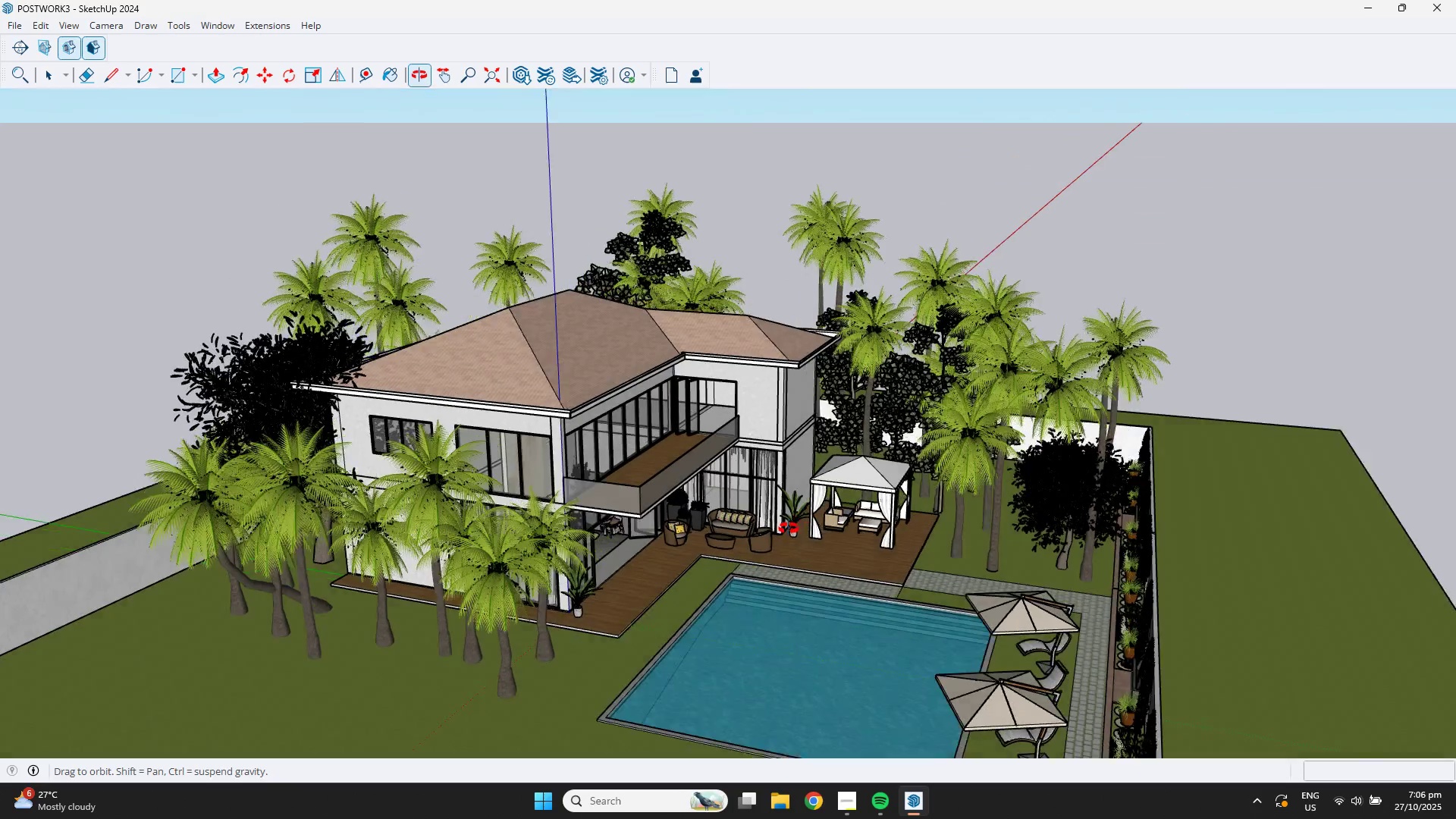 
scroll: coordinate [839, 450], scroll_direction: down, amount: 2.0
 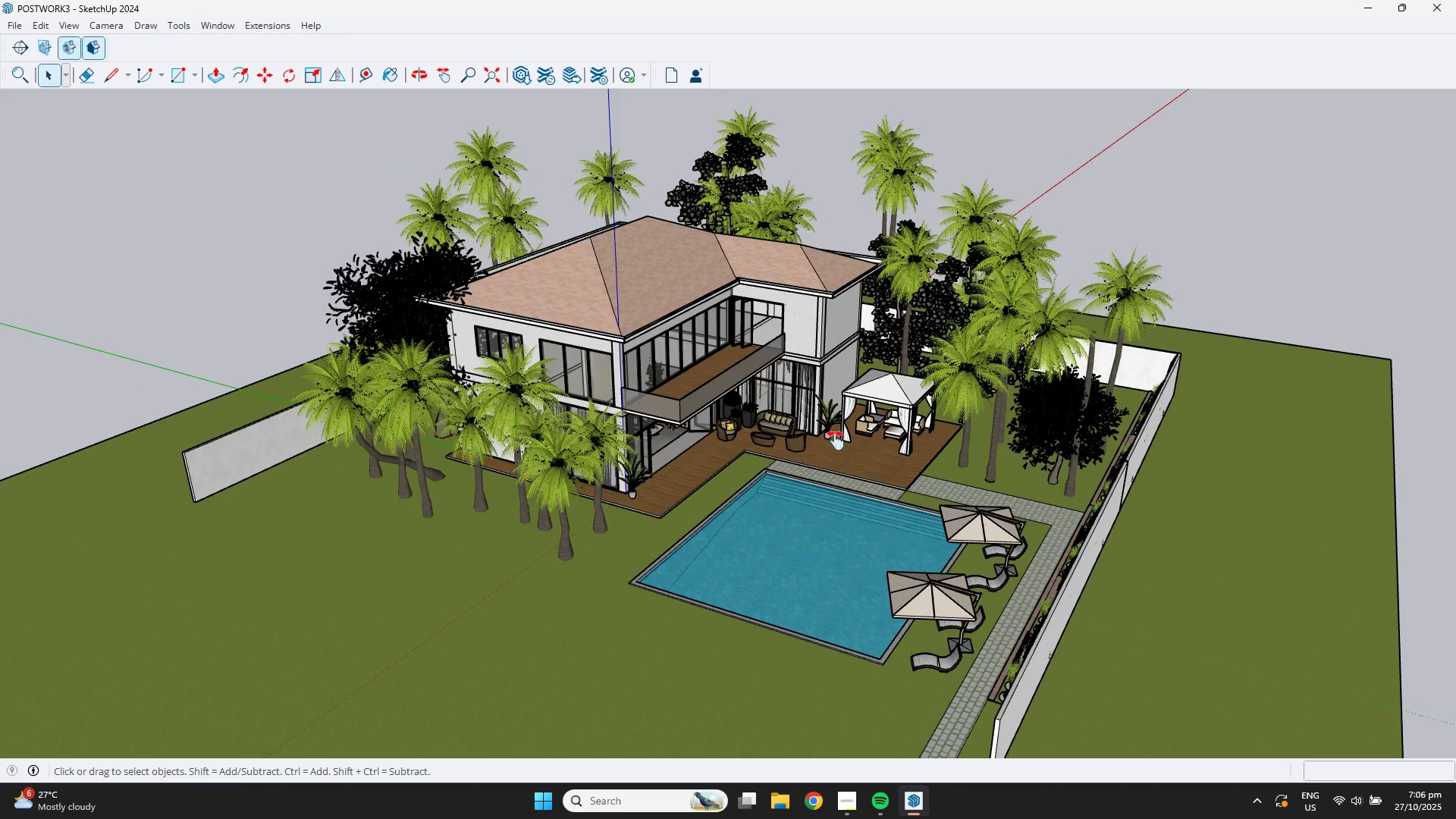 
hold_key(key=ShiftLeft, duration=0.3)
 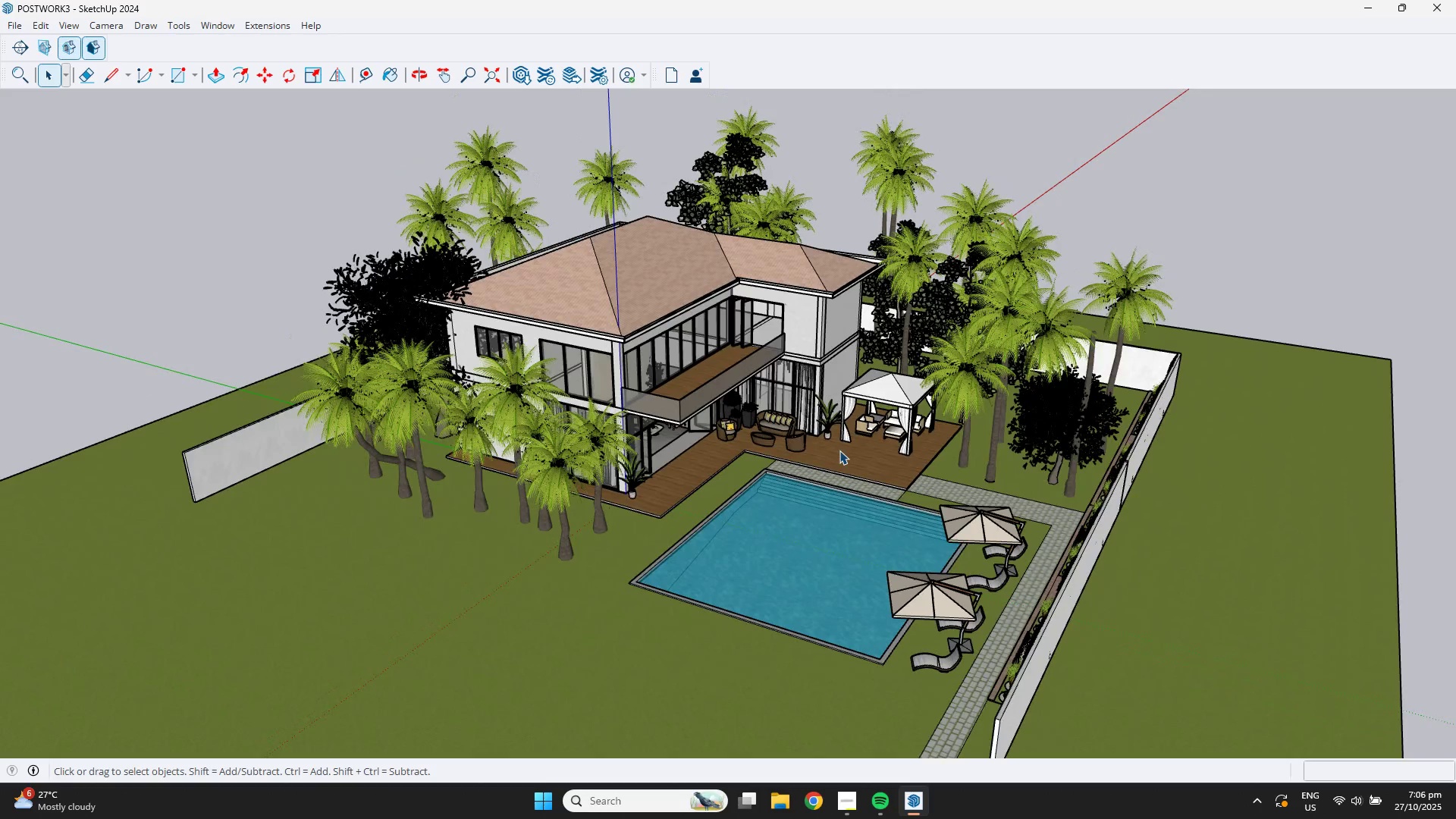 
hold_key(key=ShiftLeft, duration=0.52)
 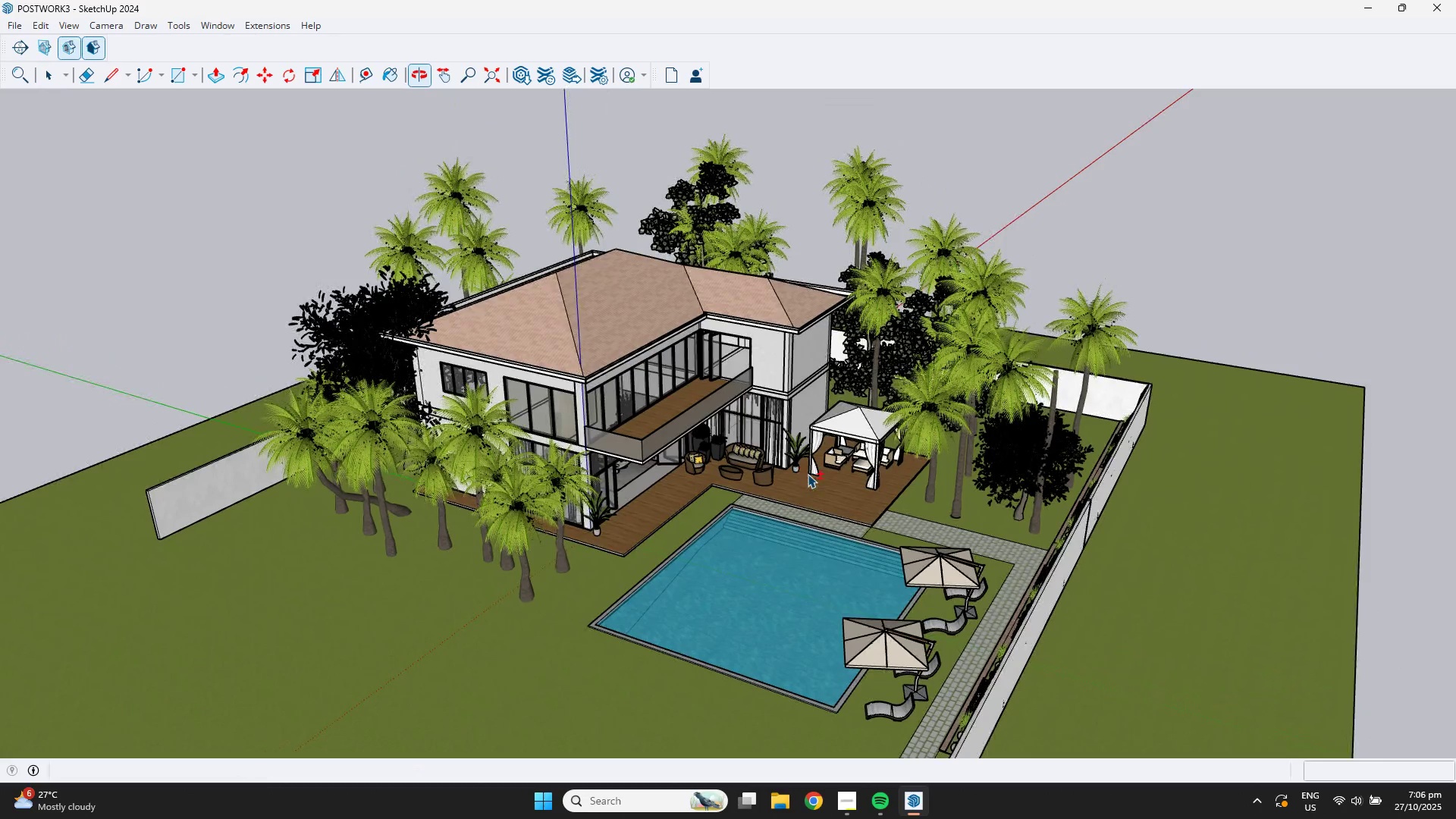 
key(Meta+Shift+S)
 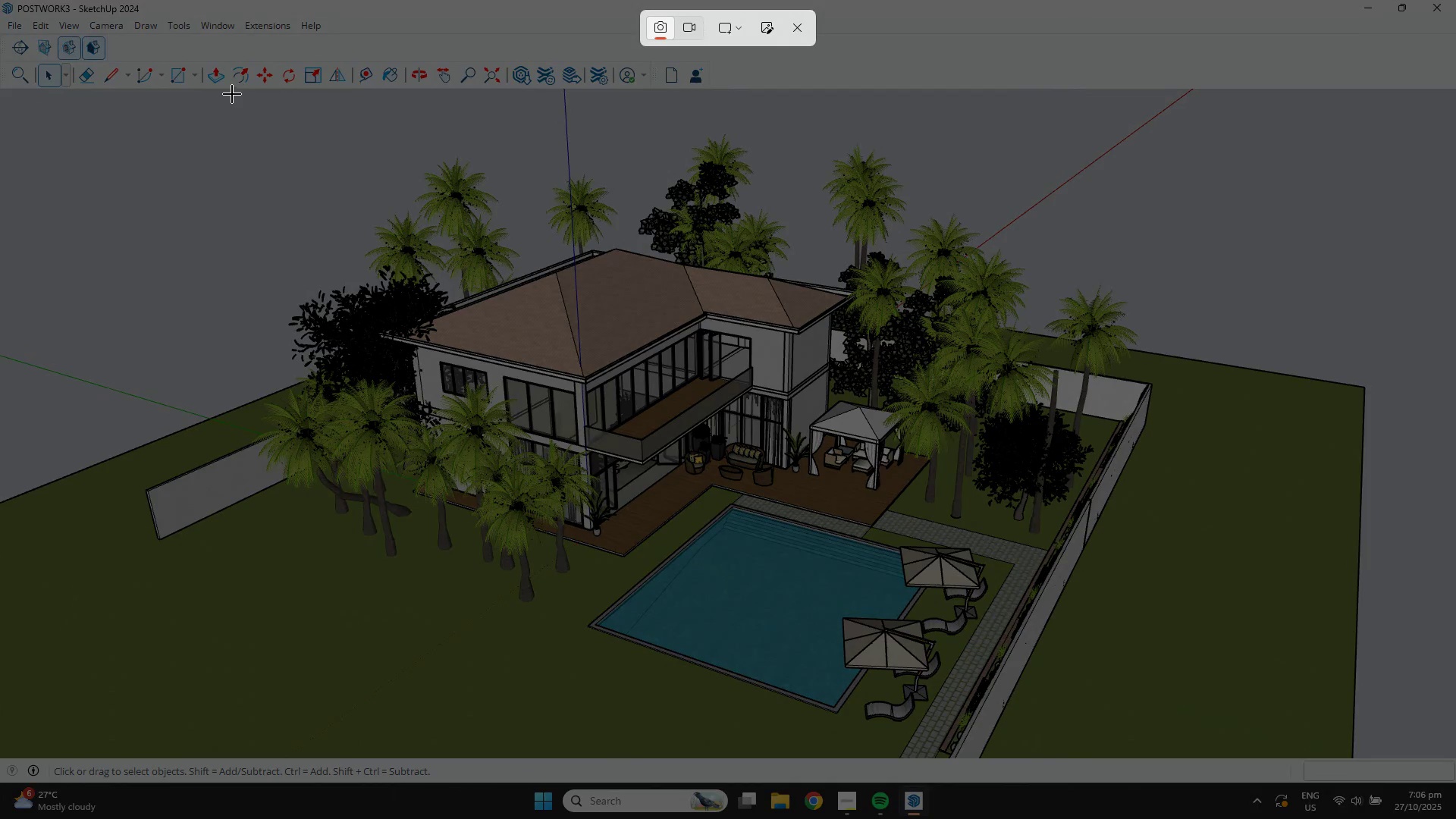 
left_click_drag(start_coordinate=[225, 94], to_coordinate=[1169, 748])
 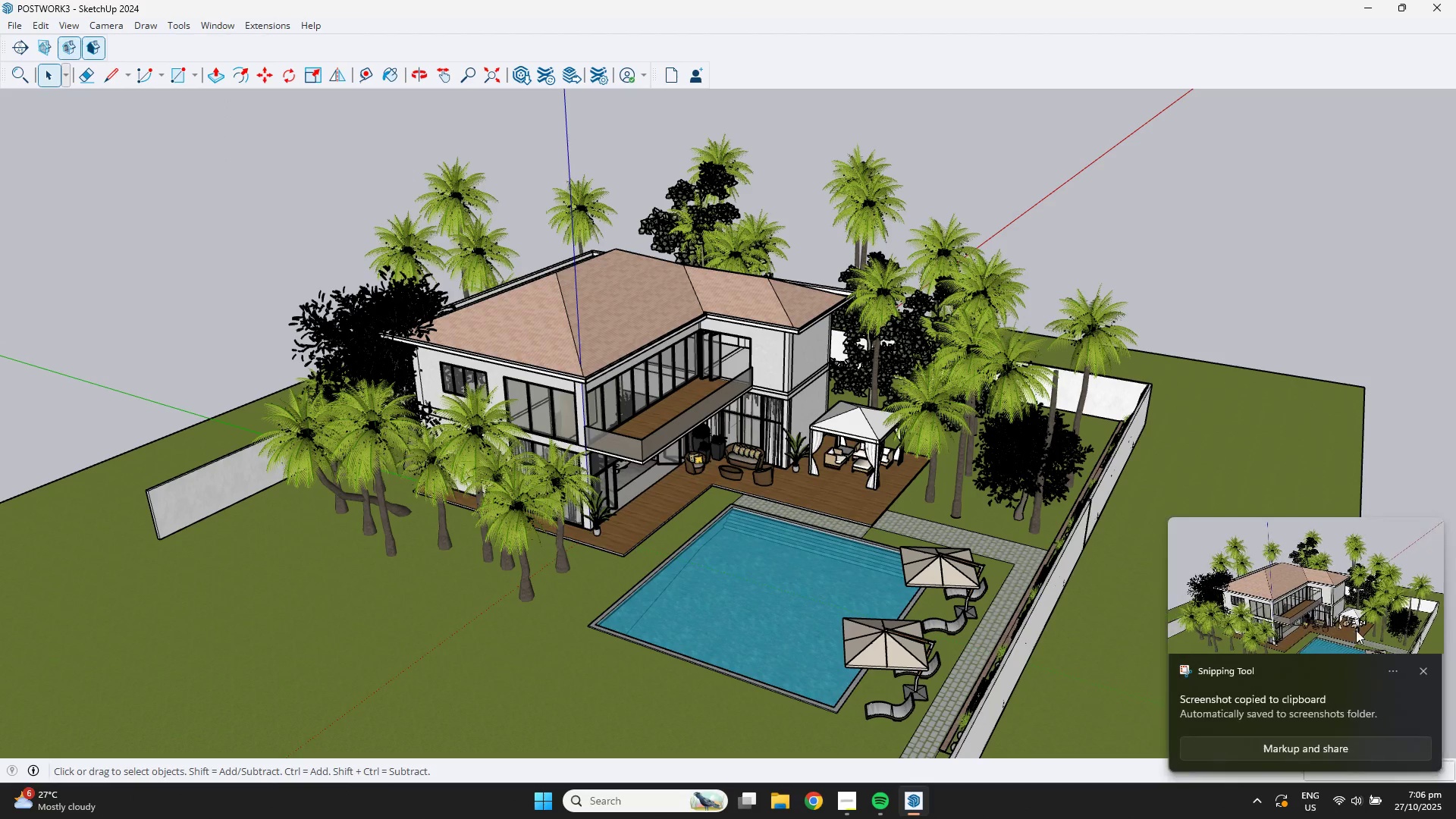 
left_click([1394, 632])
 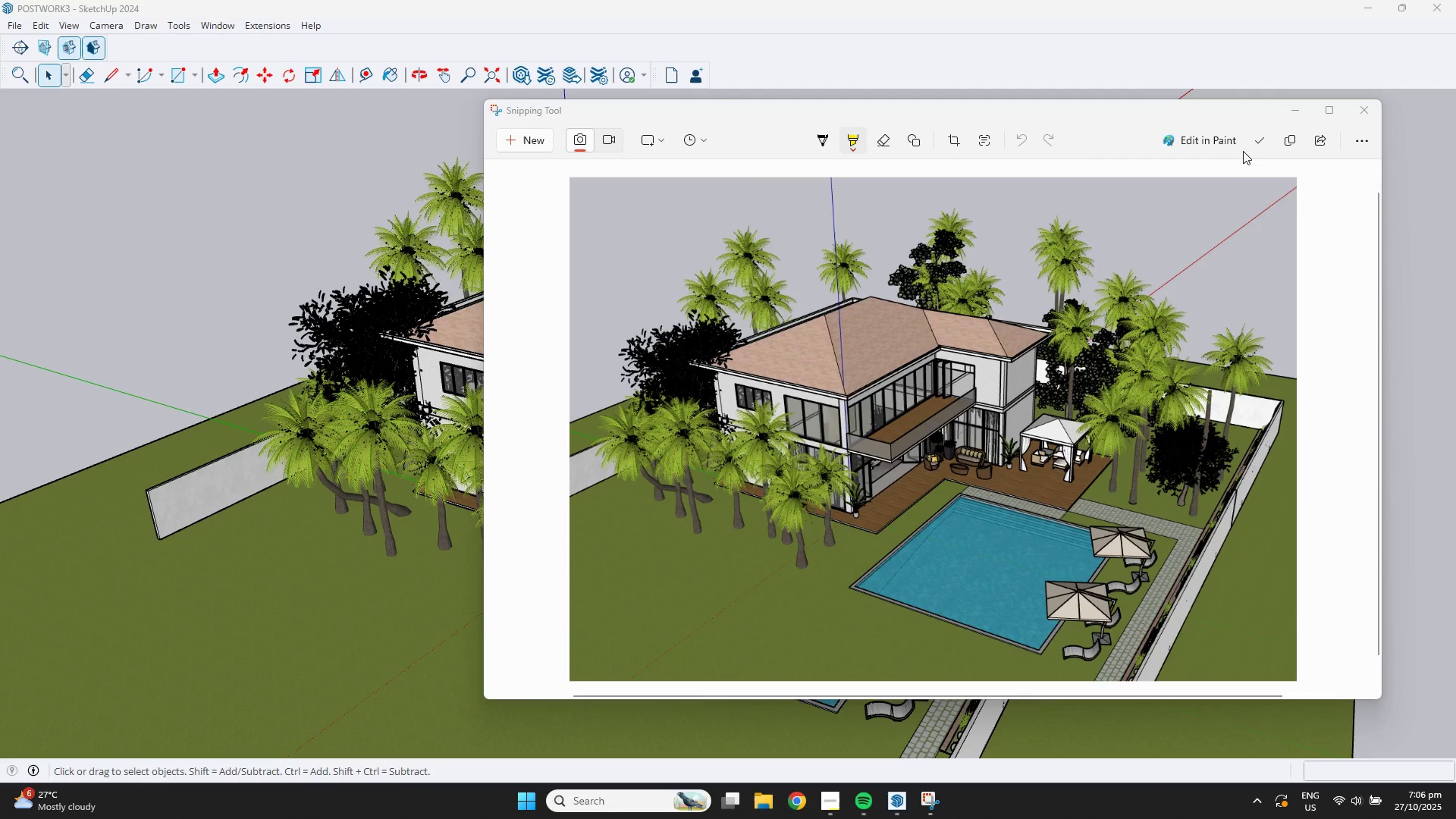 
left_click([1257, 140])
 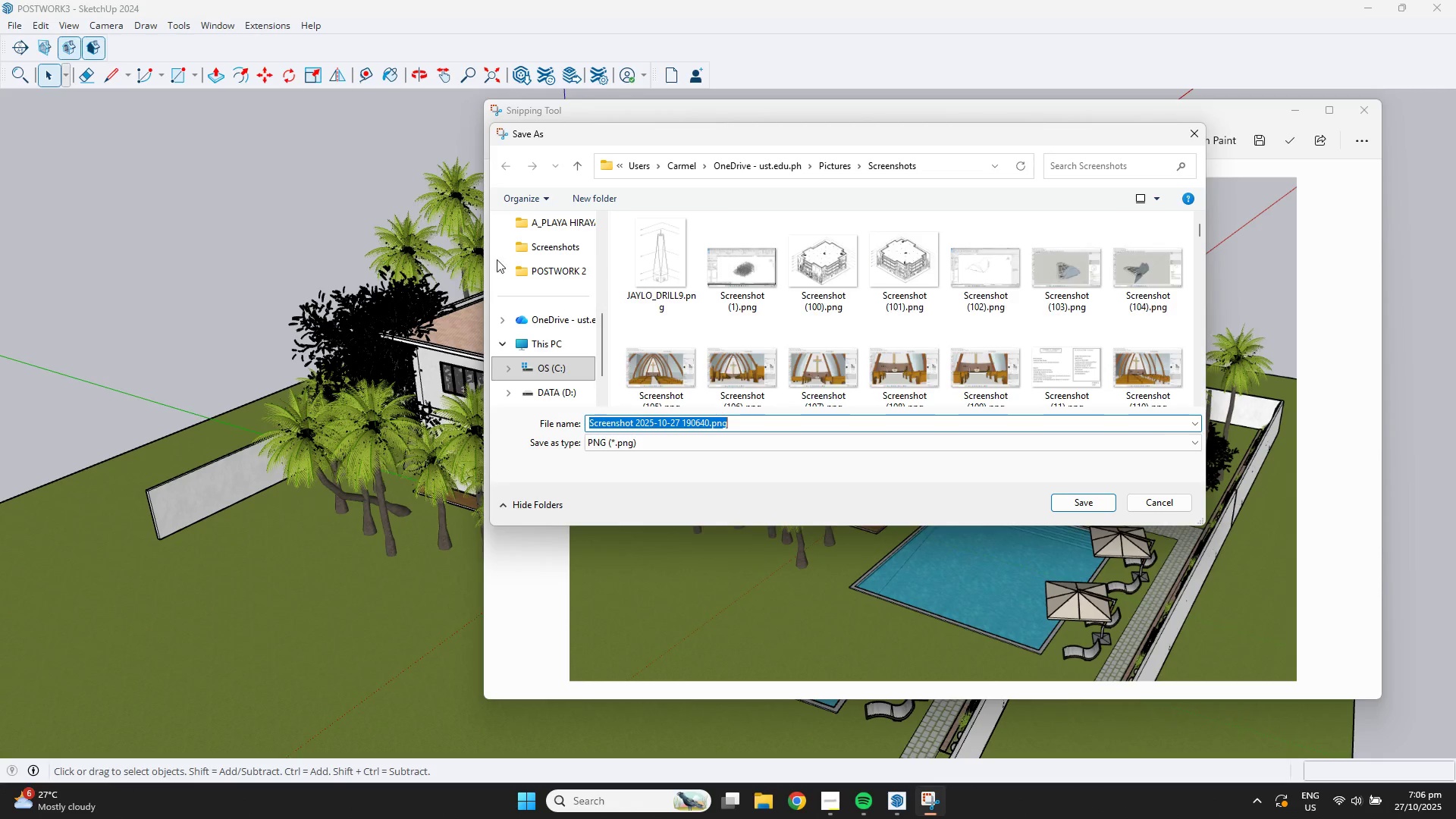 
scroll: coordinate [557, 257], scroll_direction: up, amount: 3.0
 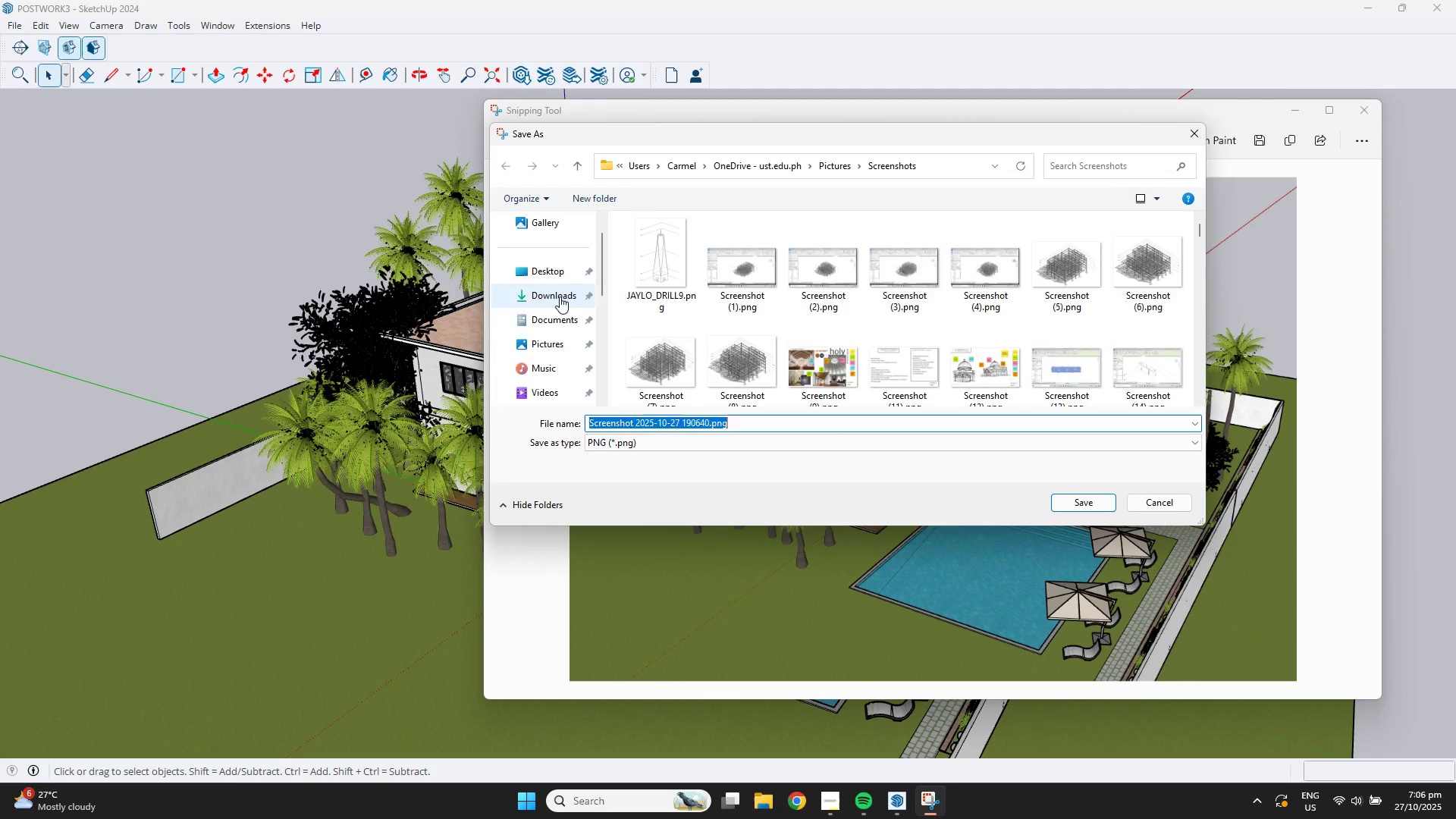 
double_click([560, 297])
 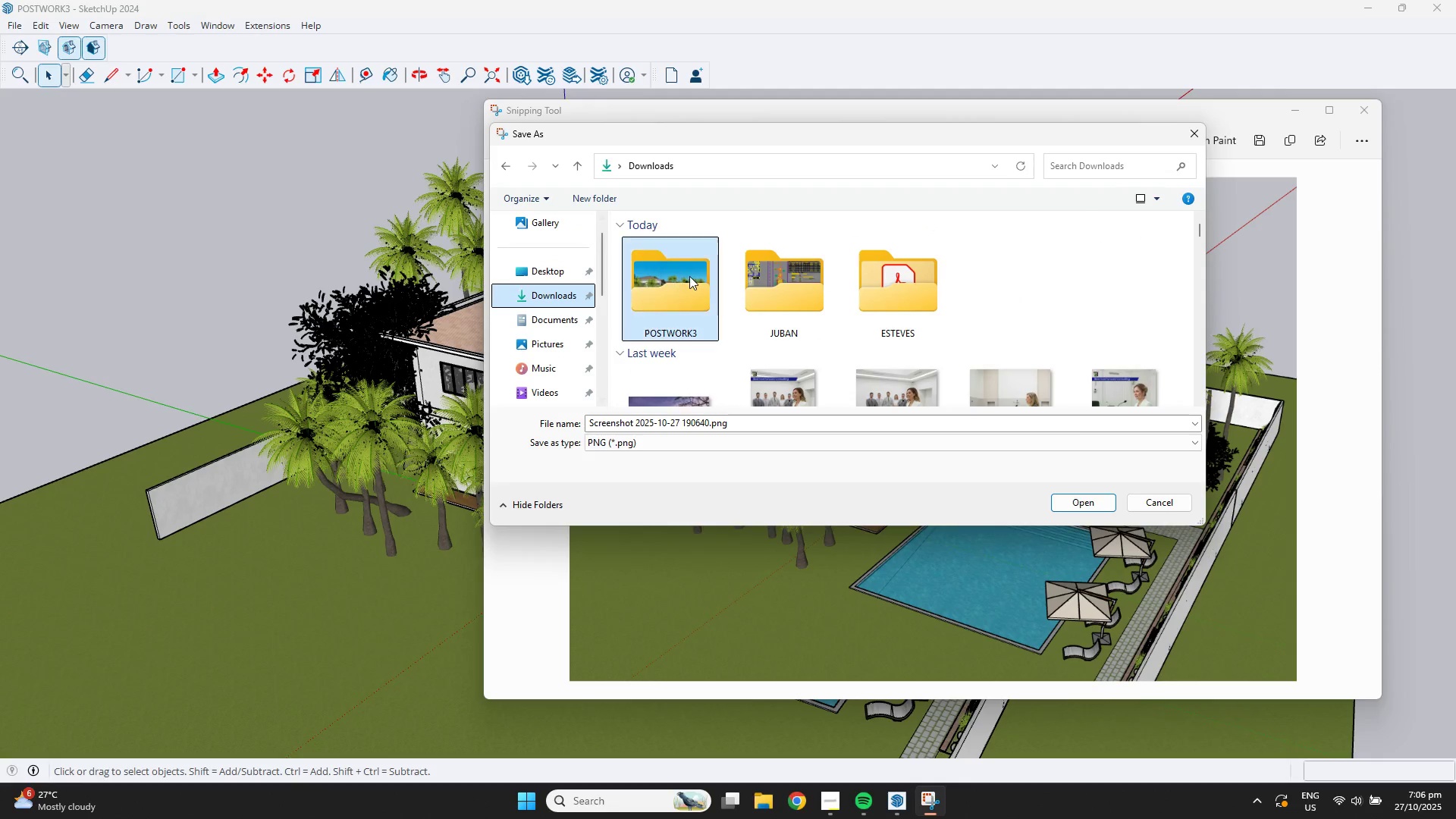 
double_click([689, 276])
 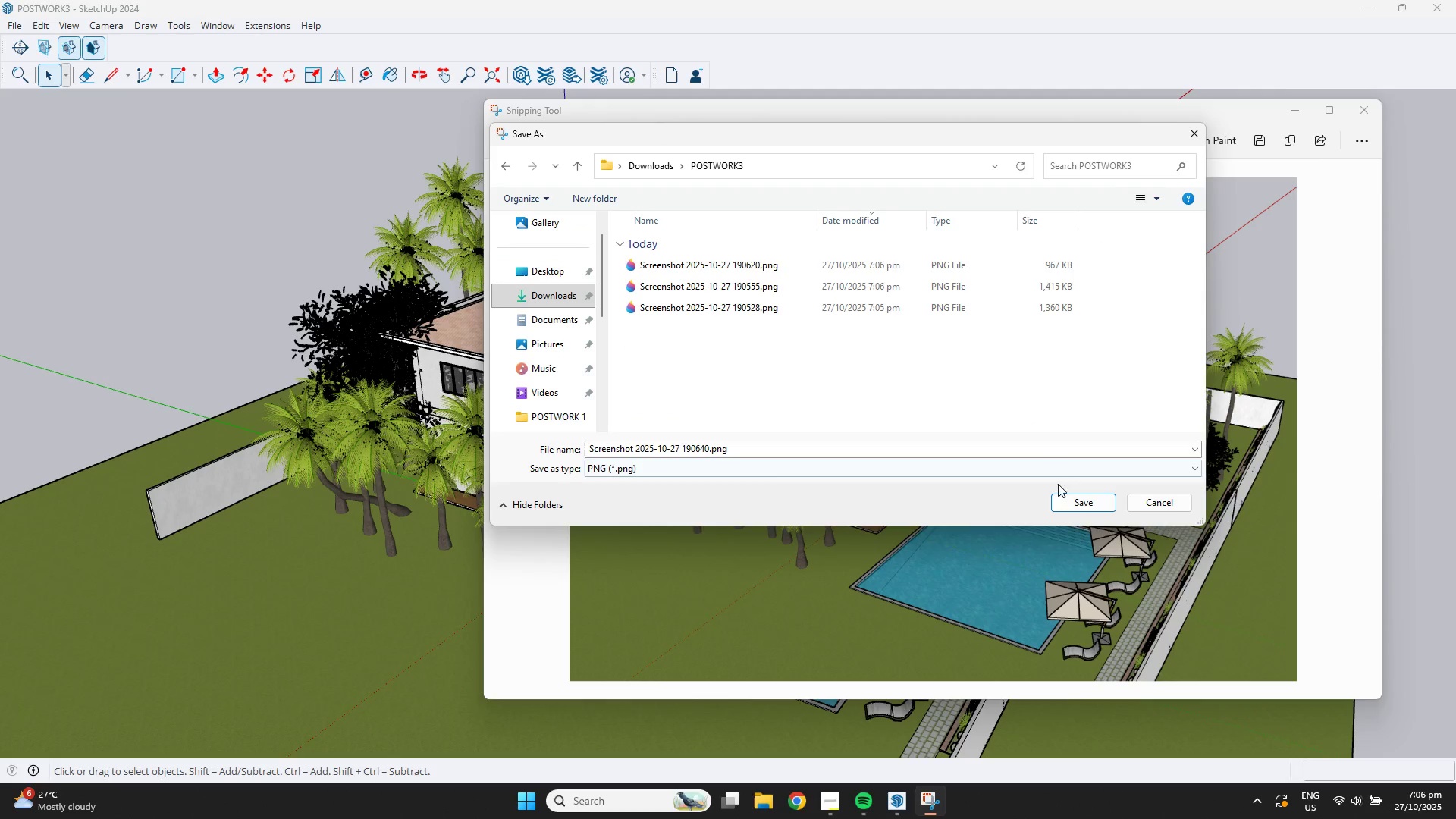 
left_click([1062, 493])
 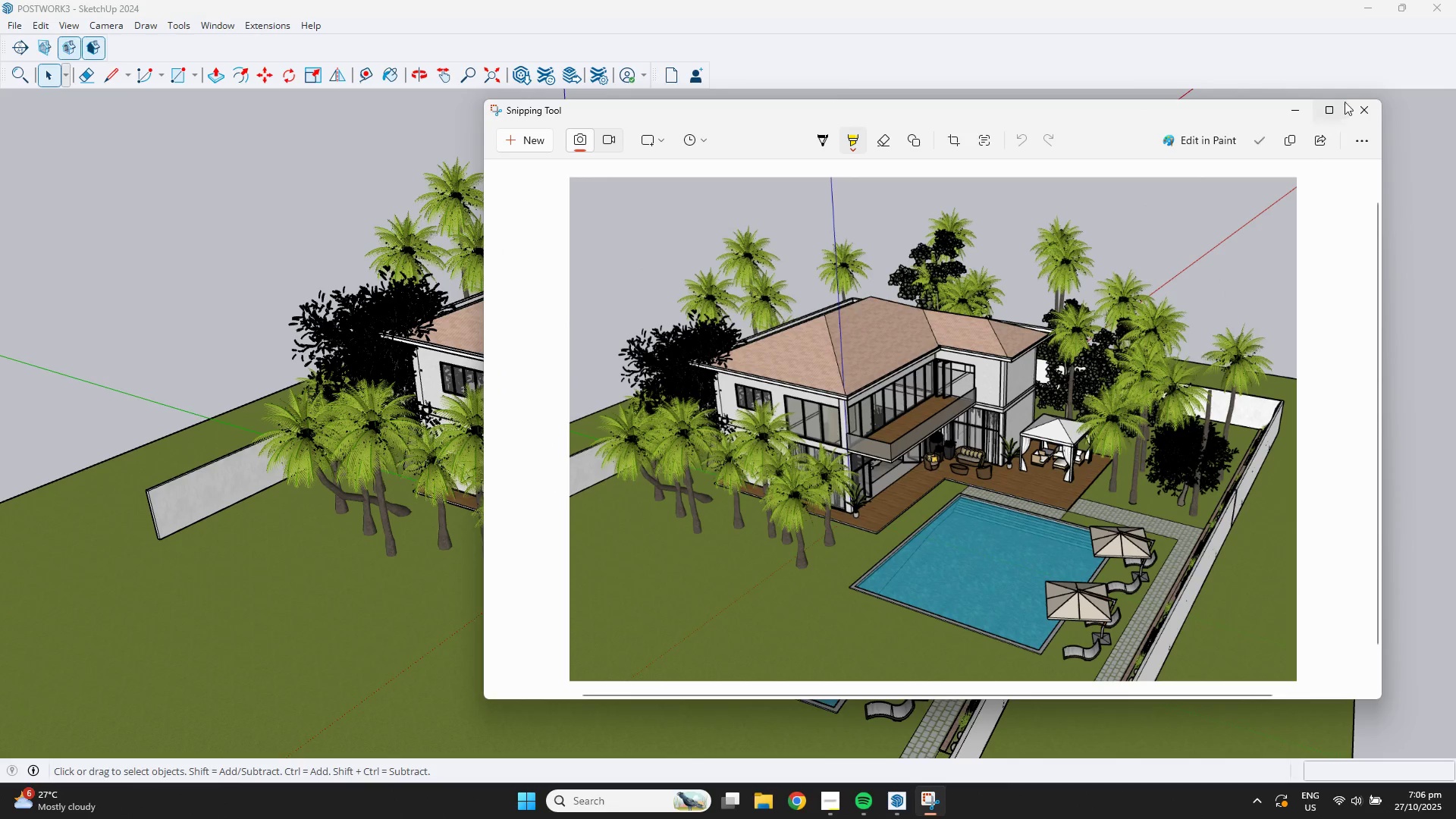 
left_click([1362, 99])
 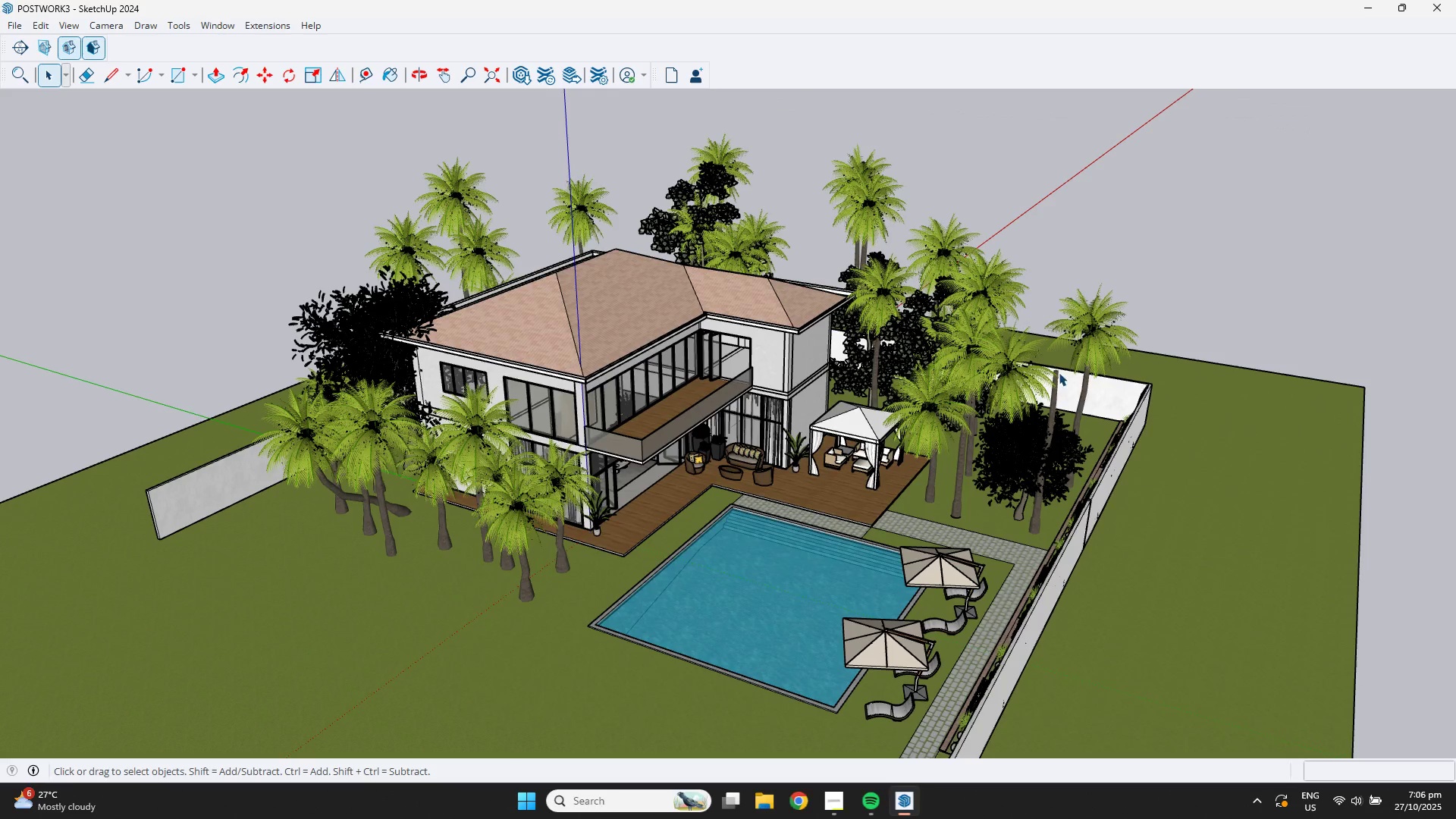 
scroll: coordinate [1009, 369], scroll_direction: up, amount: 1.0
 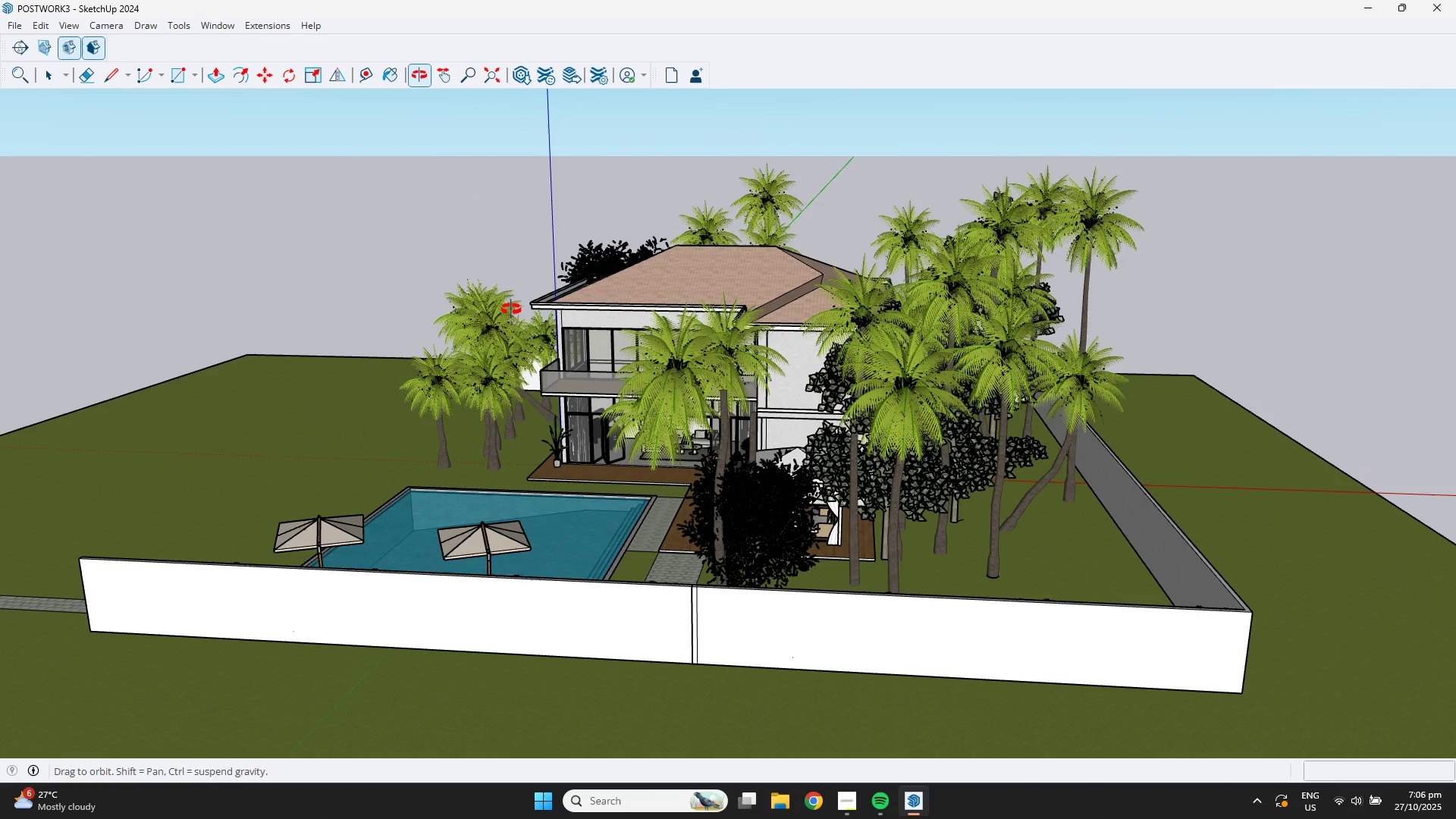 
scroll: coordinate [719, 389], scroll_direction: down, amount: 2.0
 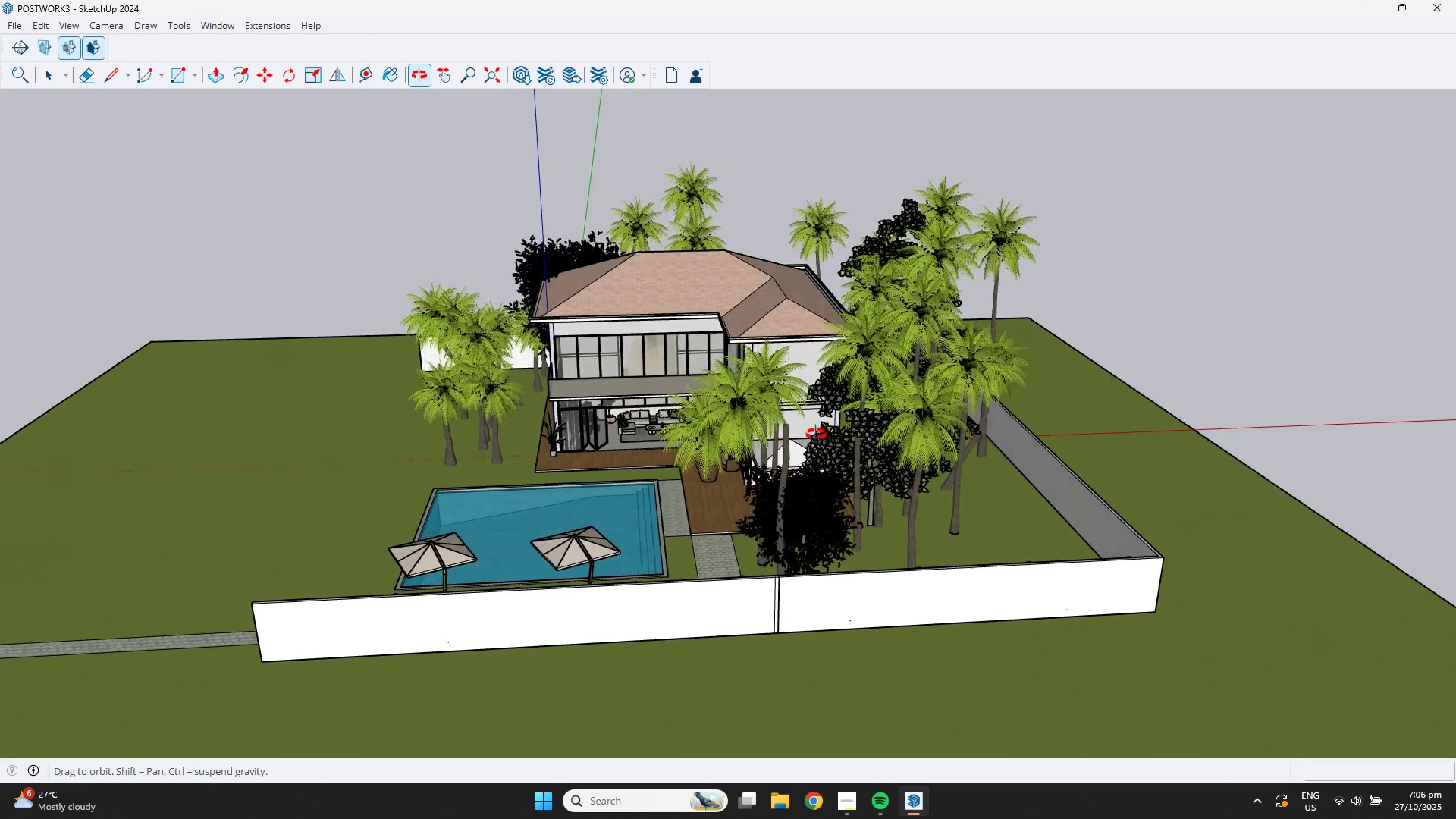 
scroll: coordinate [704, 397], scroll_direction: up, amount: 7.0
 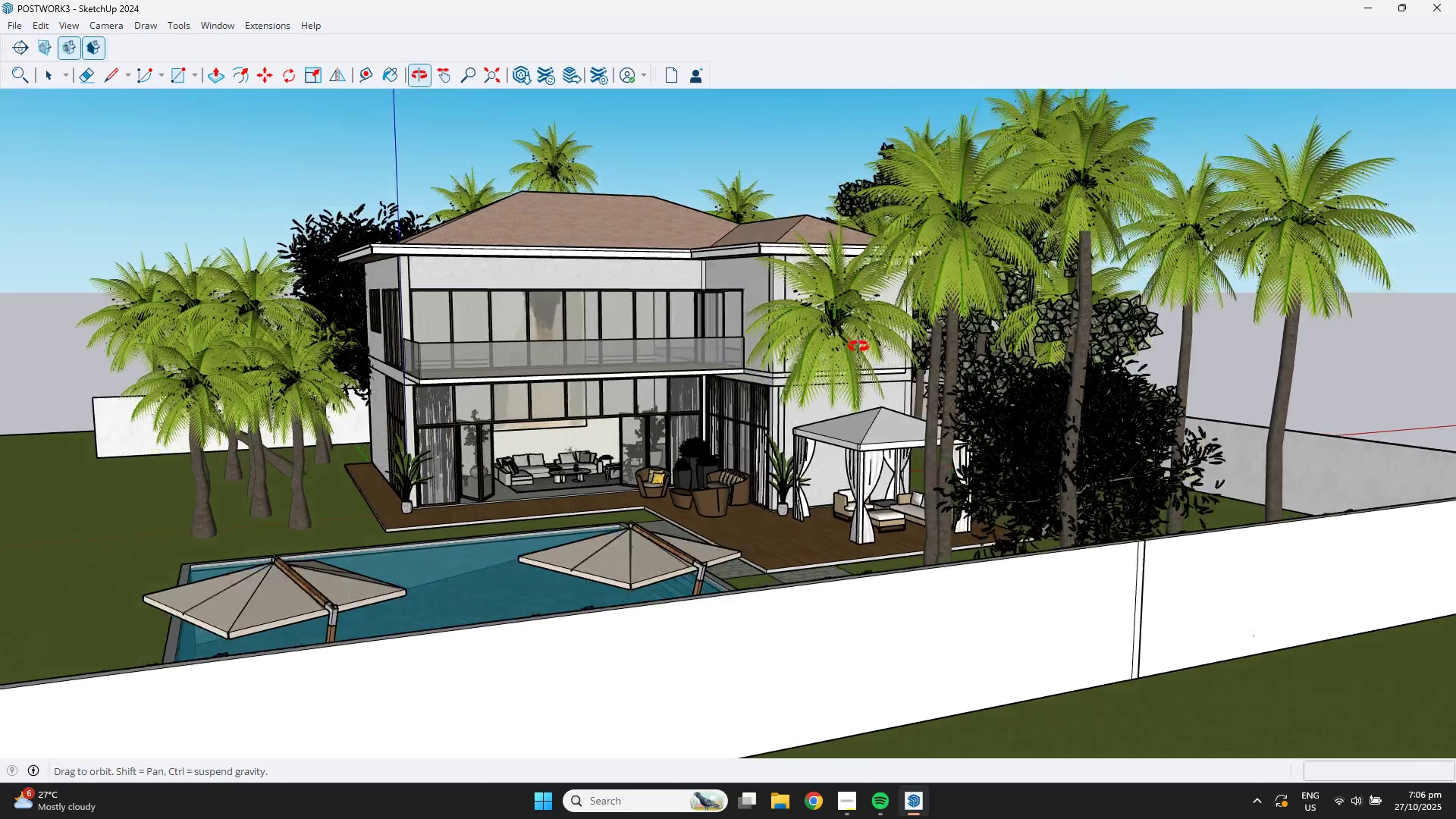 
scroll: coordinate [885, 345], scroll_direction: down, amount: 2.0
 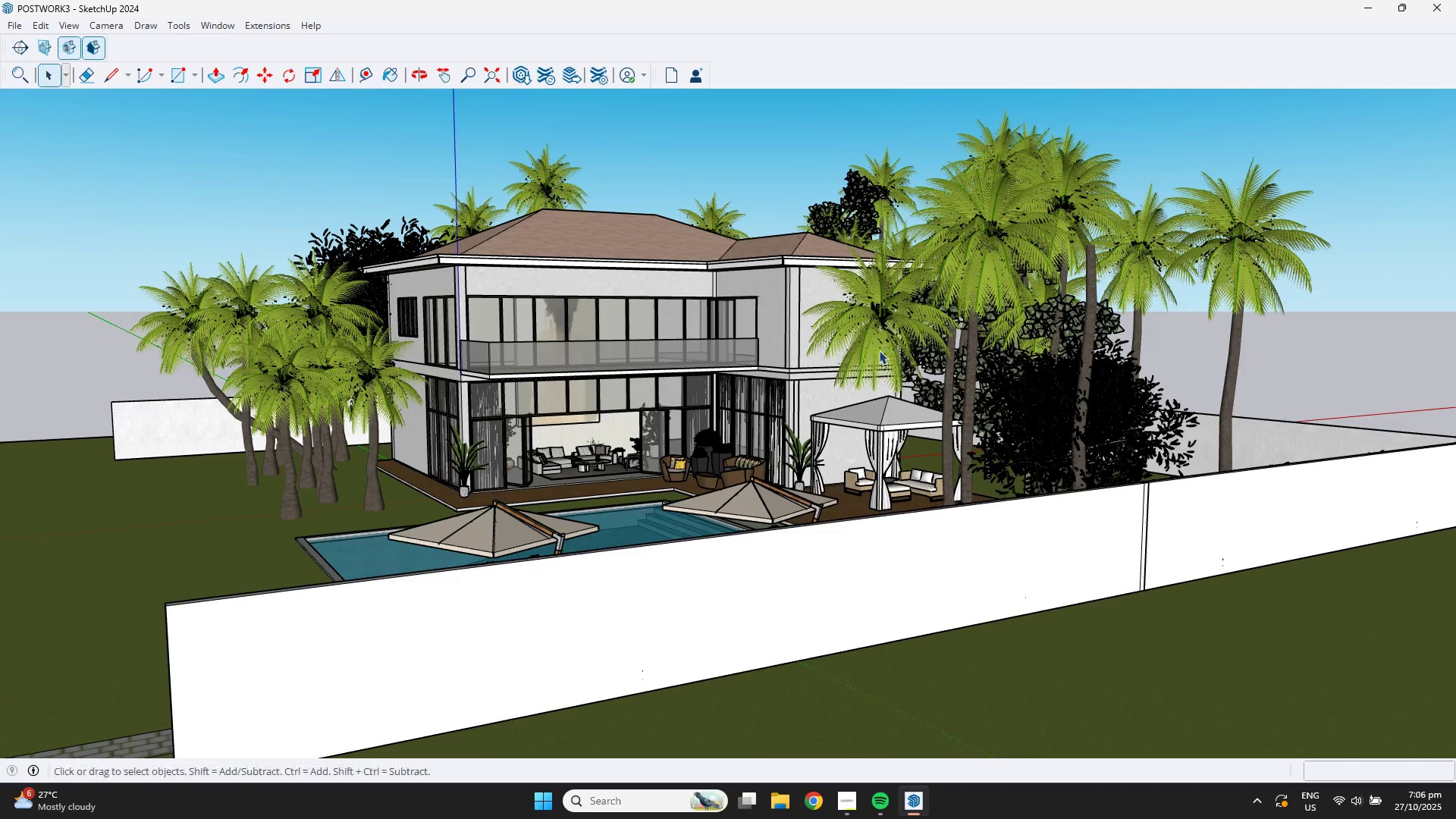 
hold_key(key=ShiftLeft, duration=1.4)
 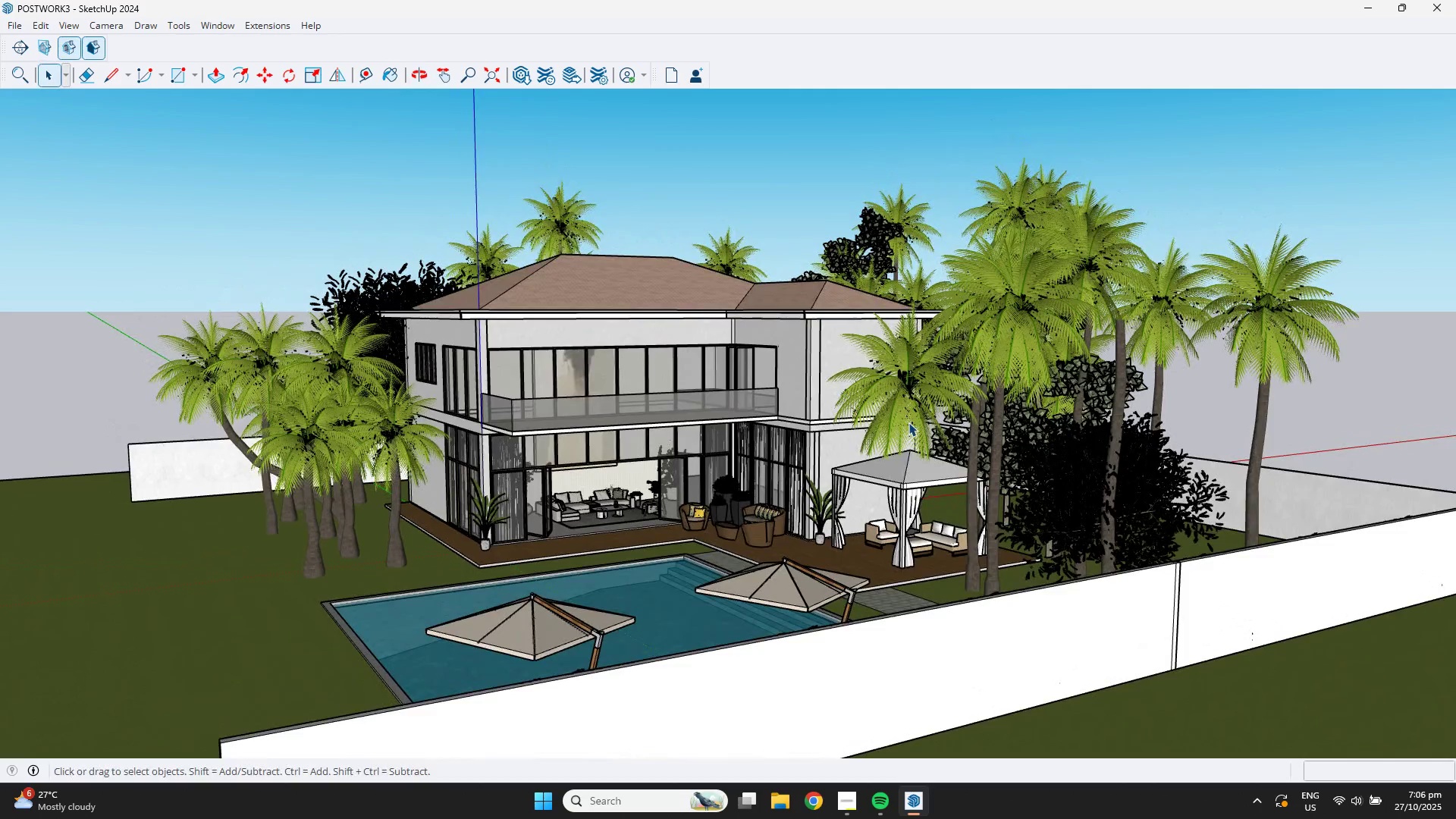 
scroll: coordinate [908, 422], scroll_direction: down, amount: 2.0
 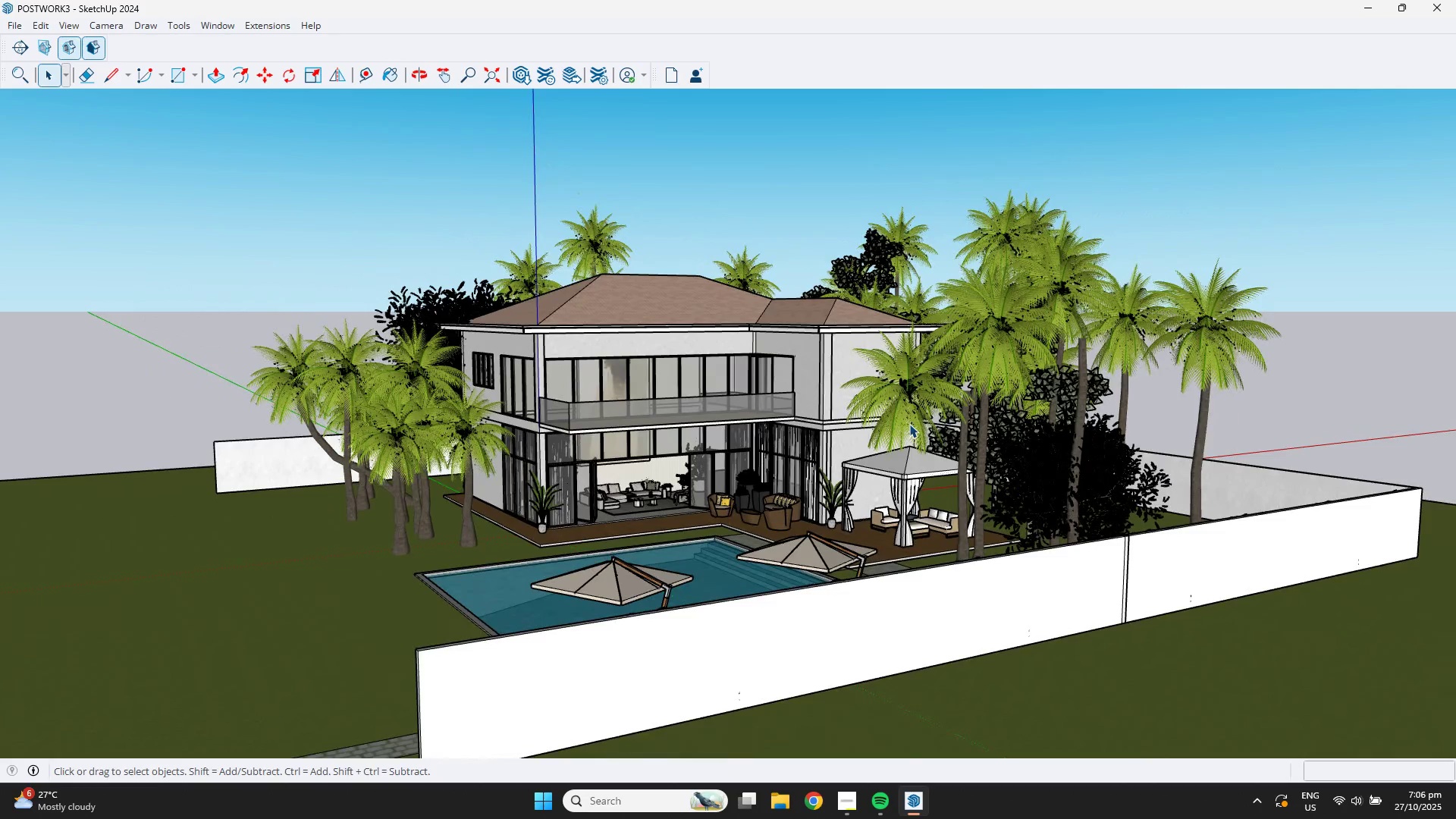 
key(Shift+ShiftLeft)
 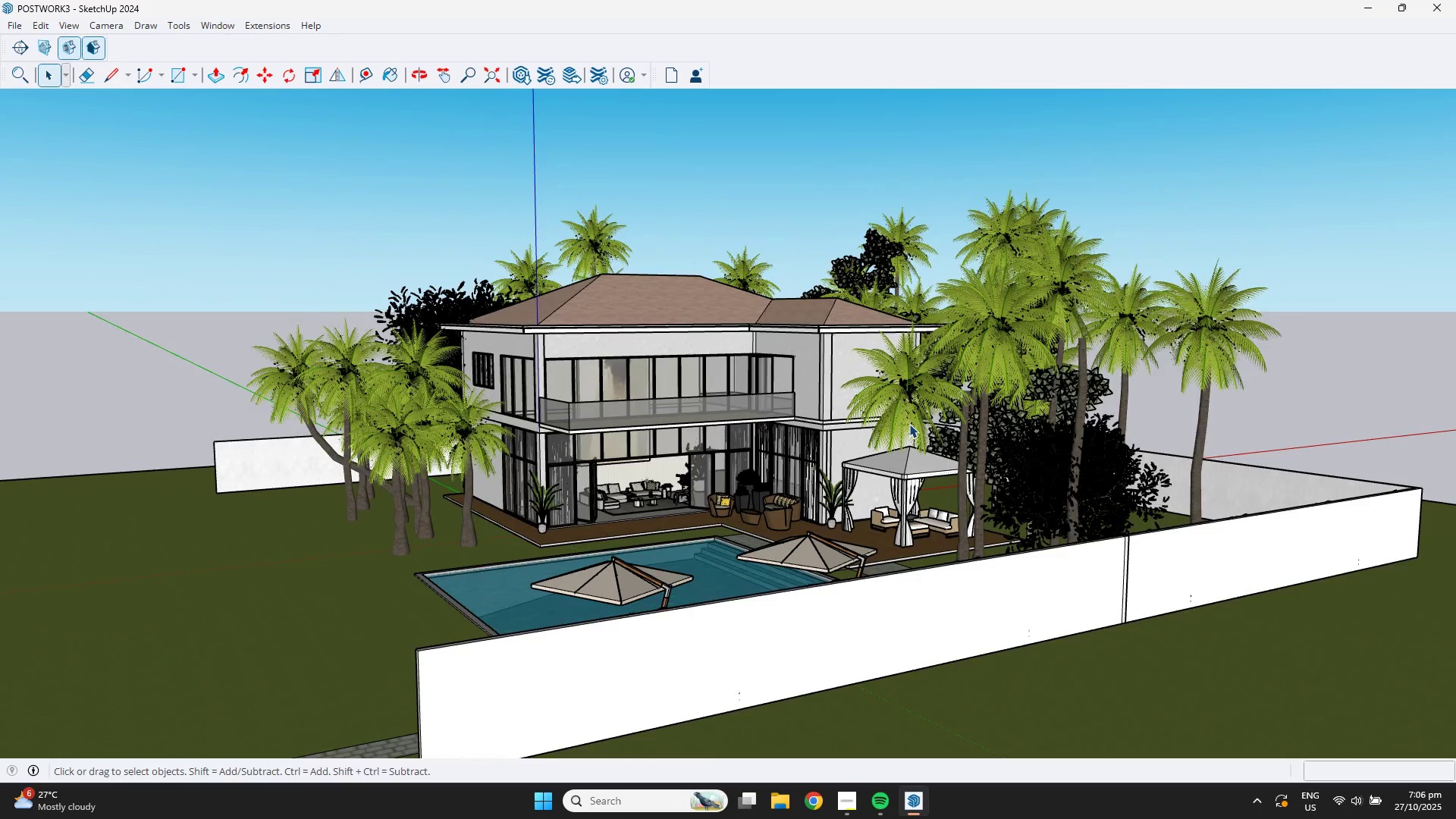 
scroll: coordinate [909, 424], scroll_direction: up, amount: 1.0
 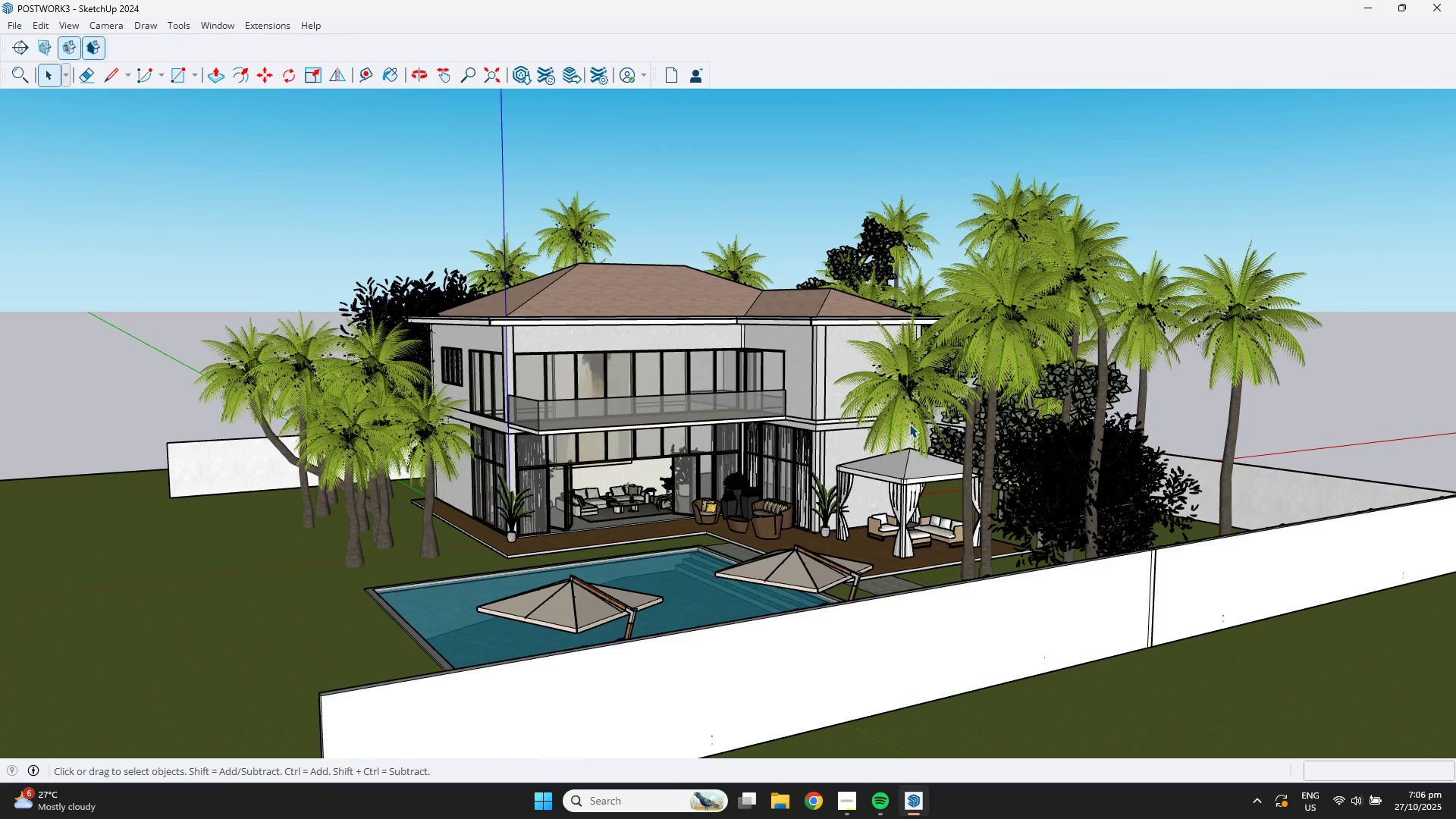 
hold_key(key=MetaLeft, duration=0.49)
 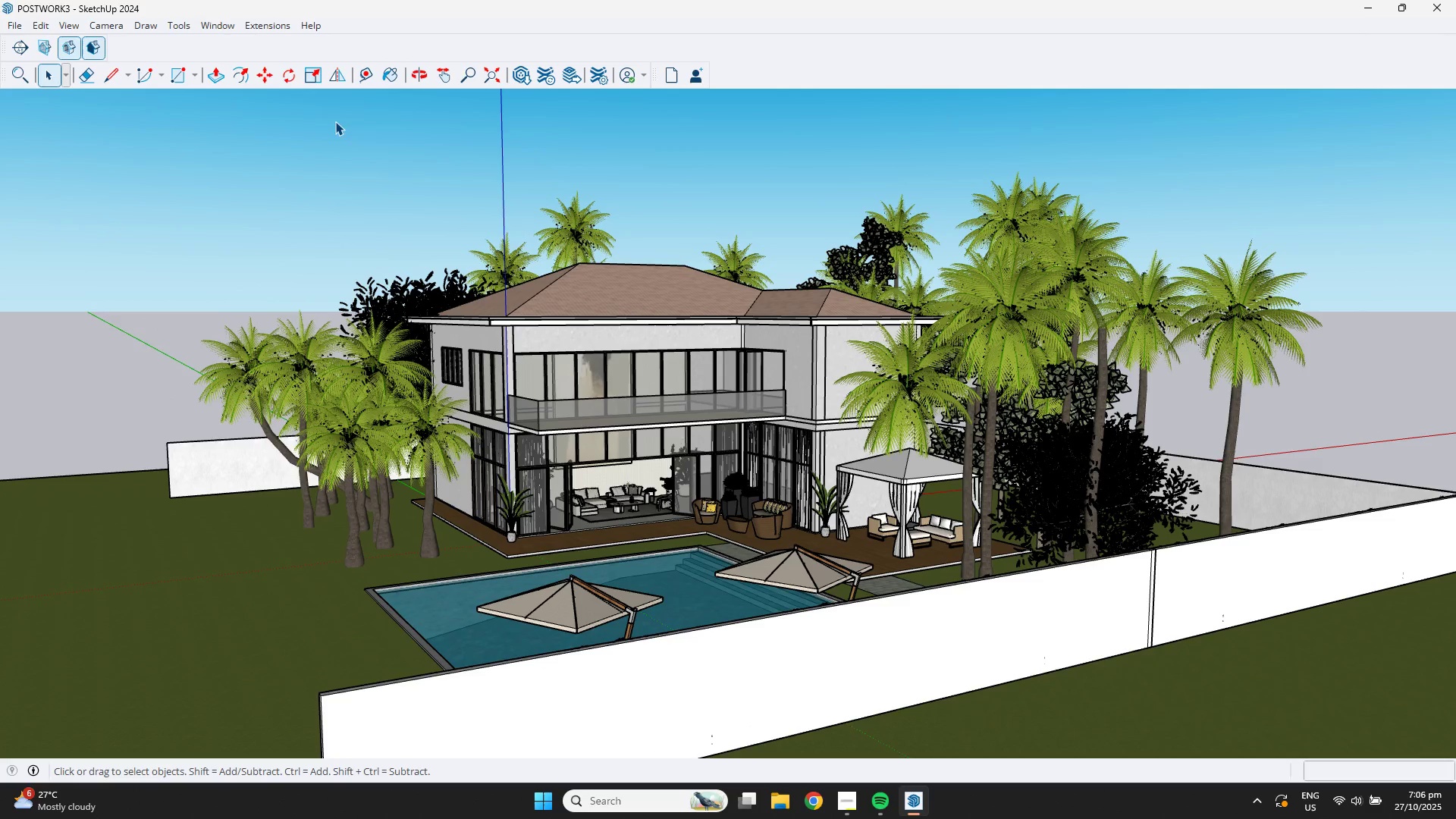 
hold_key(key=ShiftLeft, duration=0.4)
 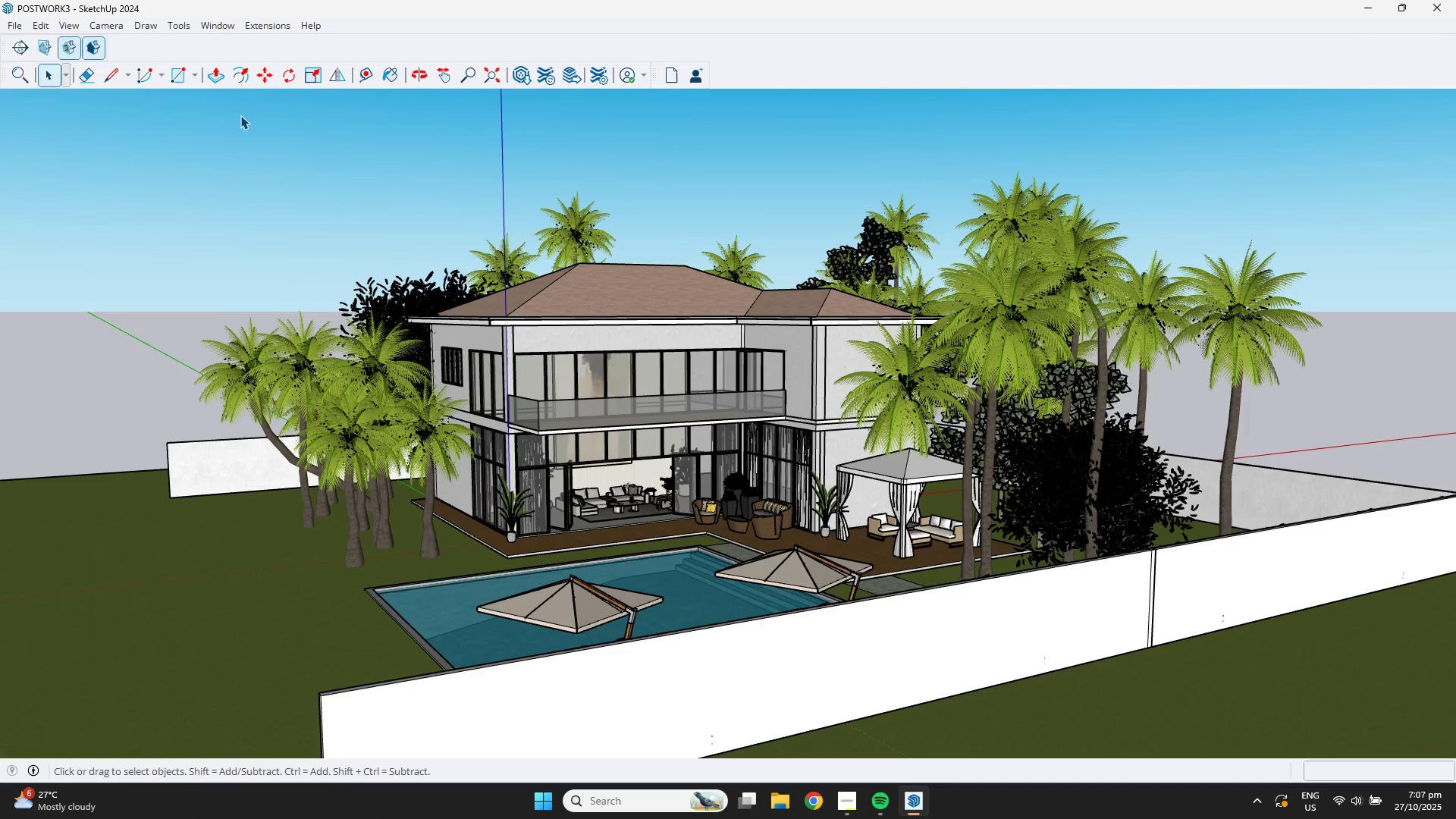 
hold_key(key=ShiftLeft, duration=0.55)
 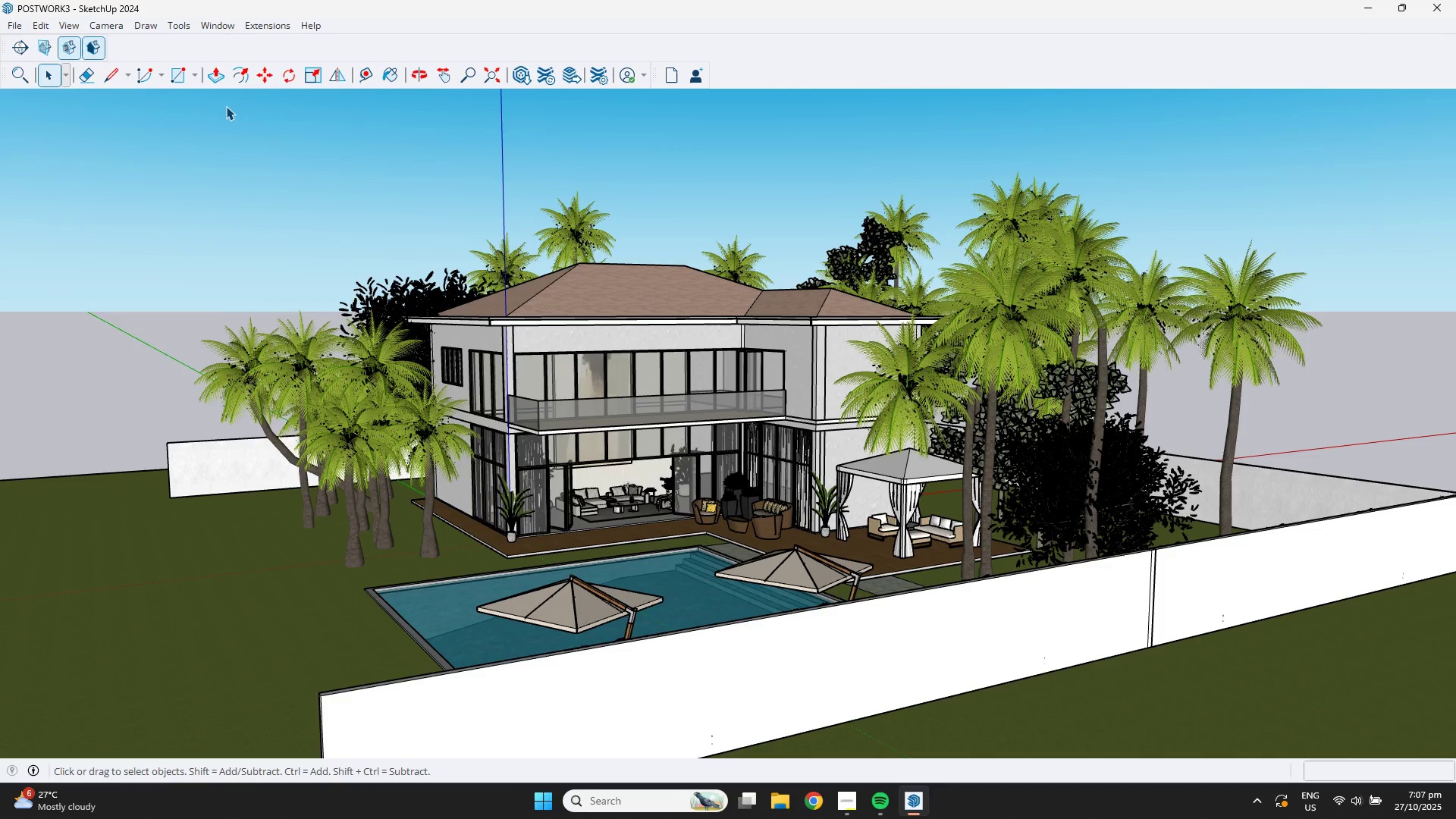 
hold_key(key=MetaLeft, duration=0.44)
 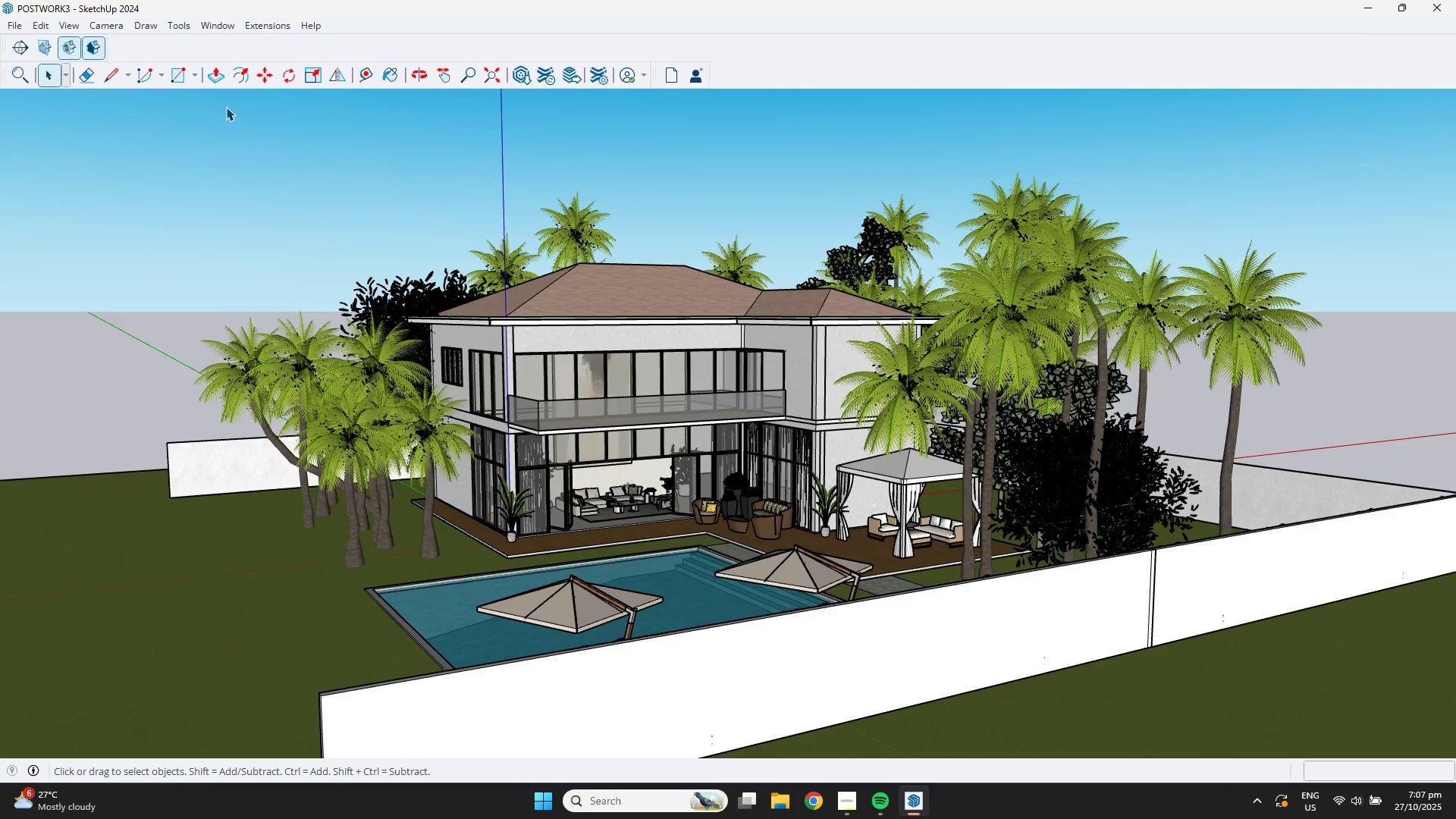 
key(Meta+Shift+ShiftLeft)
 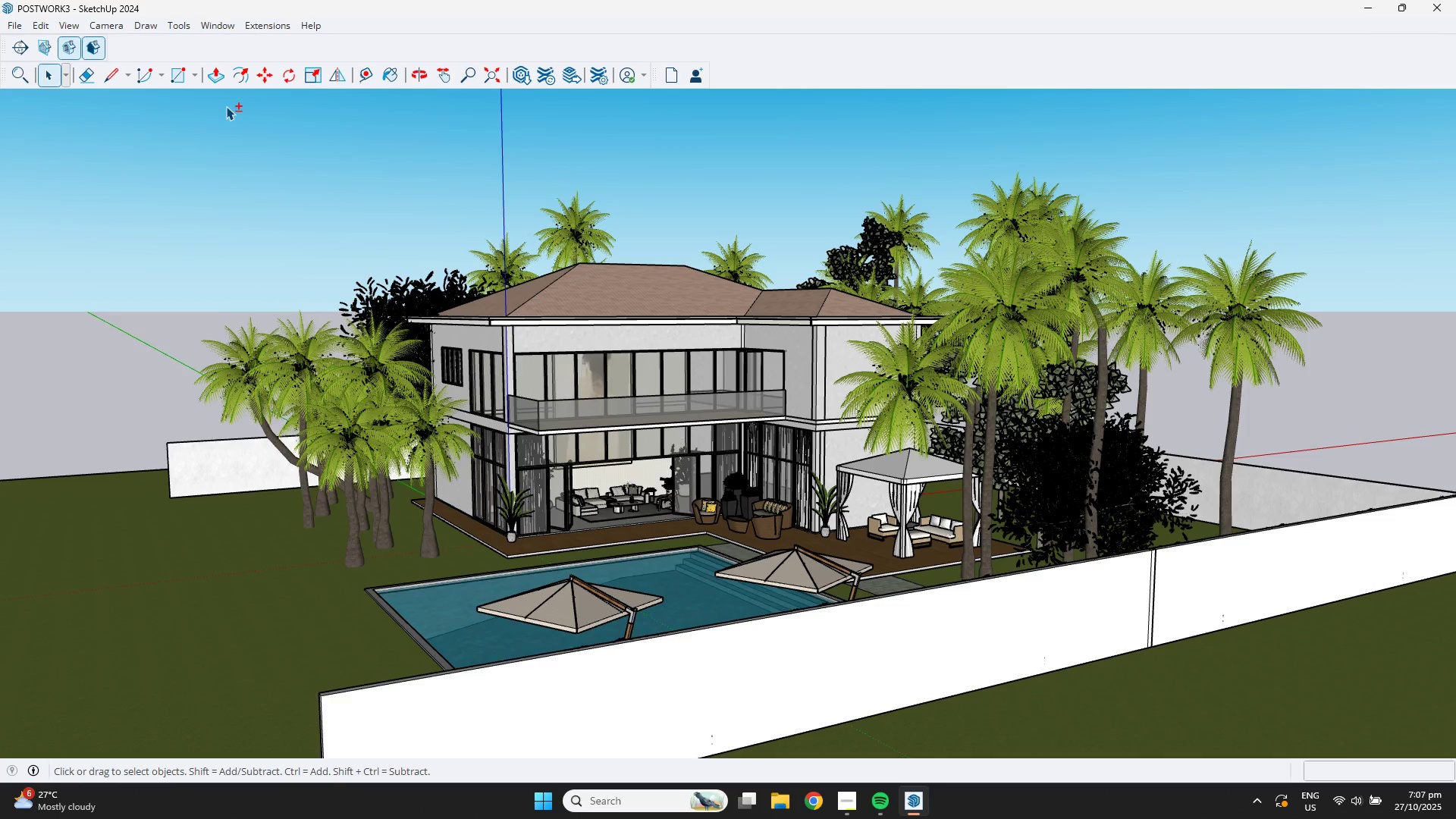 
key(Meta+Shift+S)
 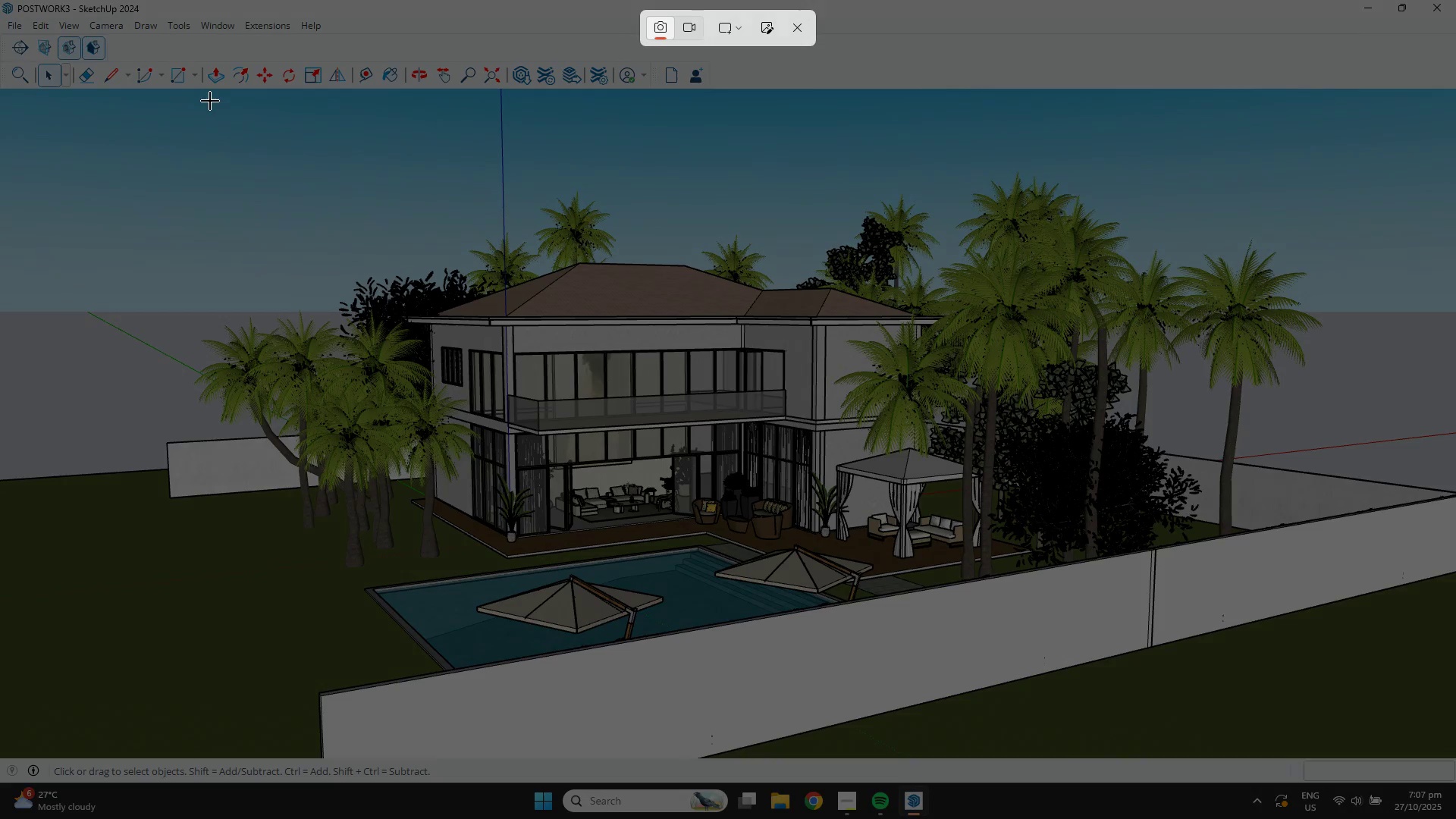 
left_click_drag(start_coordinate=[207, 99], to_coordinate=[1313, 718])
 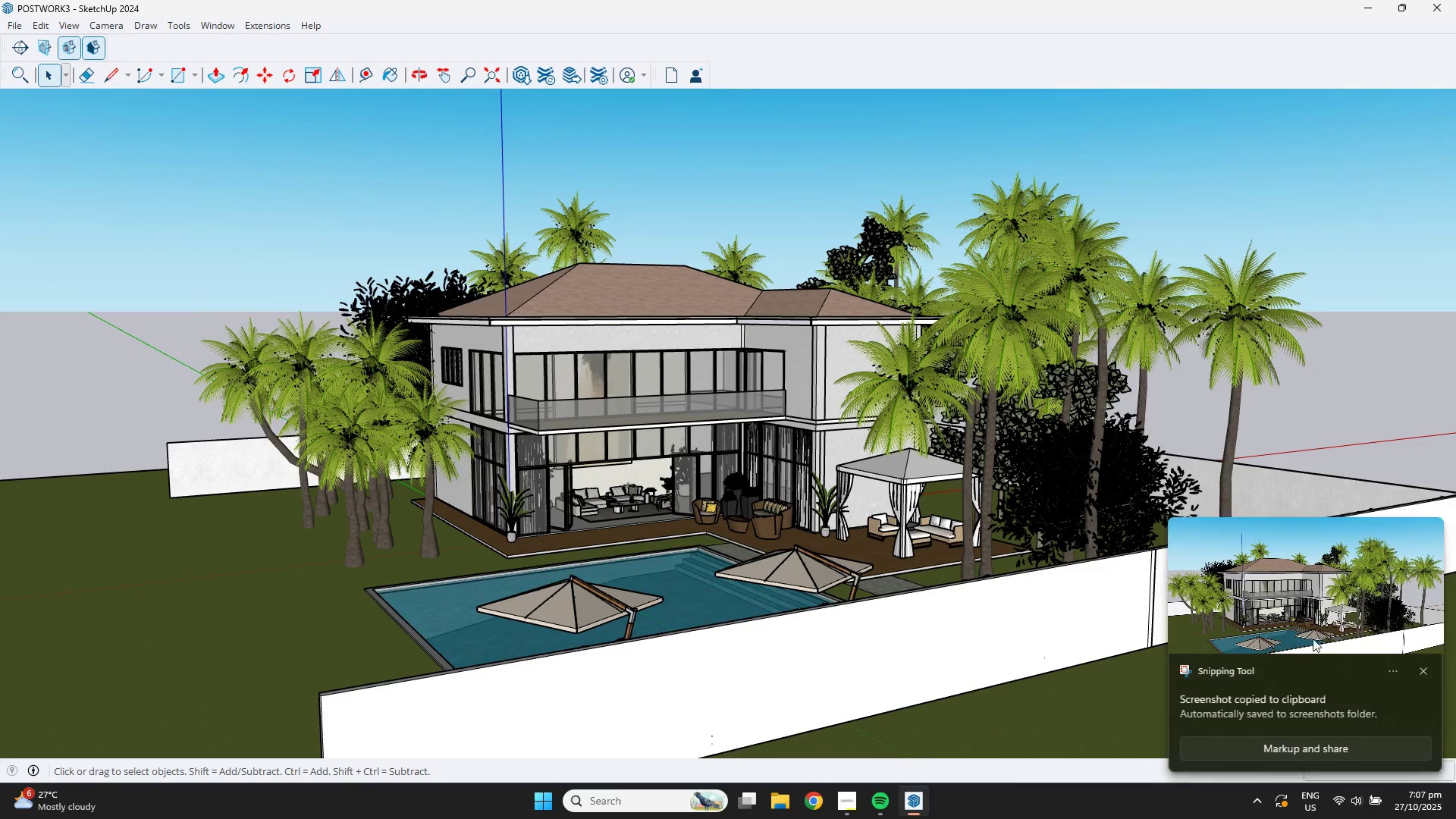 
left_click([1315, 610])
 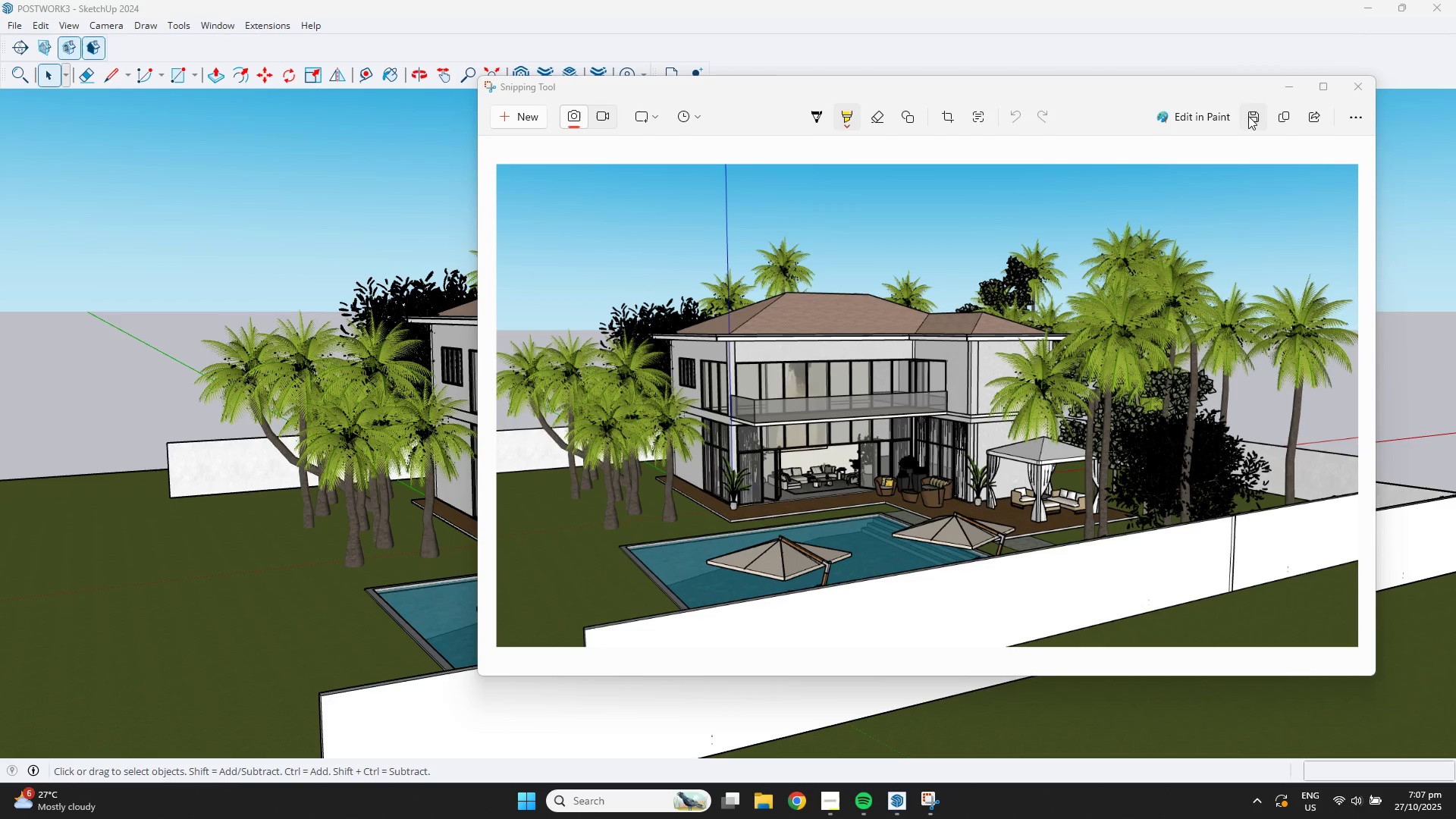 
left_click([1248, 116])
 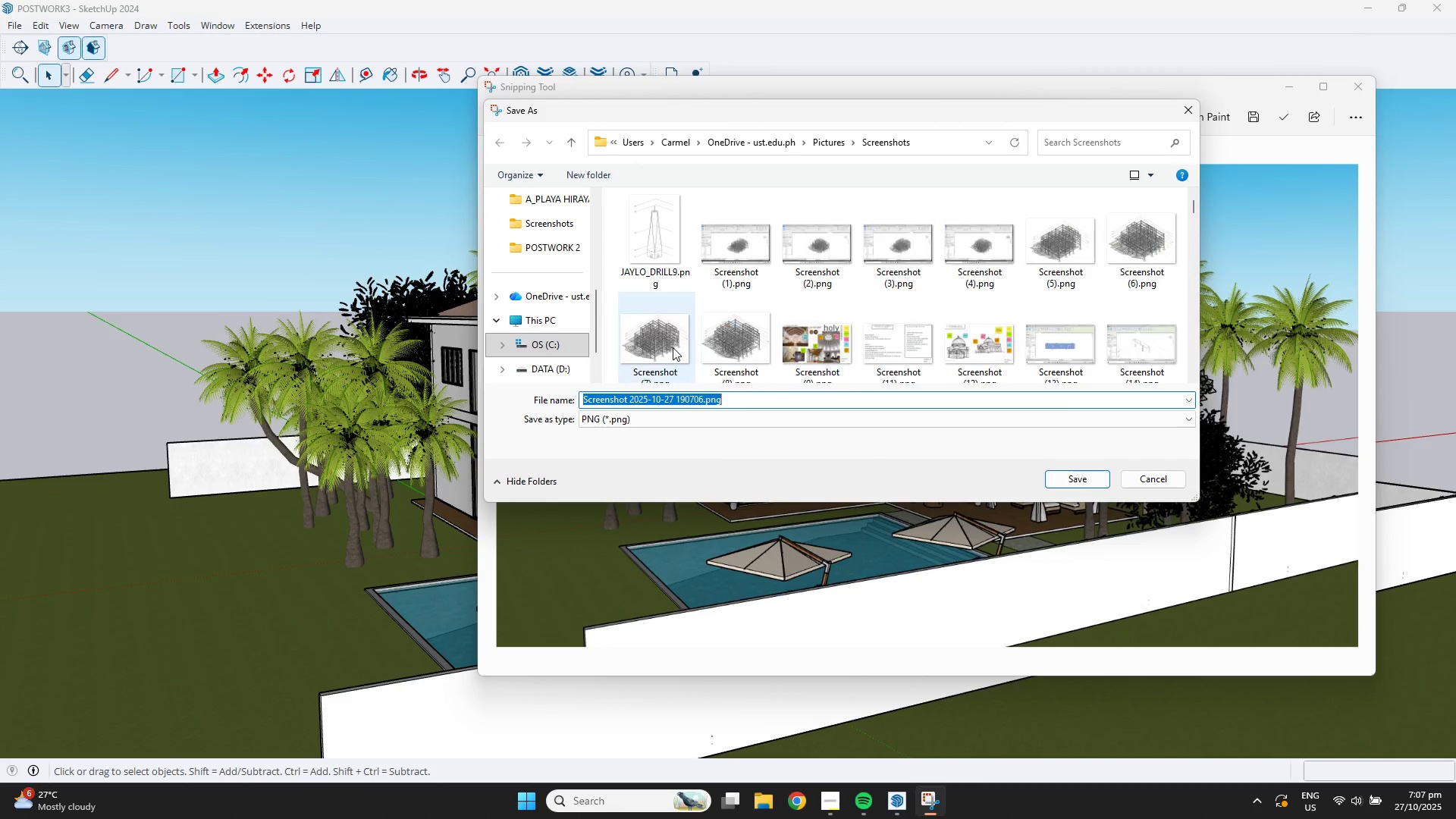 
scroll: coordinate [582, 291], scroll_direction: up, amount: 5.0
 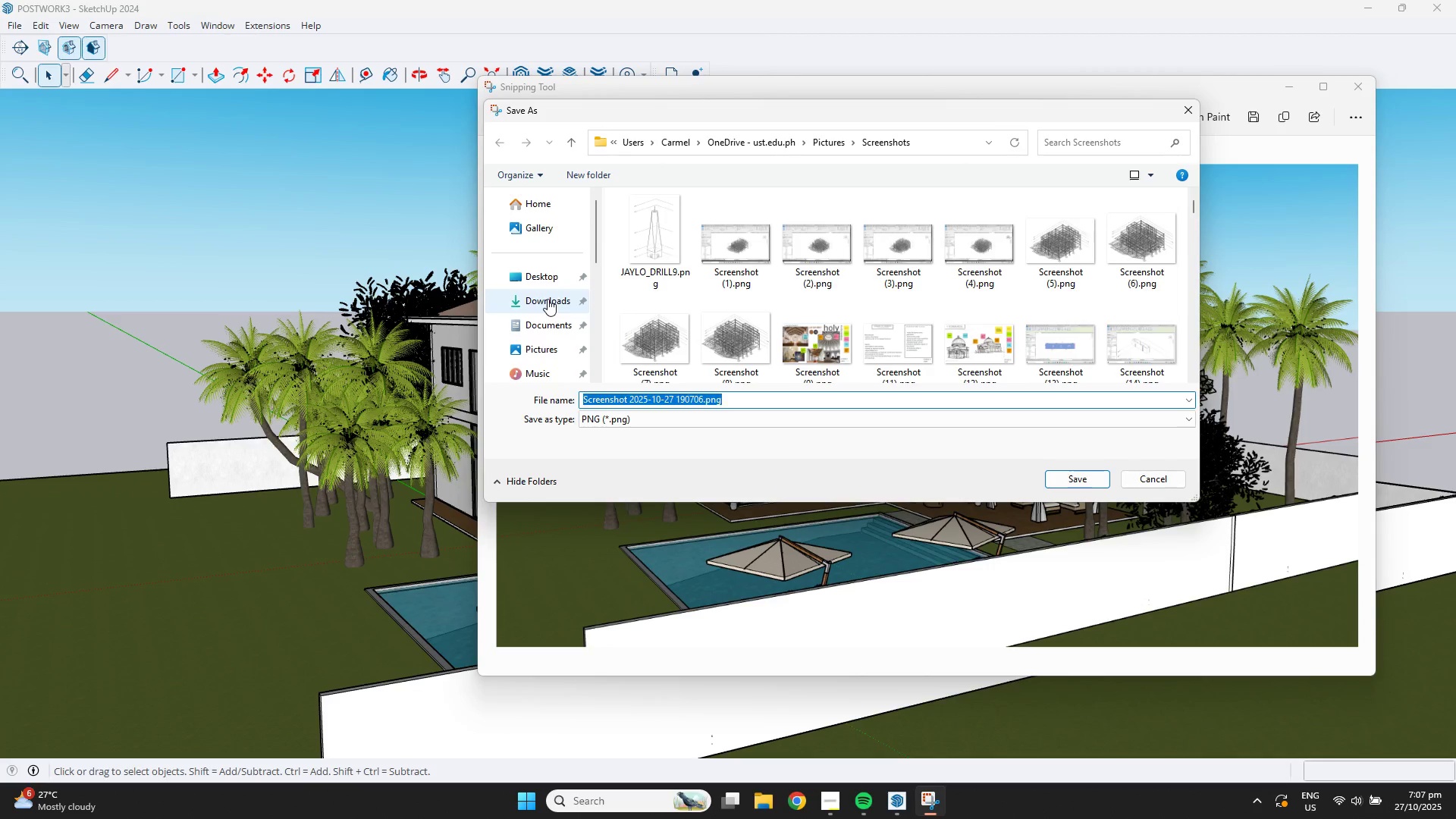 
double_click([547, 299])
 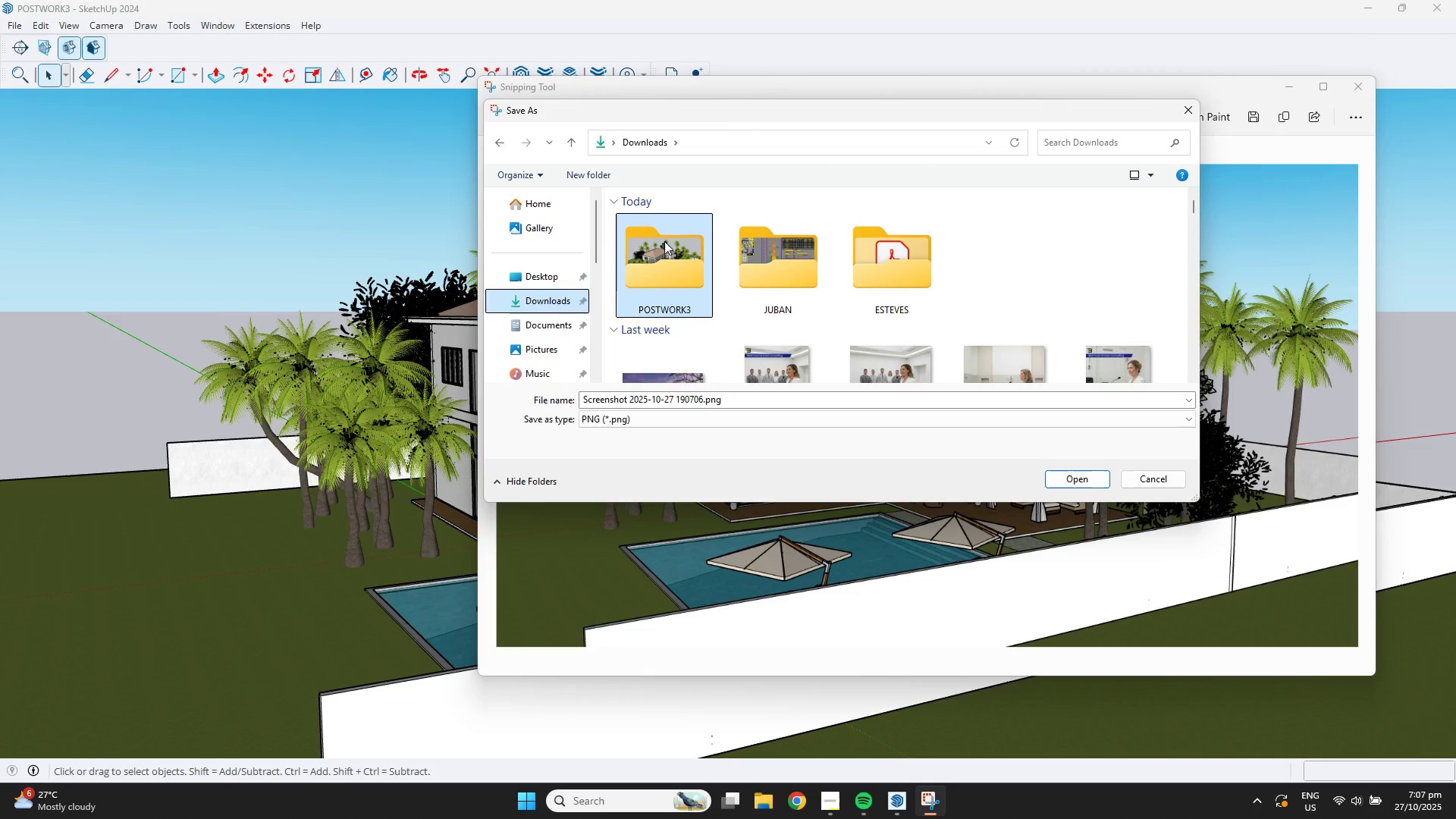 
double_click([664, 241])
 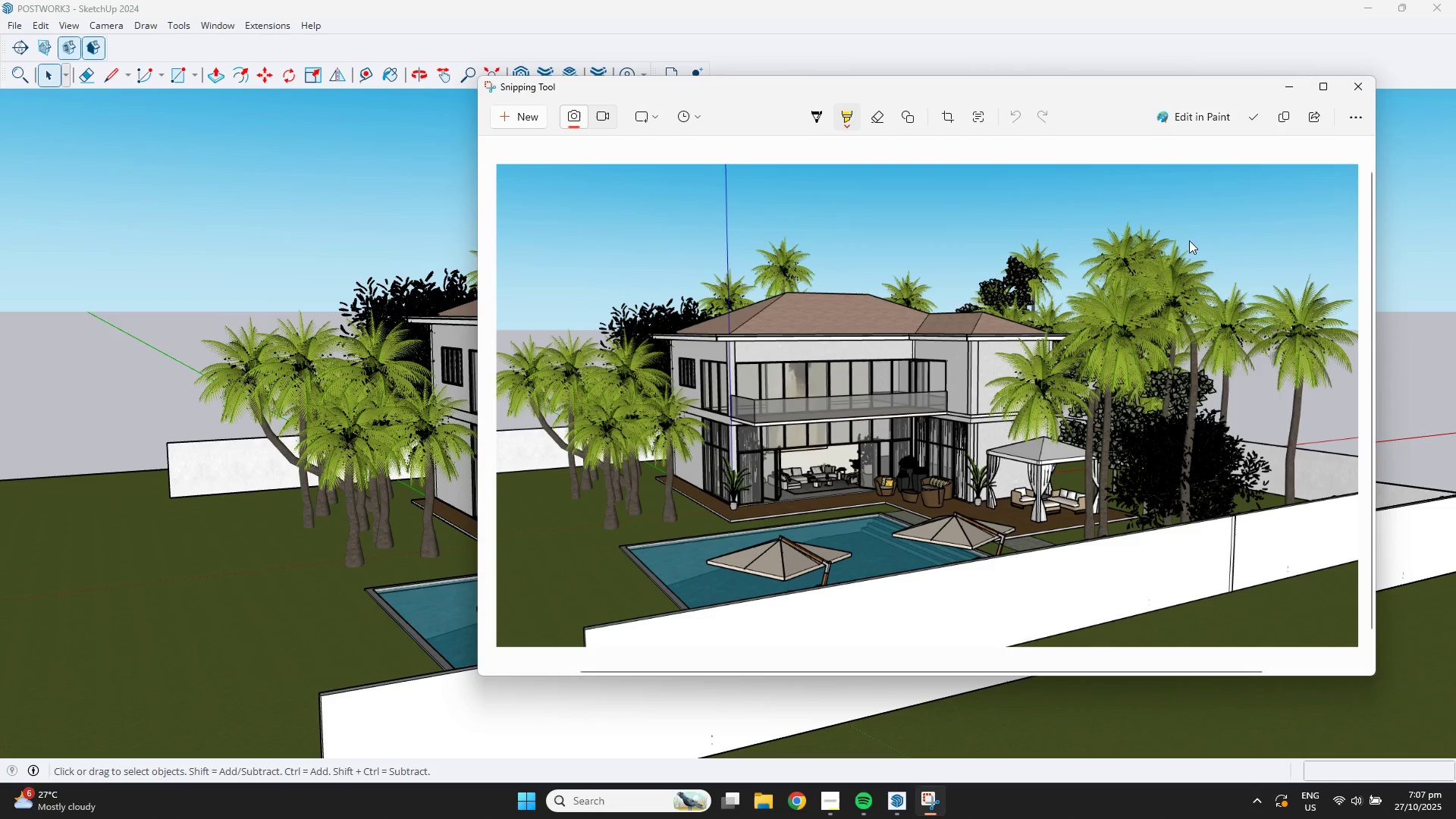 
double_click([1358, 89])
 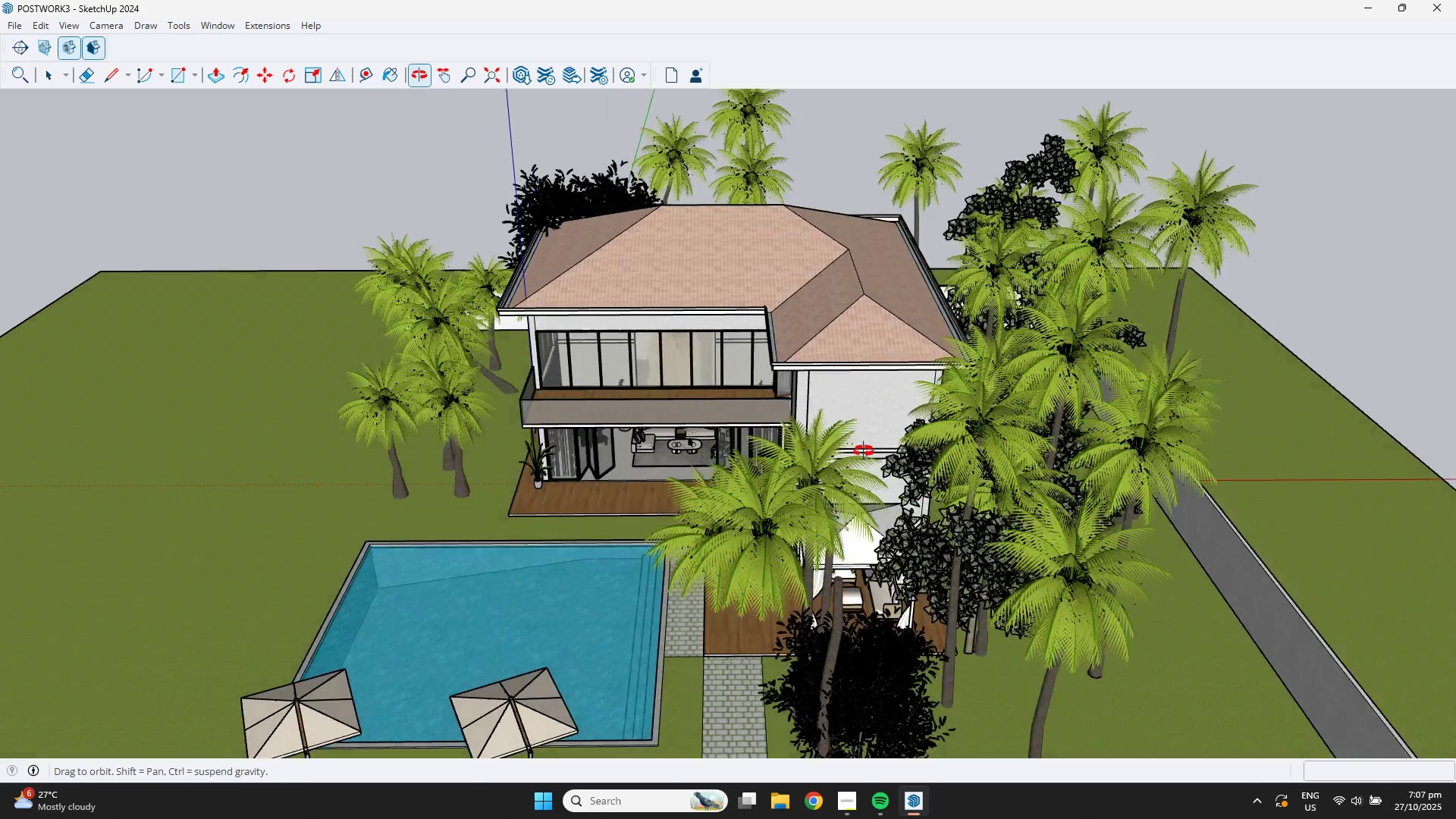 
scroll: coordinate [777, 535], scroll_direction: down, amount: 4.0
 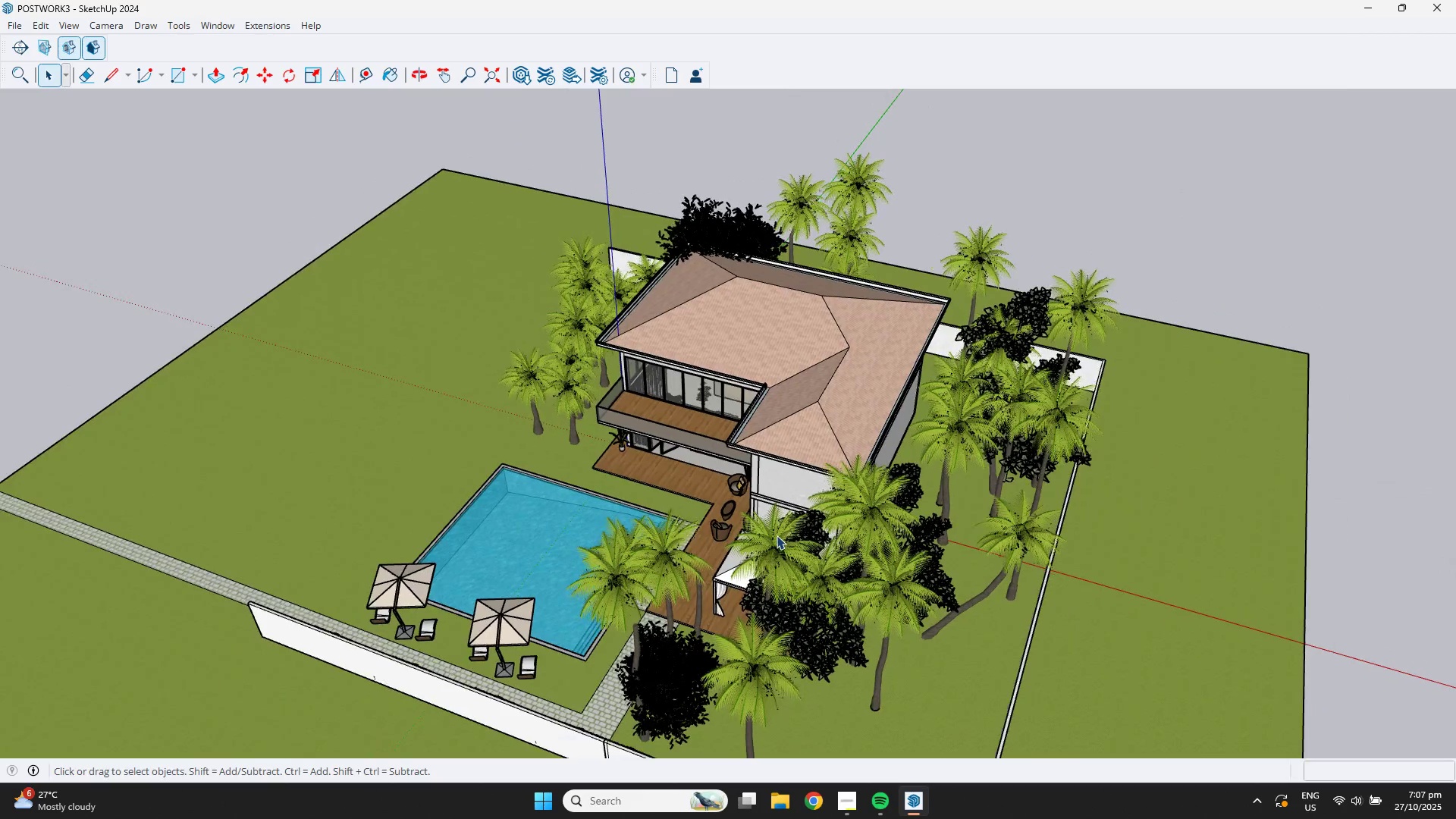 
hold_key(key=ShiftLeft, duration=0.32)
 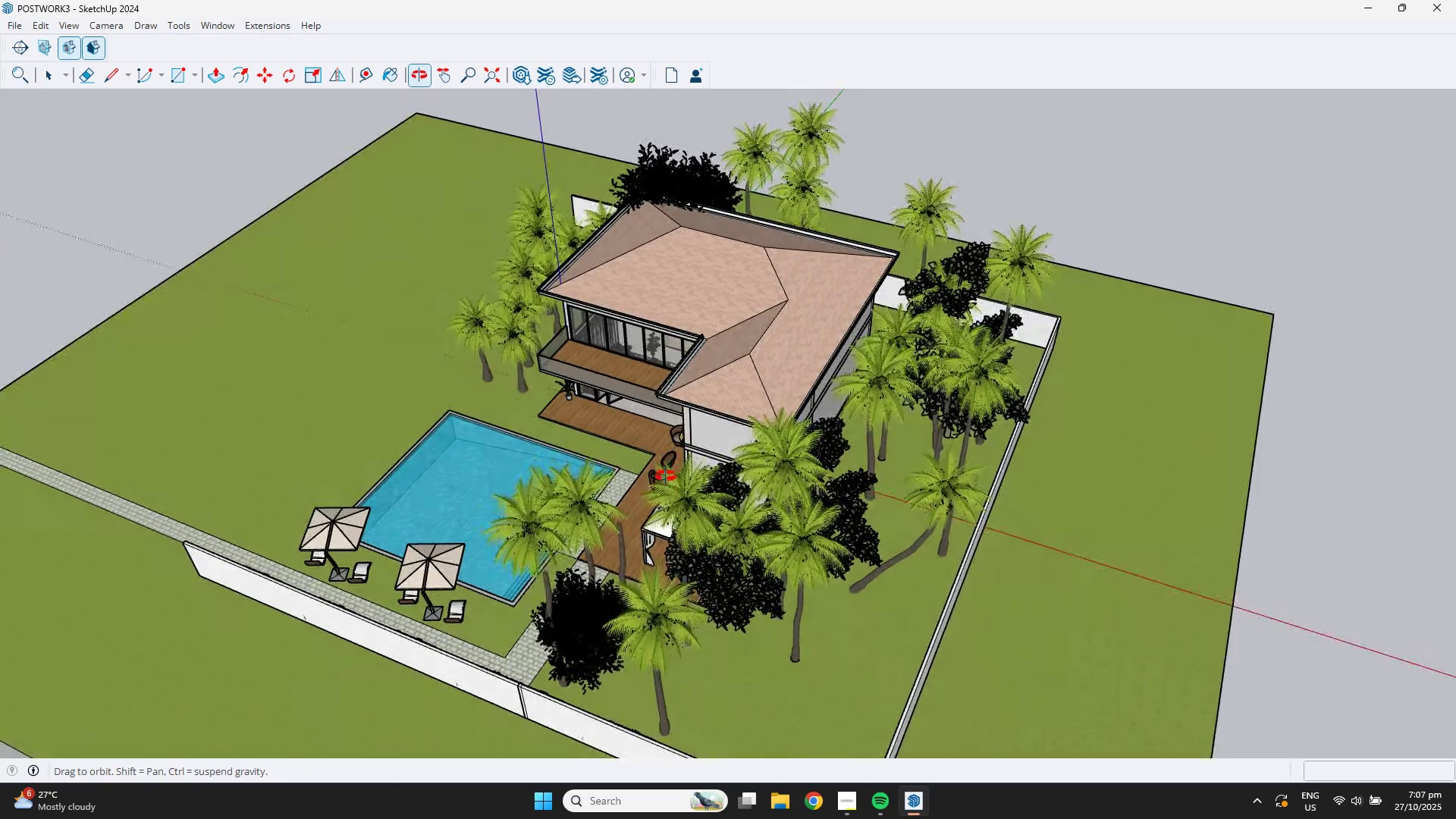 
scroll: coordinate [666, 476], scroll_direction: down, amount: 1.0
 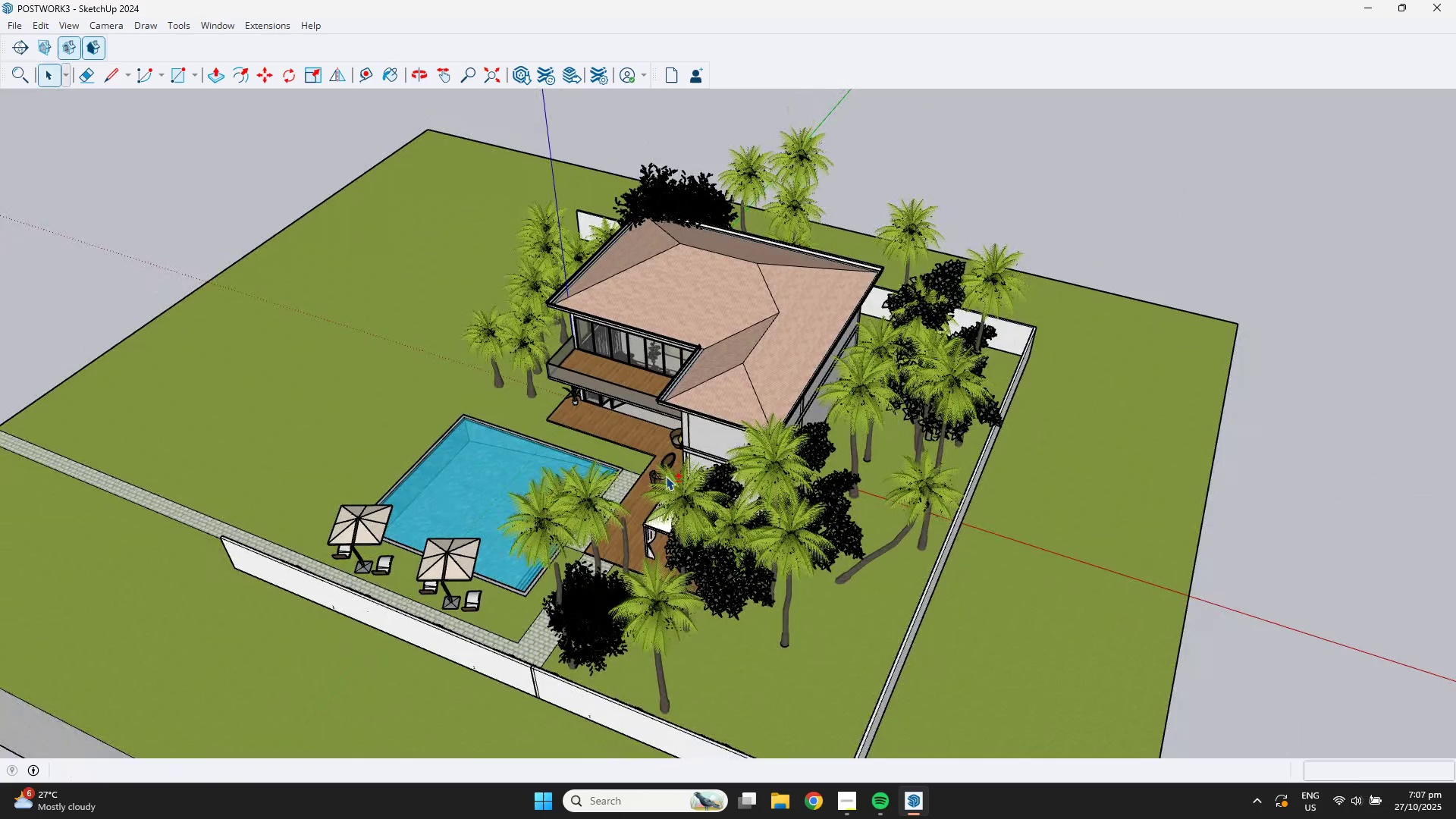 
key(Meta+Shift+S)
 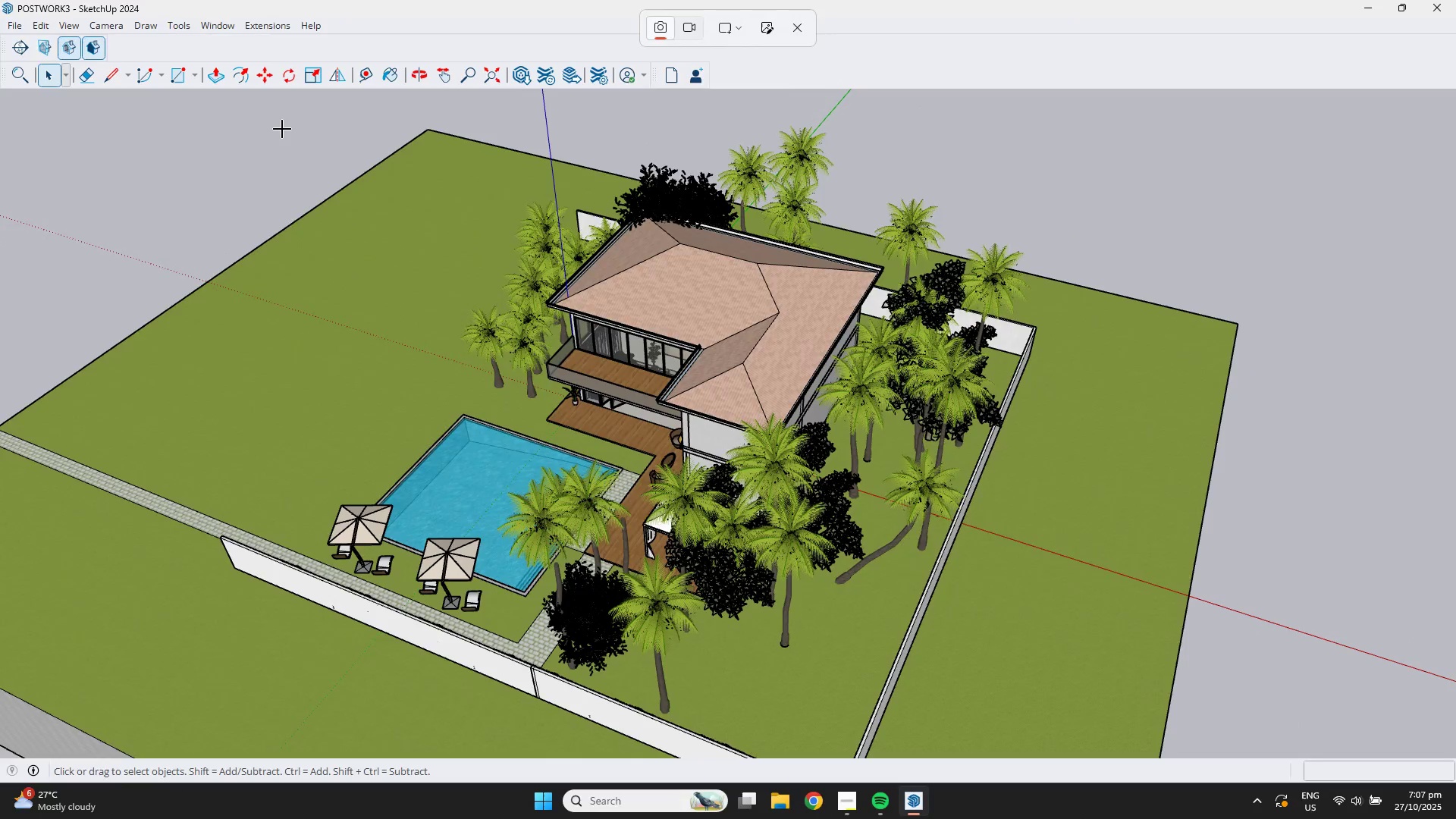 
left_click_drag(start_coordinate=[279, 128], to_coordinate=[1110, 739])
 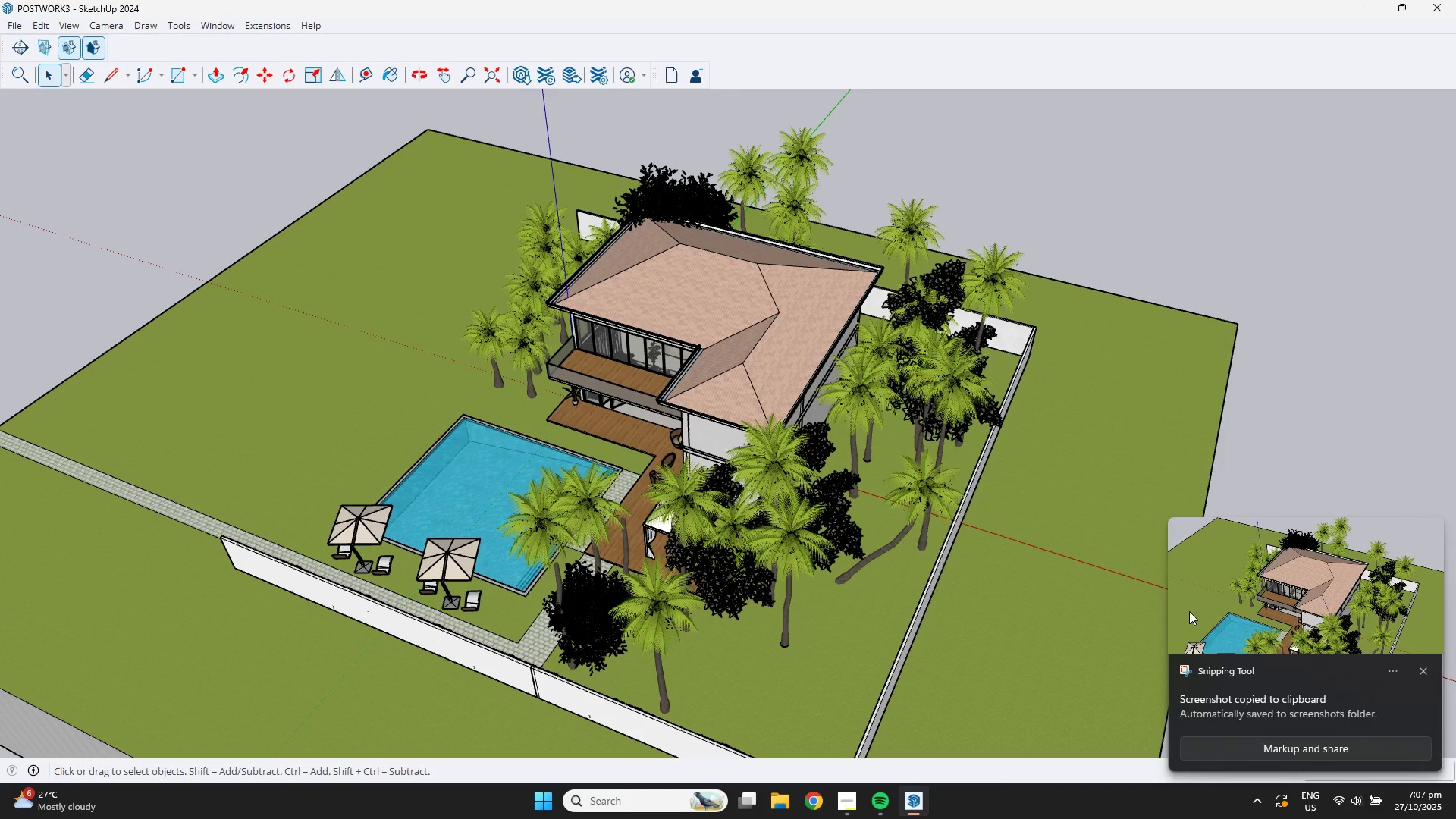 
left_click([1234, 600])
 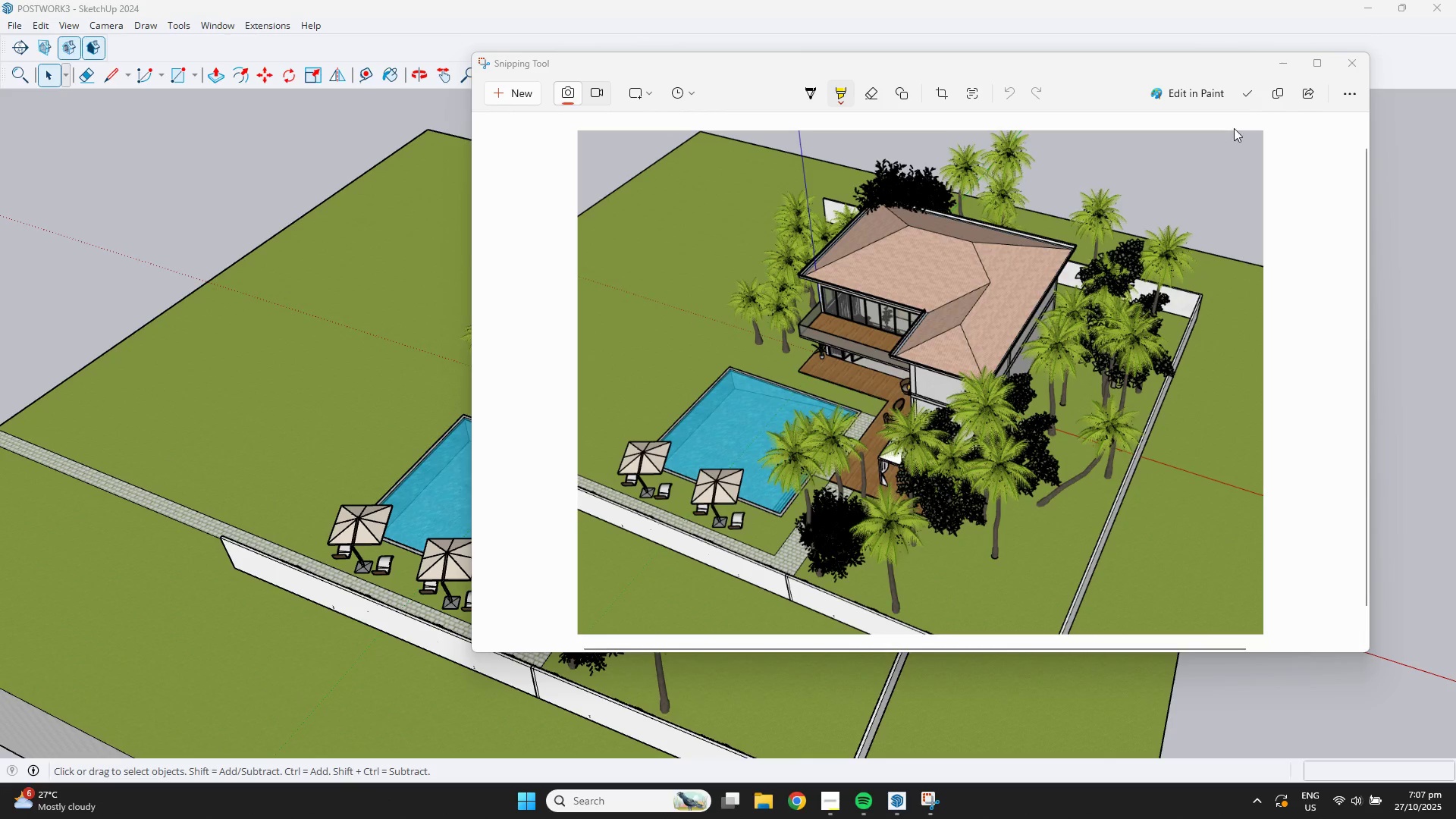 
left_click([1247, 81])
 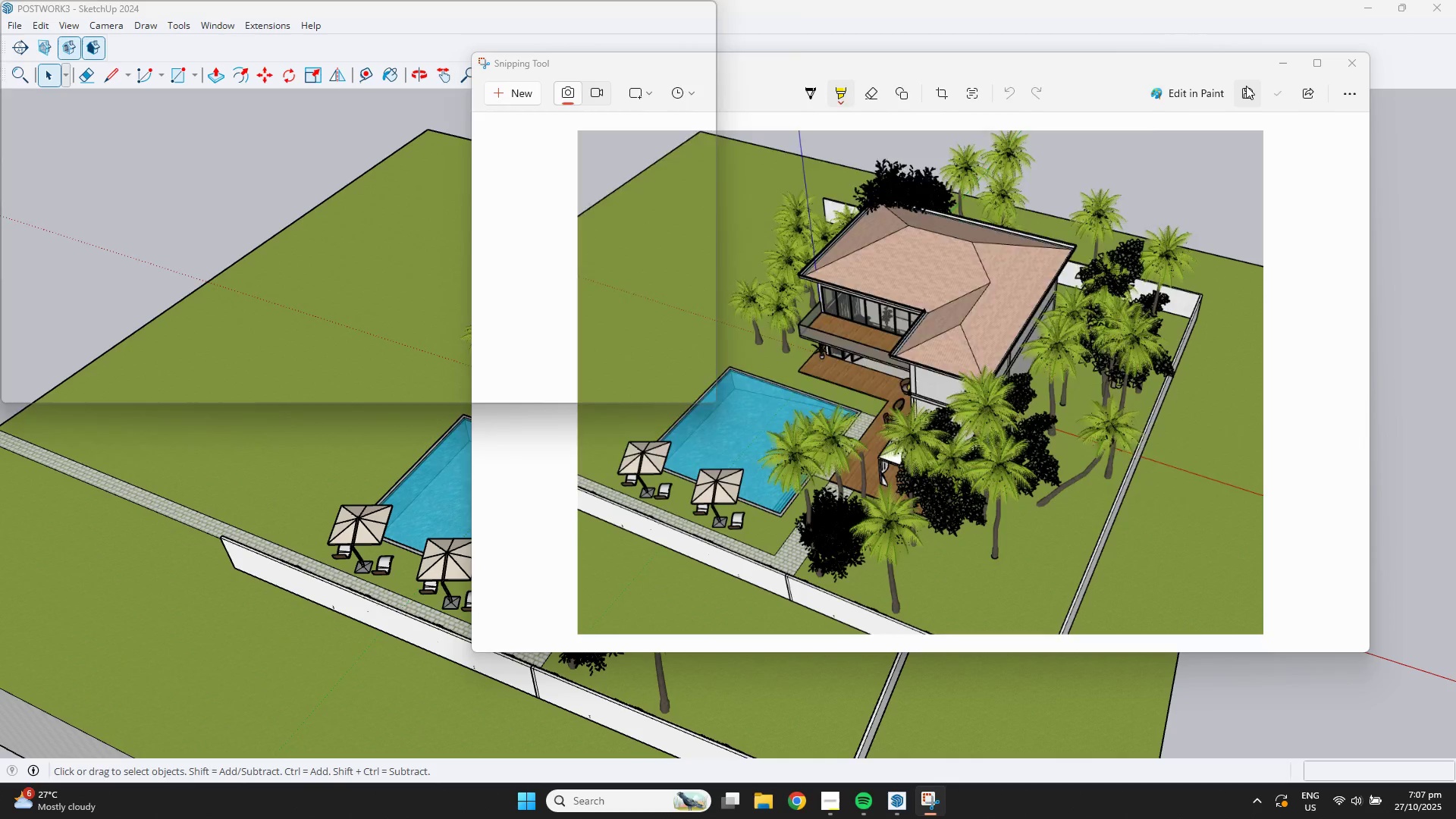 
left_click([1246, 86])
 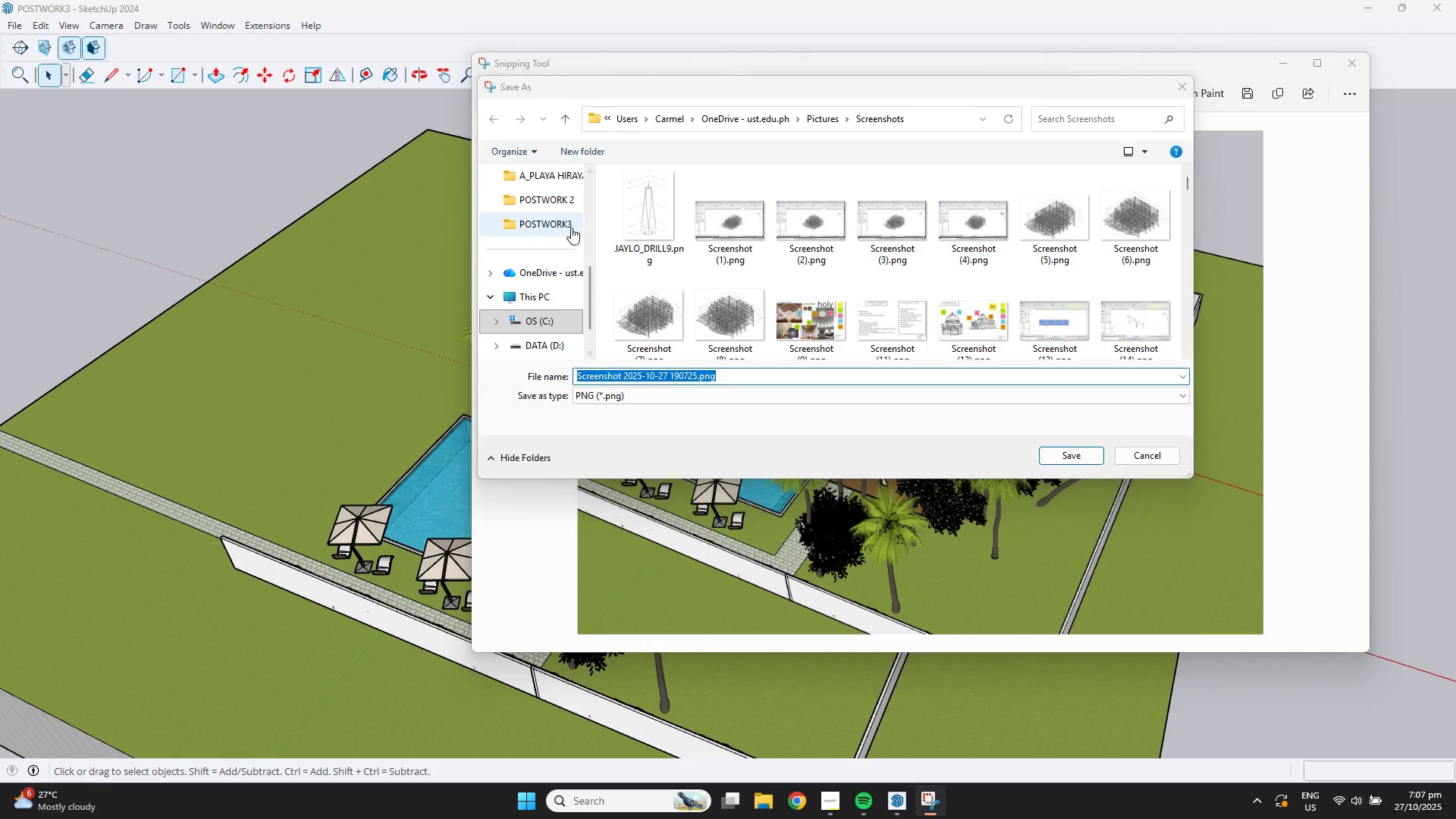 
double_click([570, 227])
 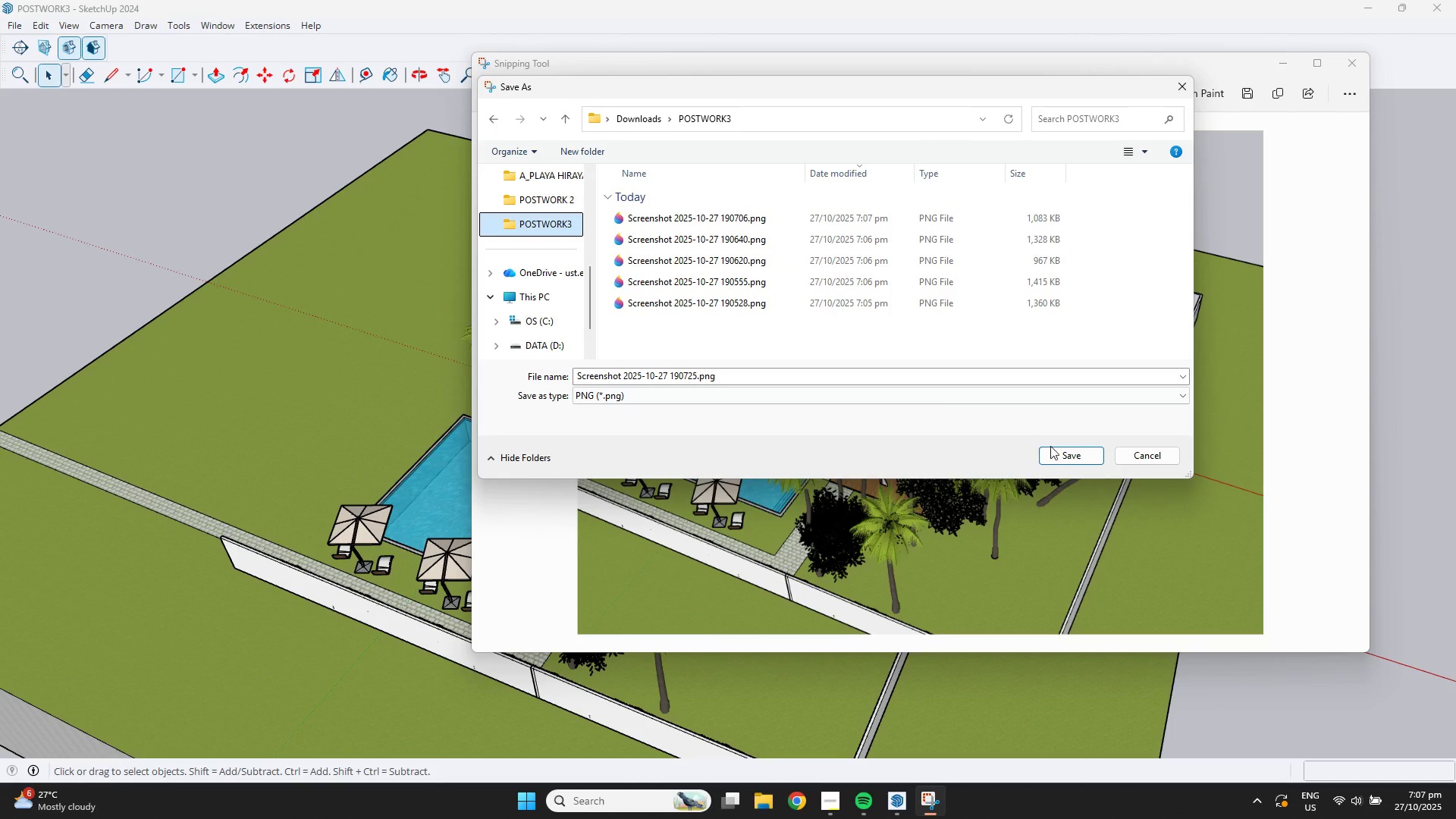 
left_click([1060, 450])
 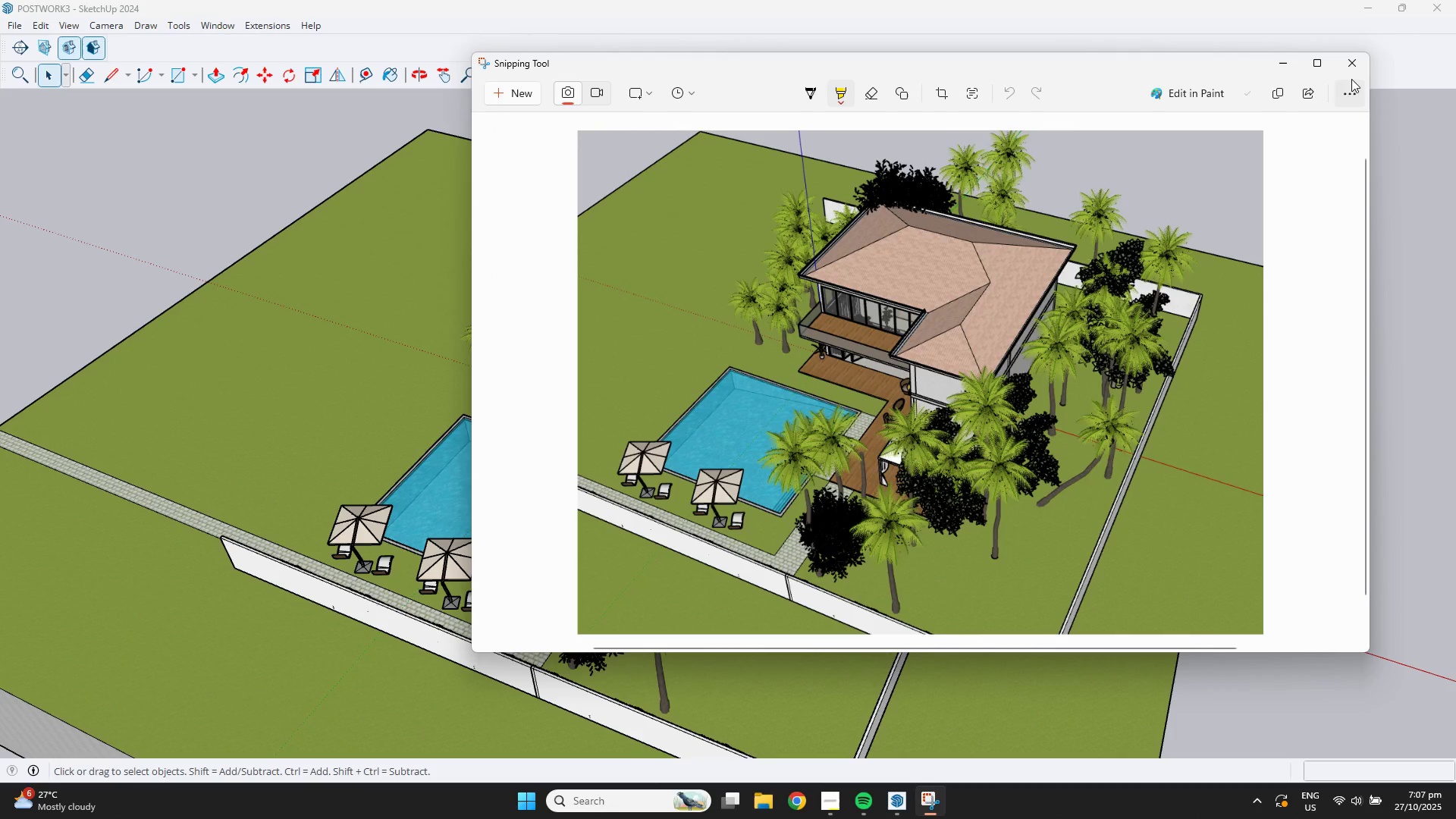 
left_click([1349, 67])
 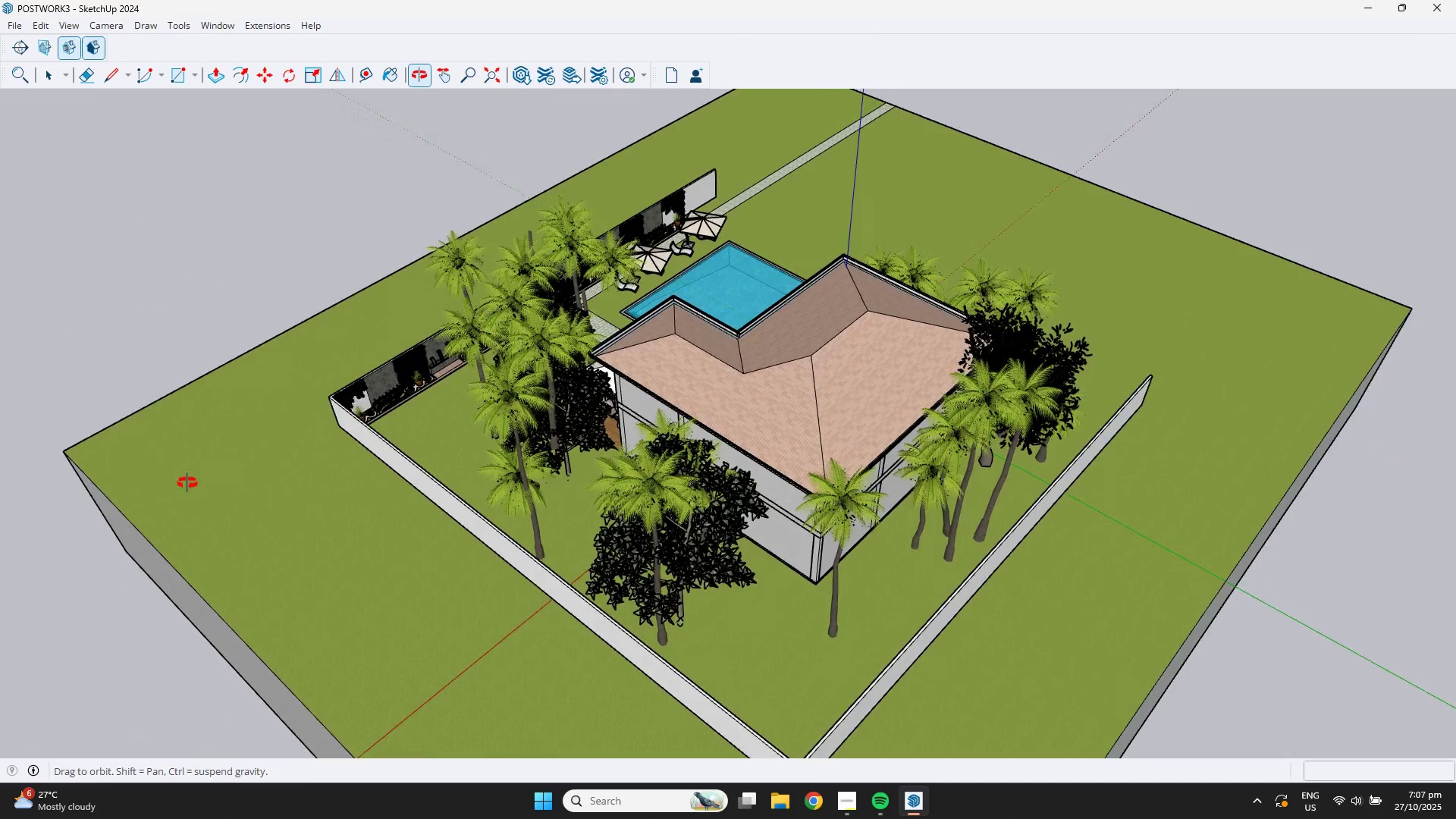 
scroll: coordinate [551, 500], scroll_direction: down, amount: 1.0
 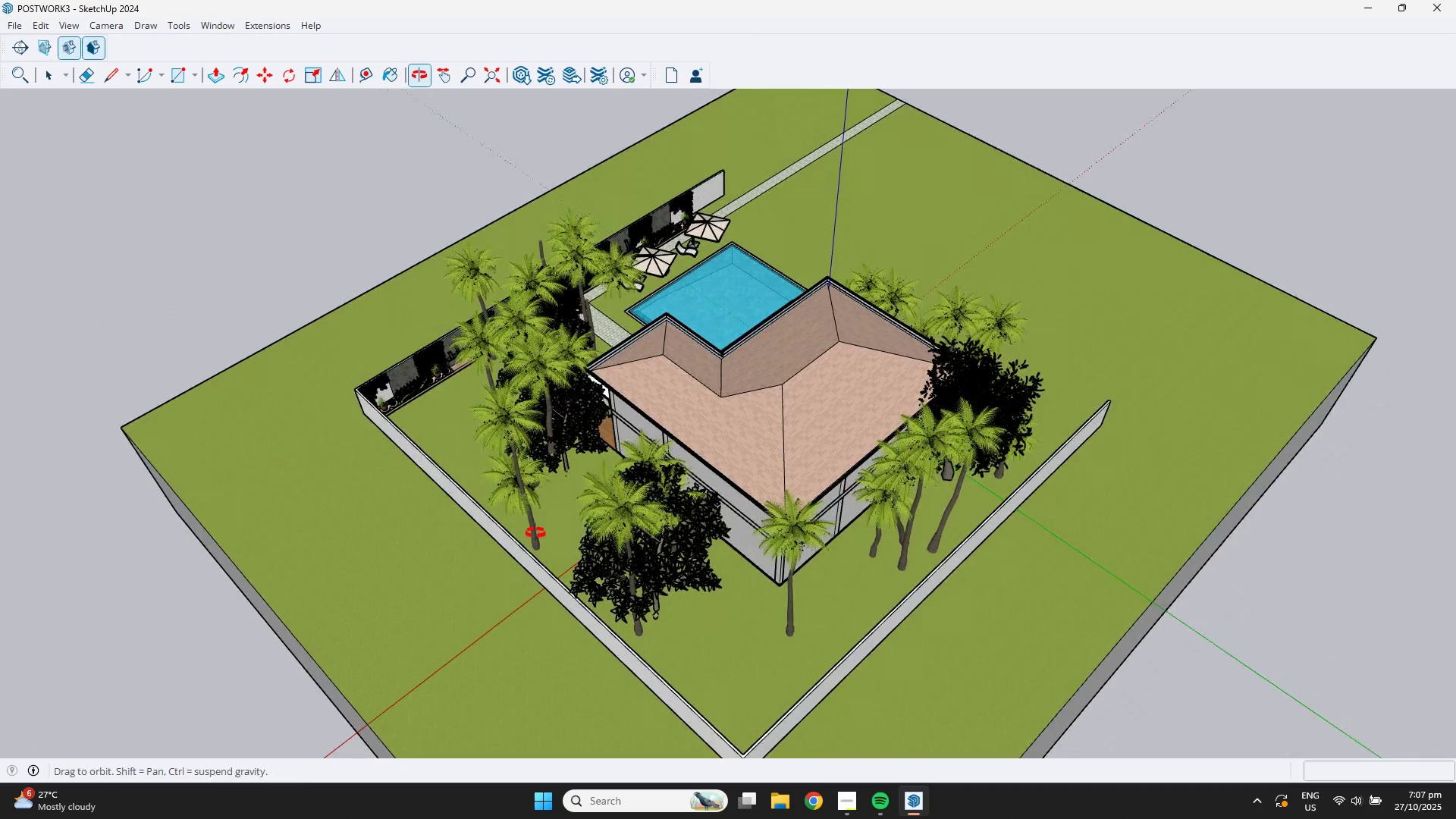 
key(Meta+Shift+ShiftLeft)
 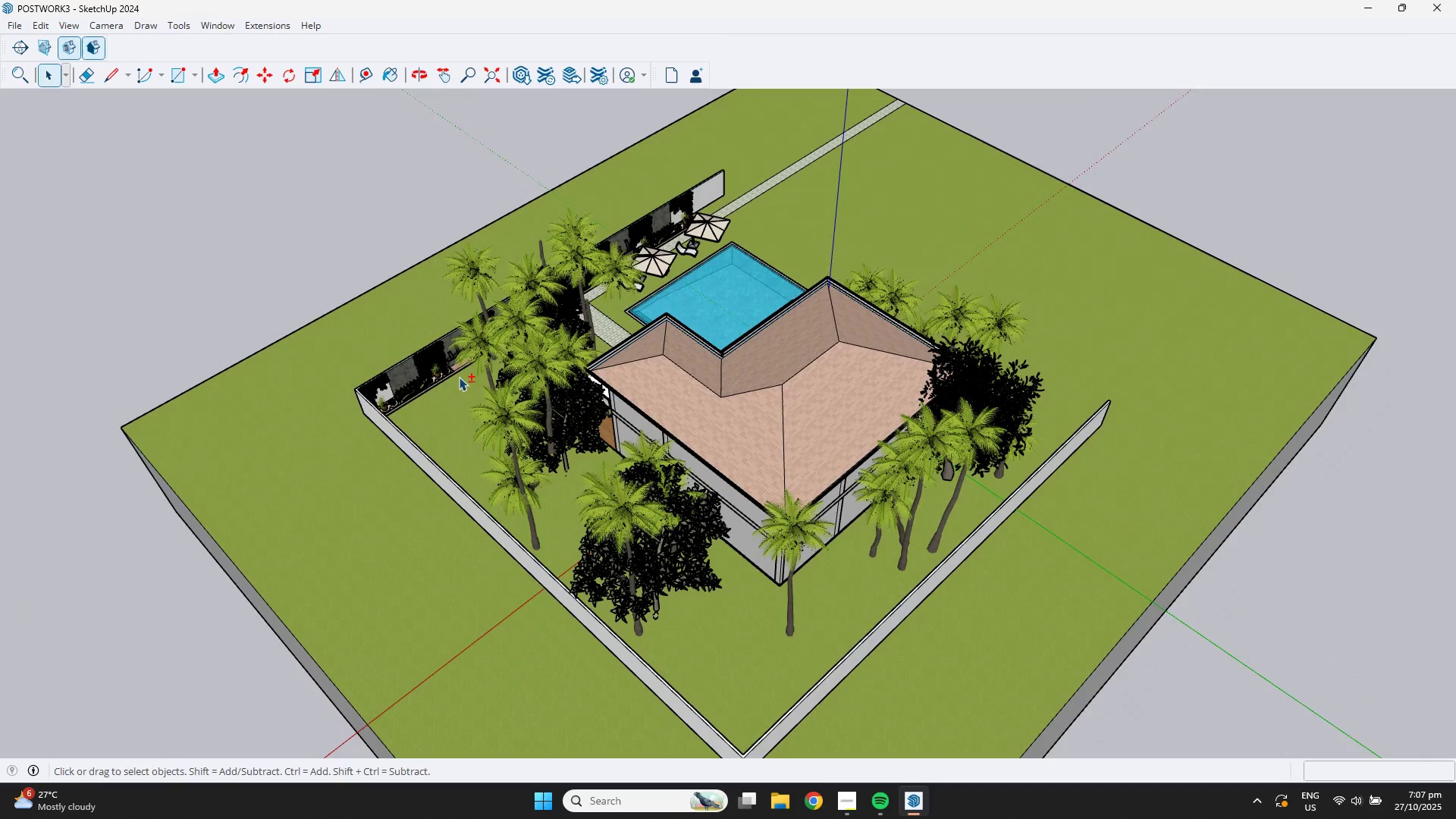 
key(Meta+Shift+S)
 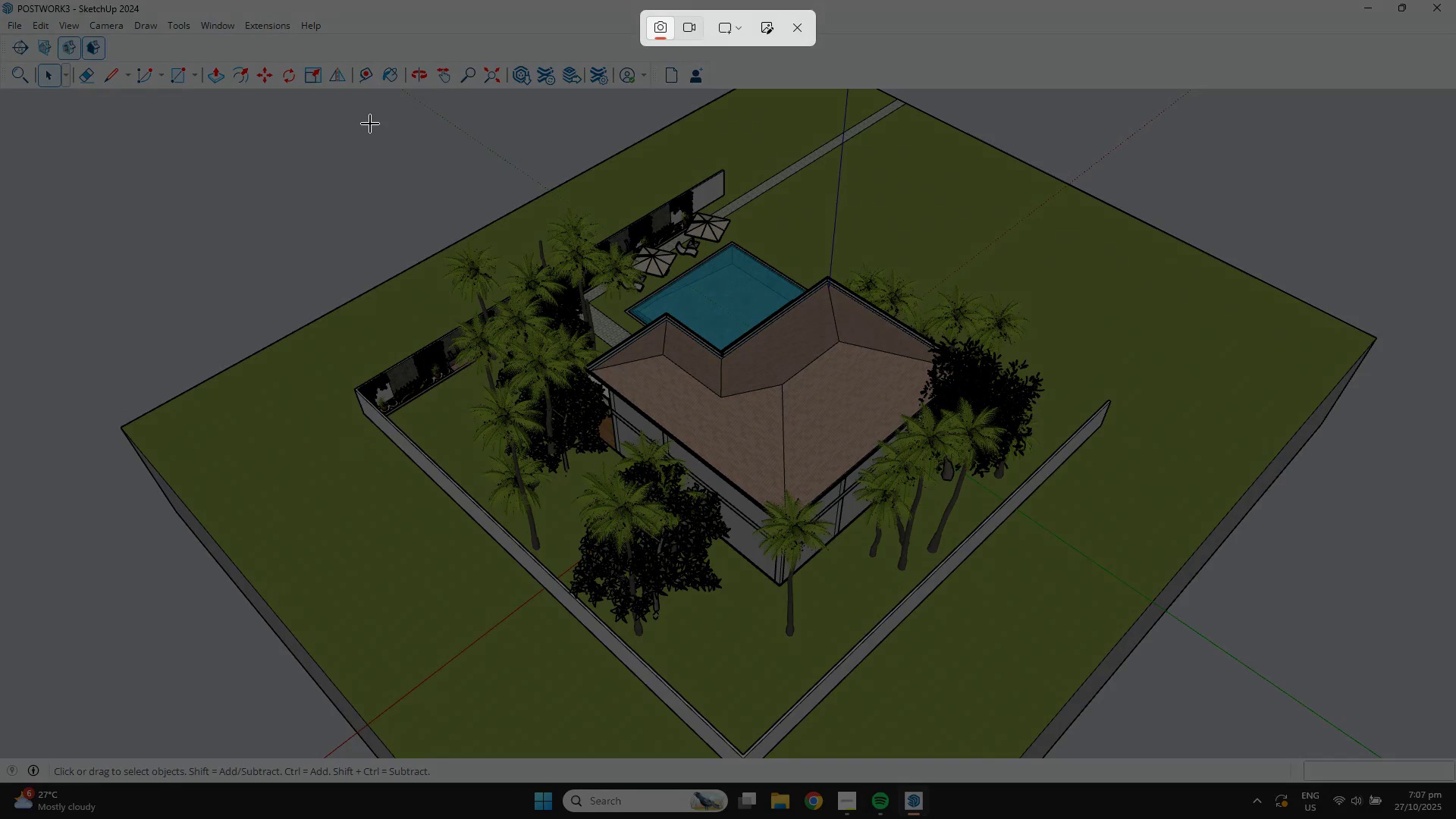 
left_click_drag(start_coordinate=[365, 121], to_coordinate=[1145, 697])
 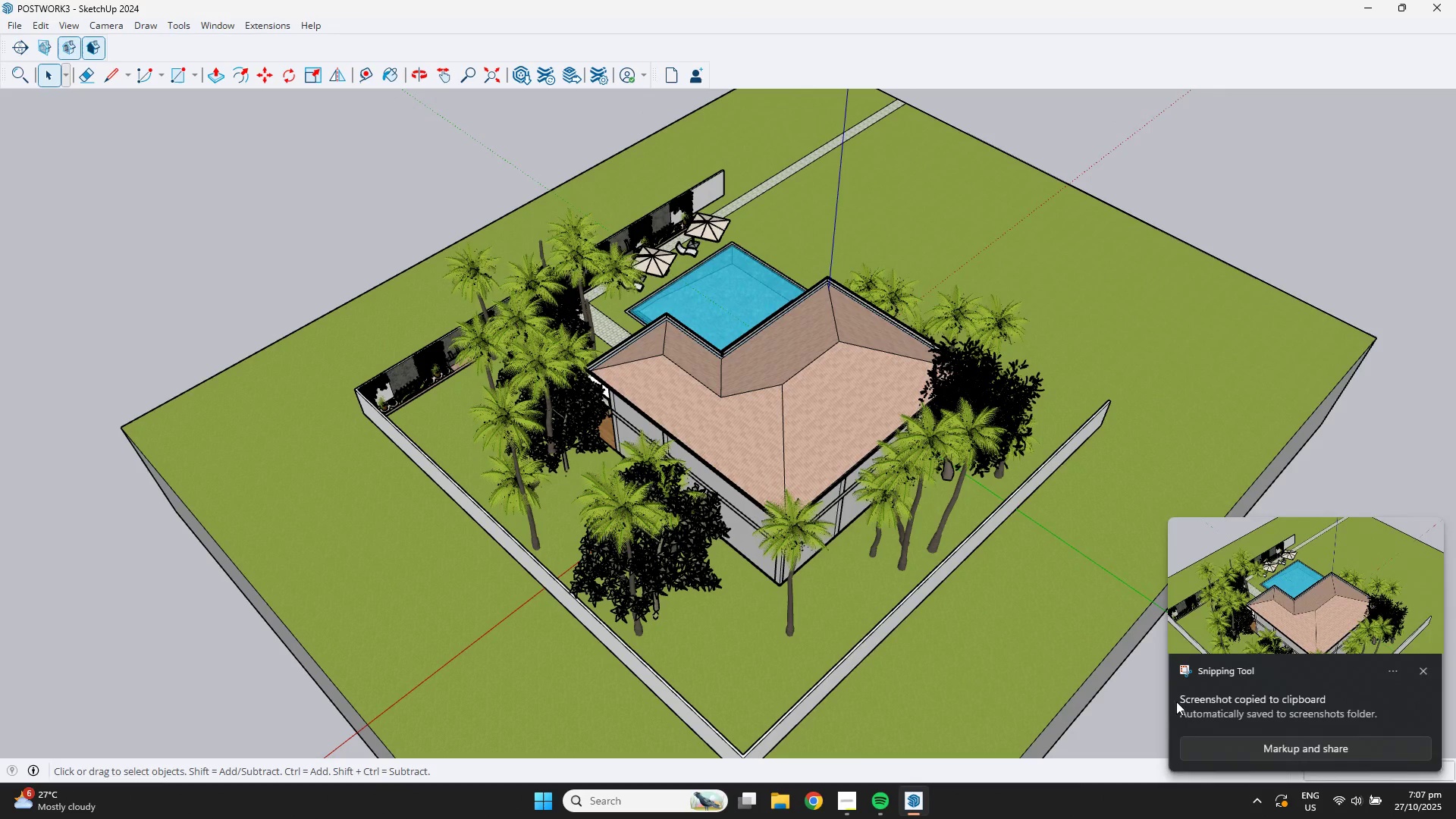 
left_click([1251, 612])
 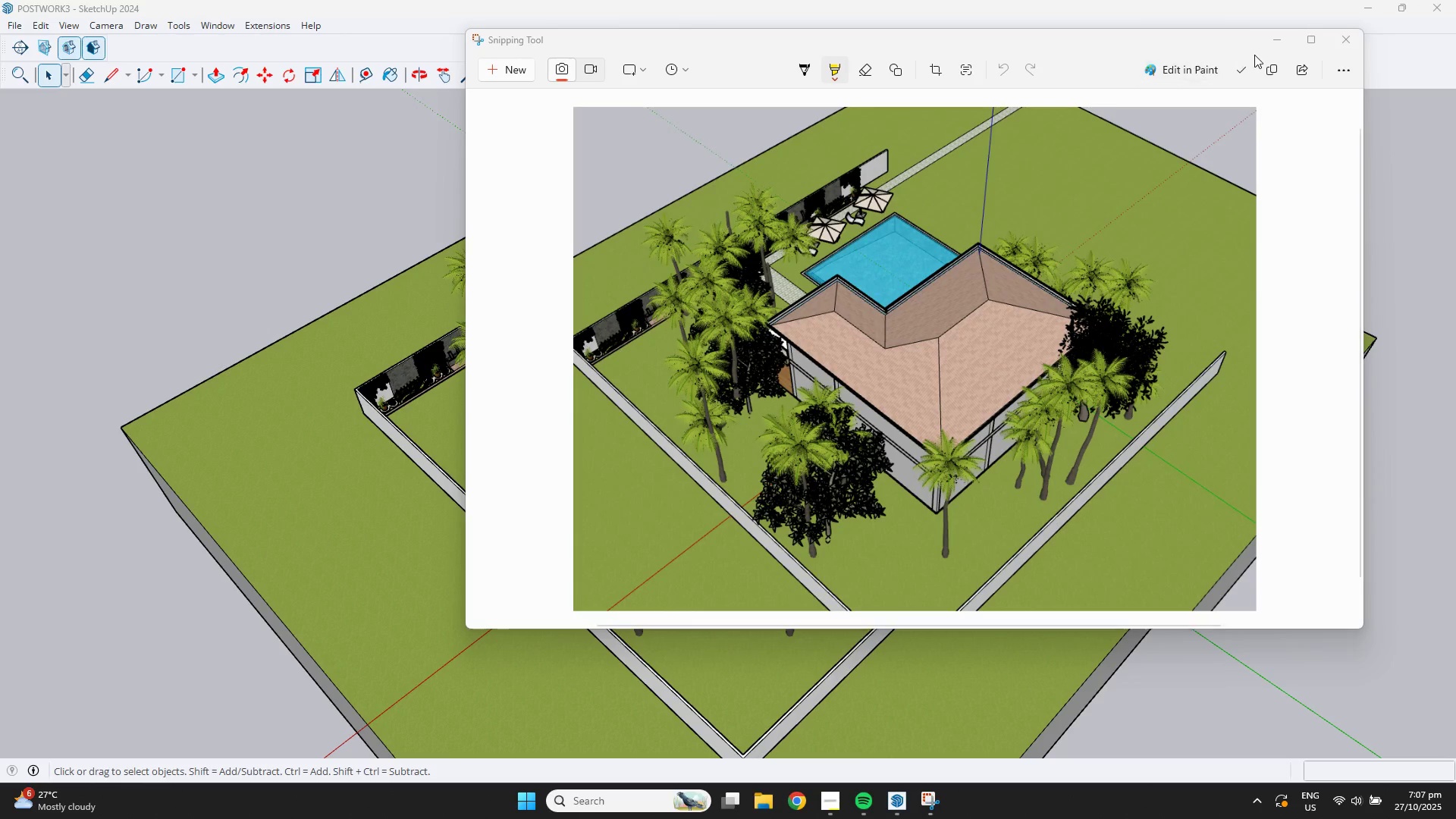 
left_click([1247, 68])
 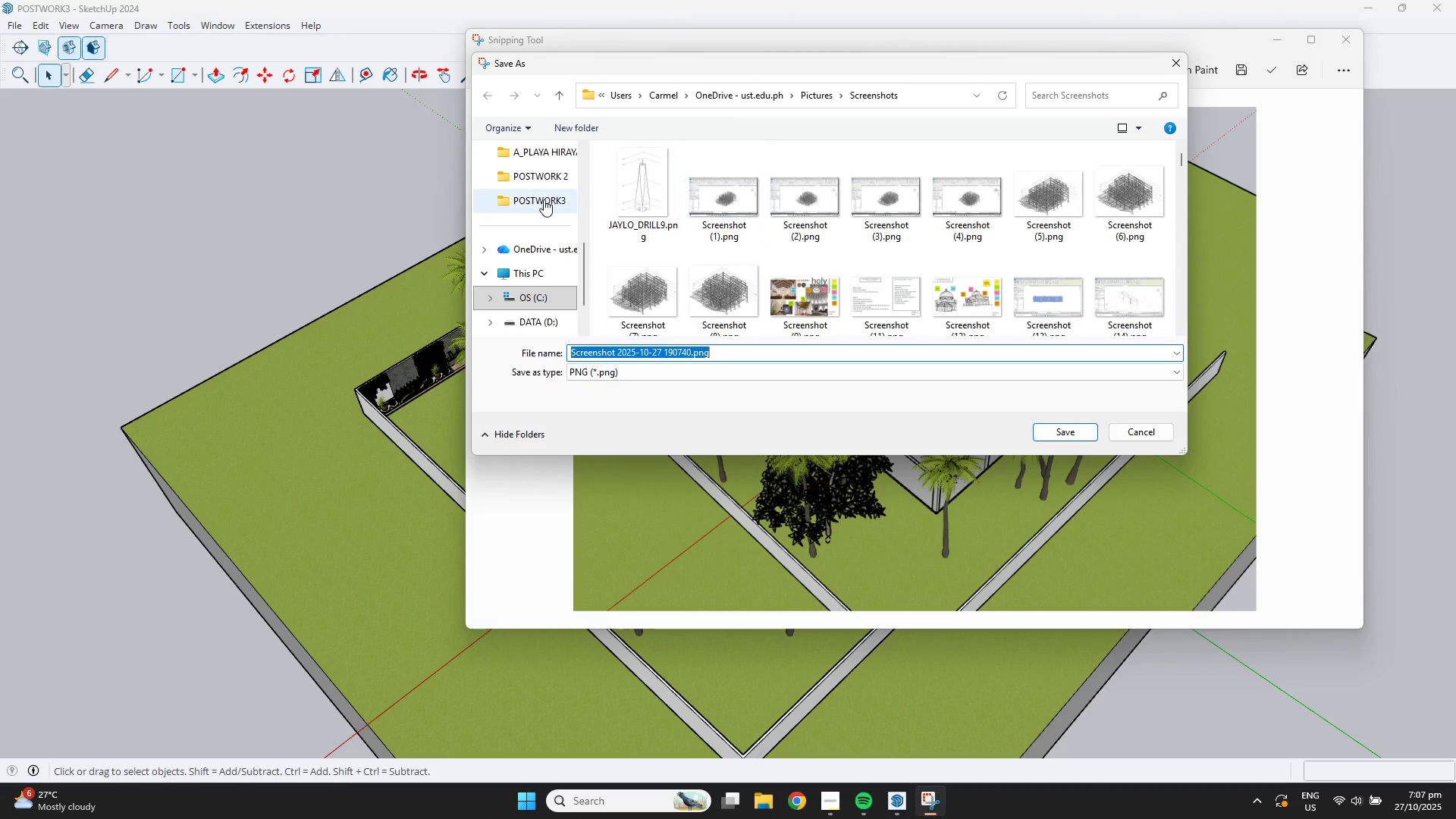 
double_click([544, 199])
 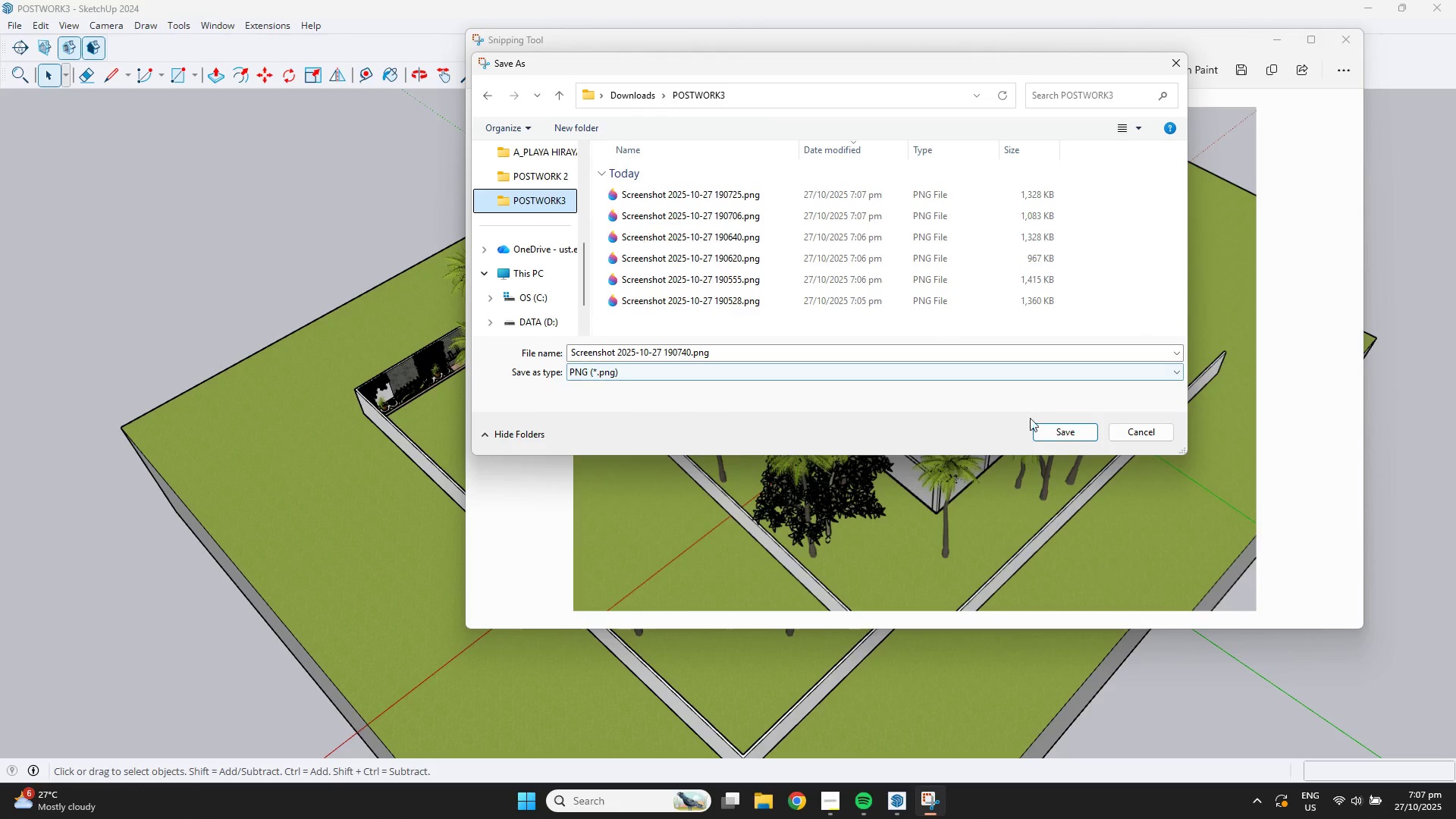 
left_click([1042, 431])
 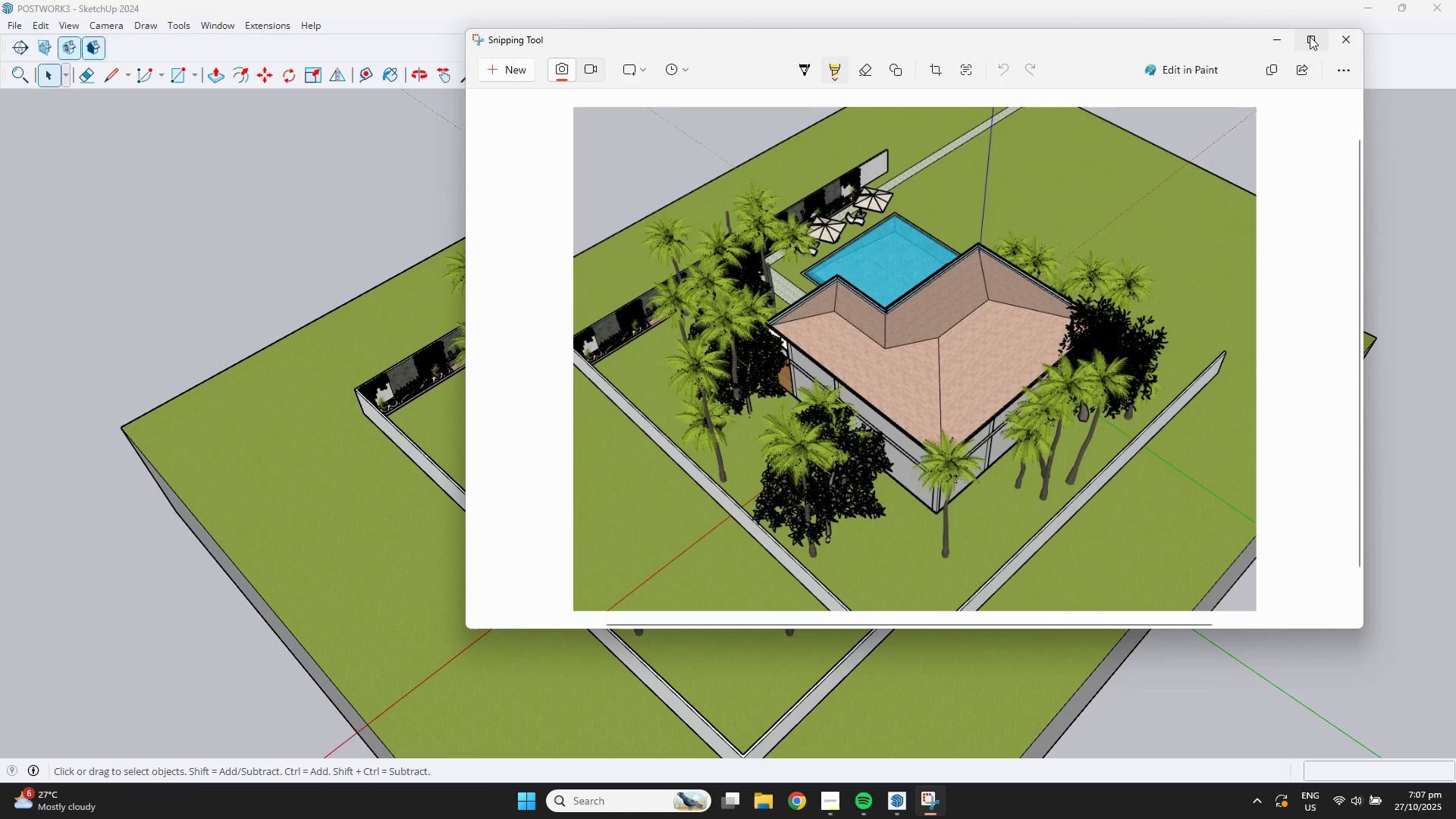 
left_click([1332, 40])
 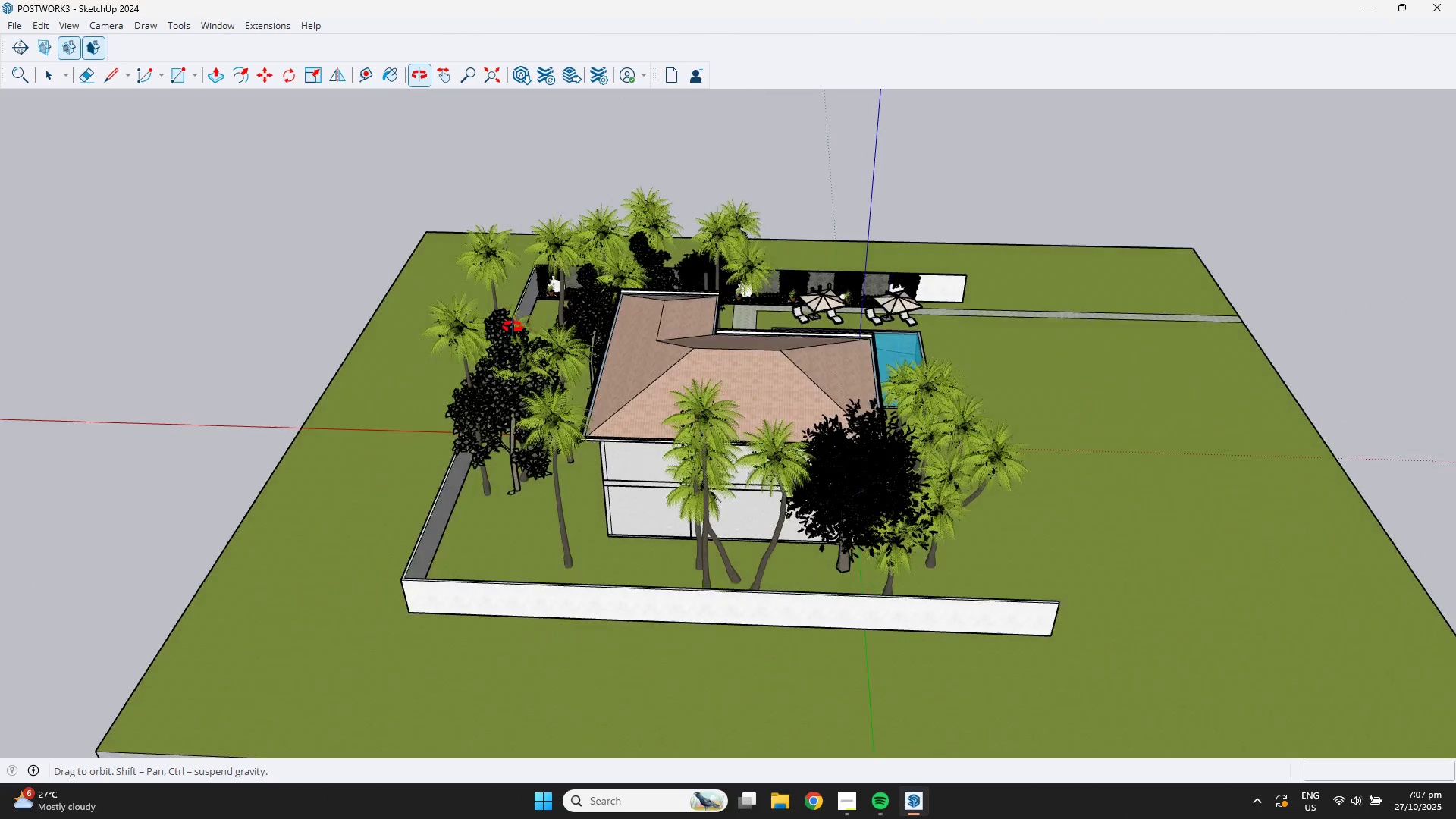 
scroll: coordinate [793, 381], scroll_direction: up, amount: 3.0
 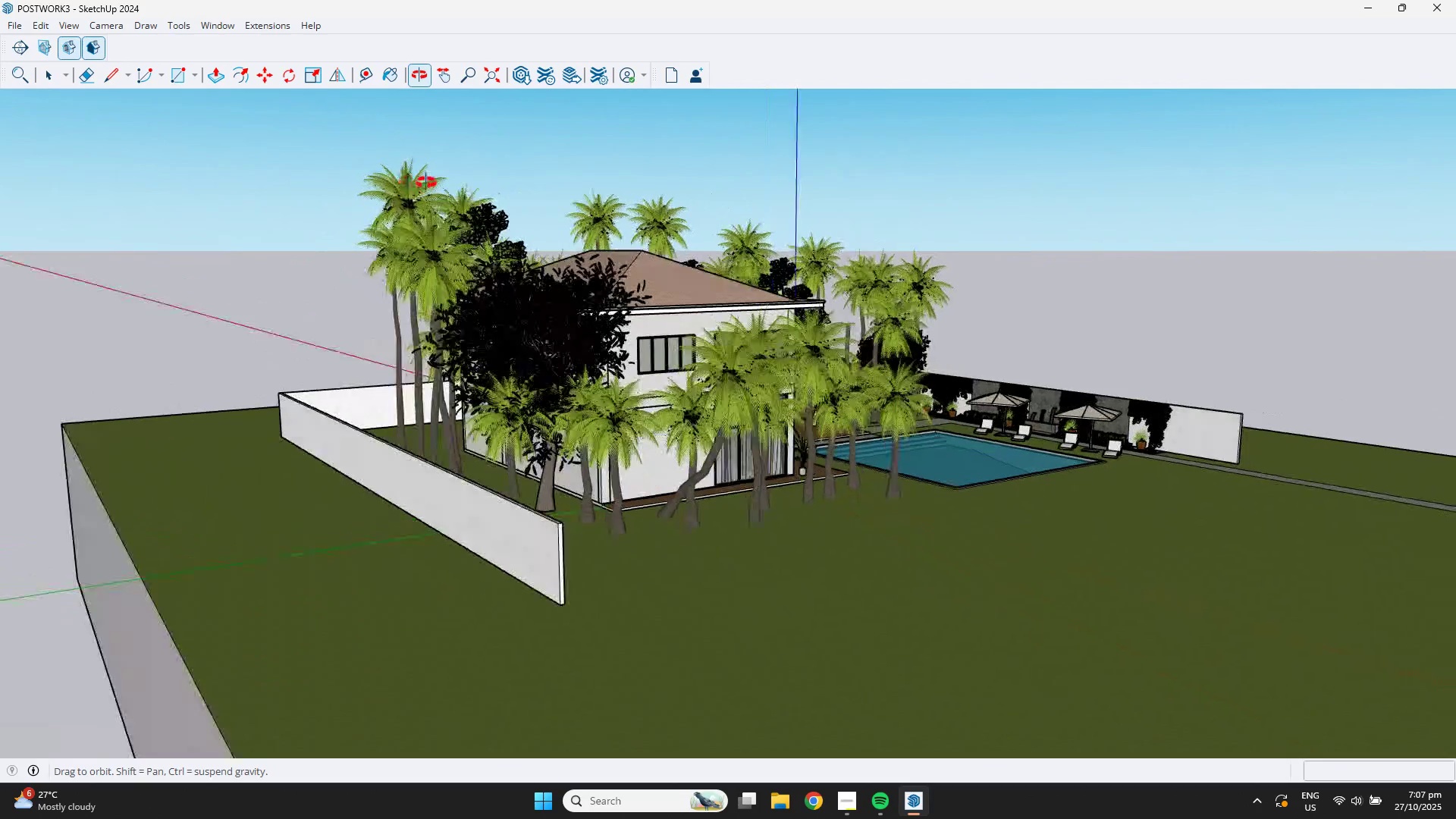 
wait(5.97)
 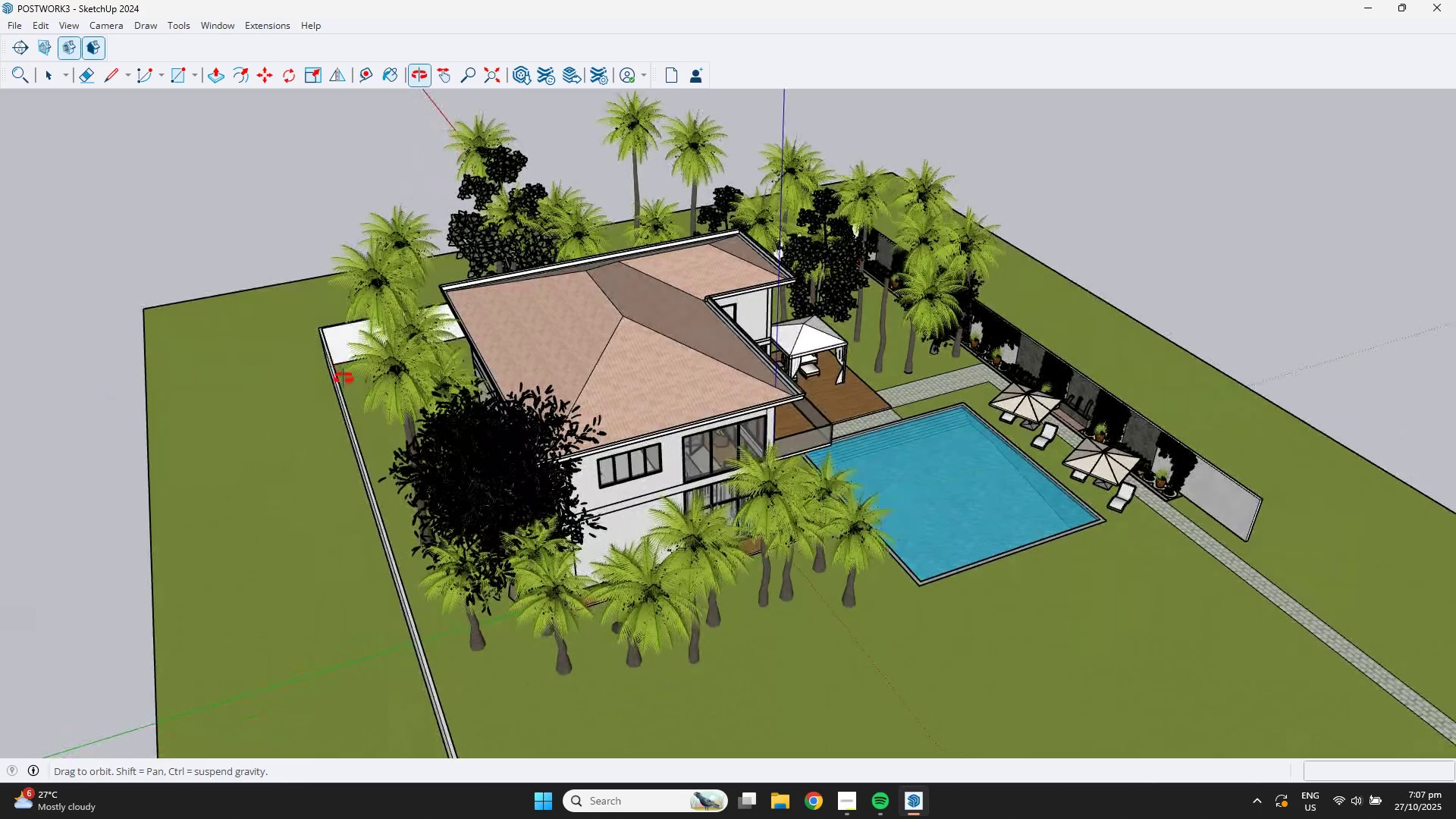 
scroll: coordinate [505, 432], scroll_direction: down, amount: 3.0
 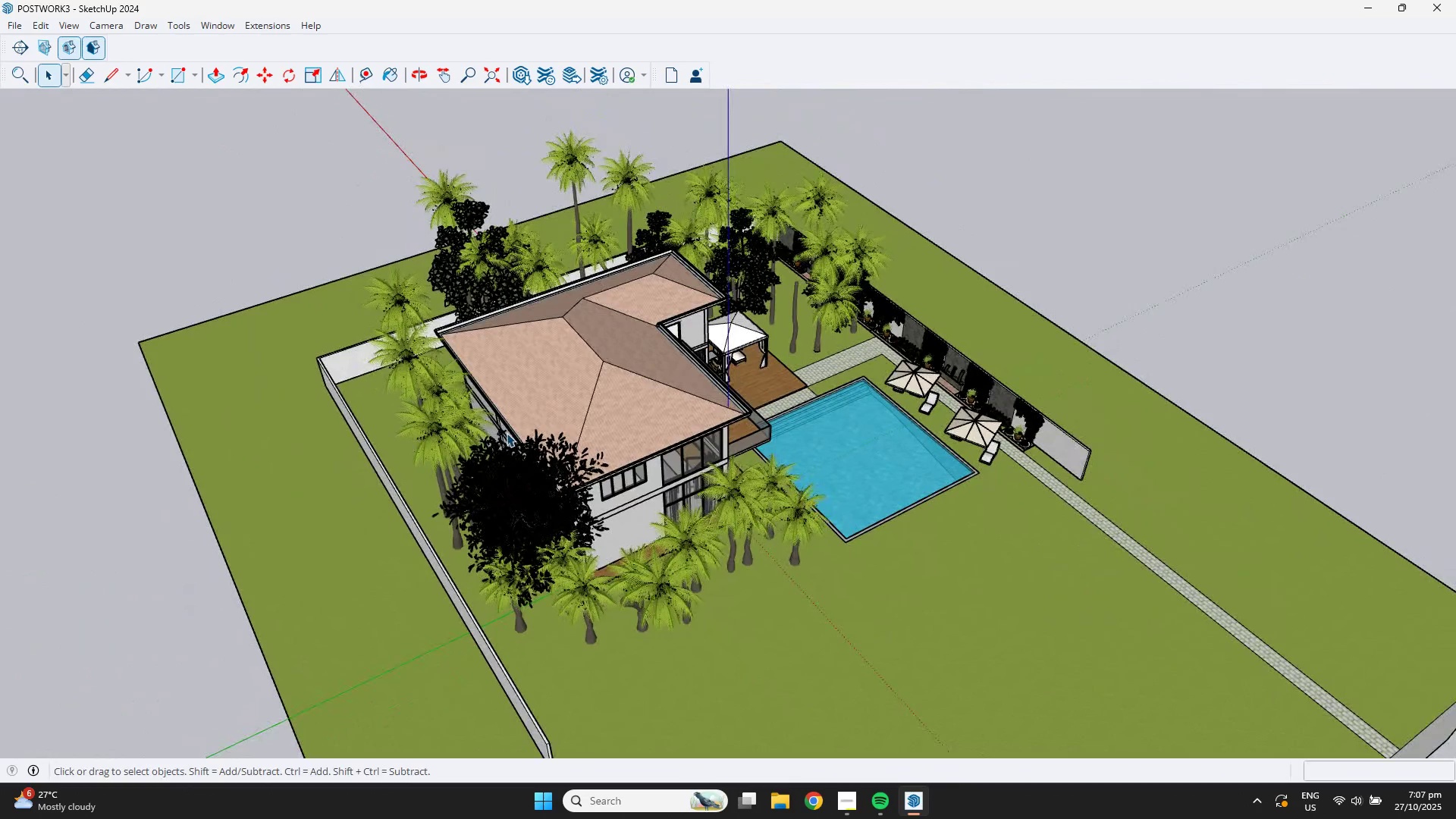 
key(Meta+Shift+S)
 